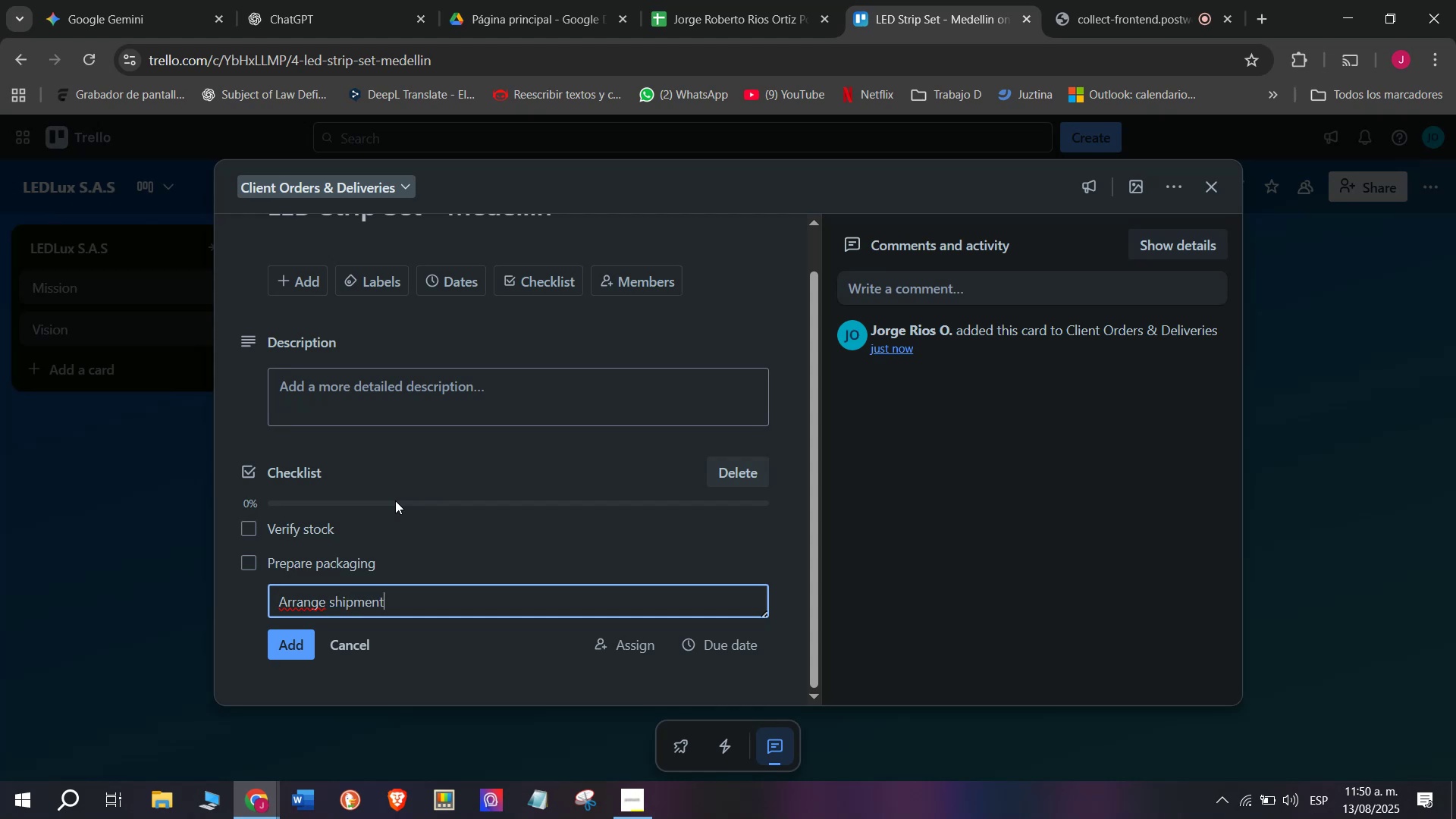 
key(Enter)
 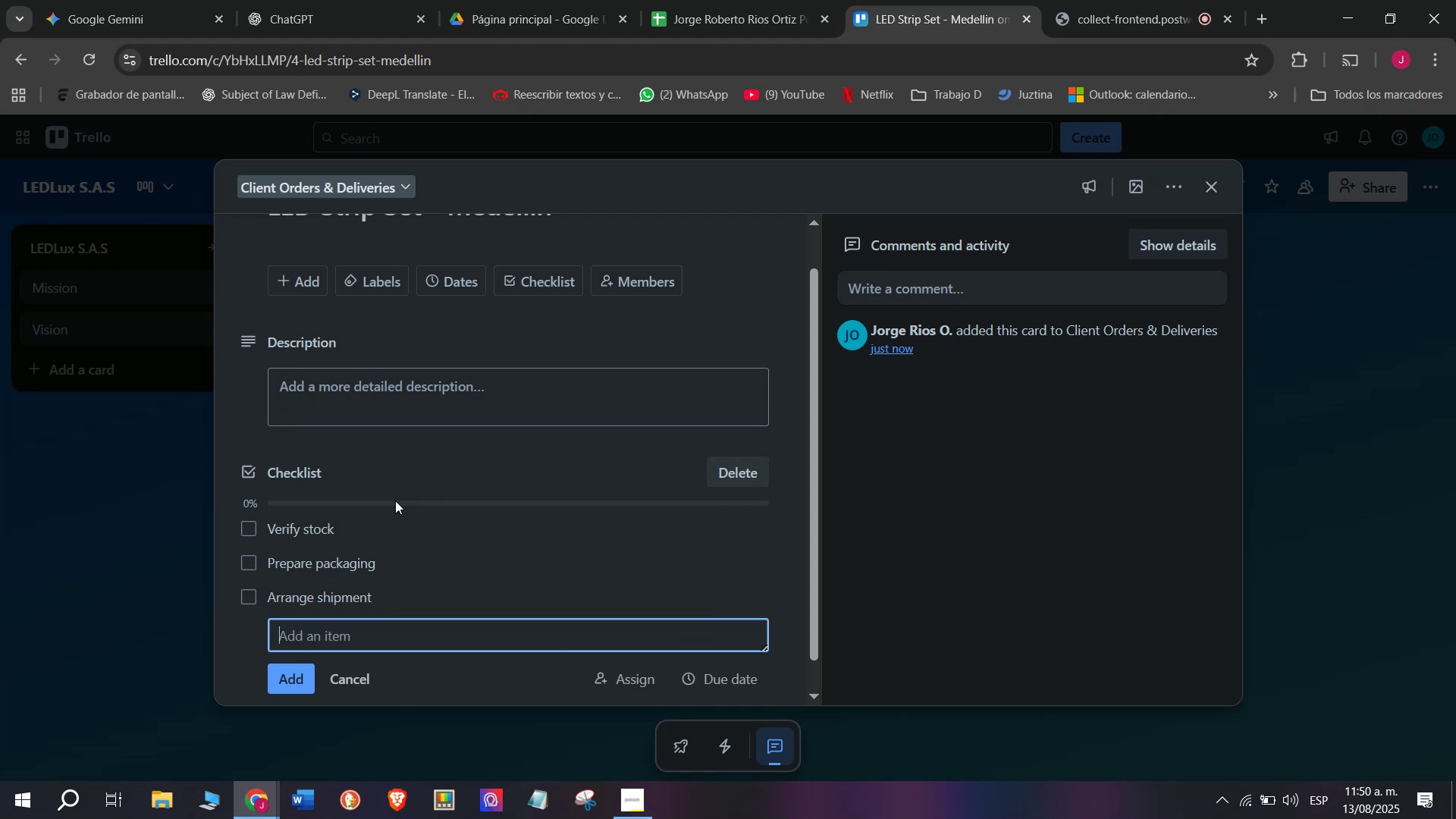 
scroll: coordinate [413, 479], scroll_direction: down, amount: 4.0
 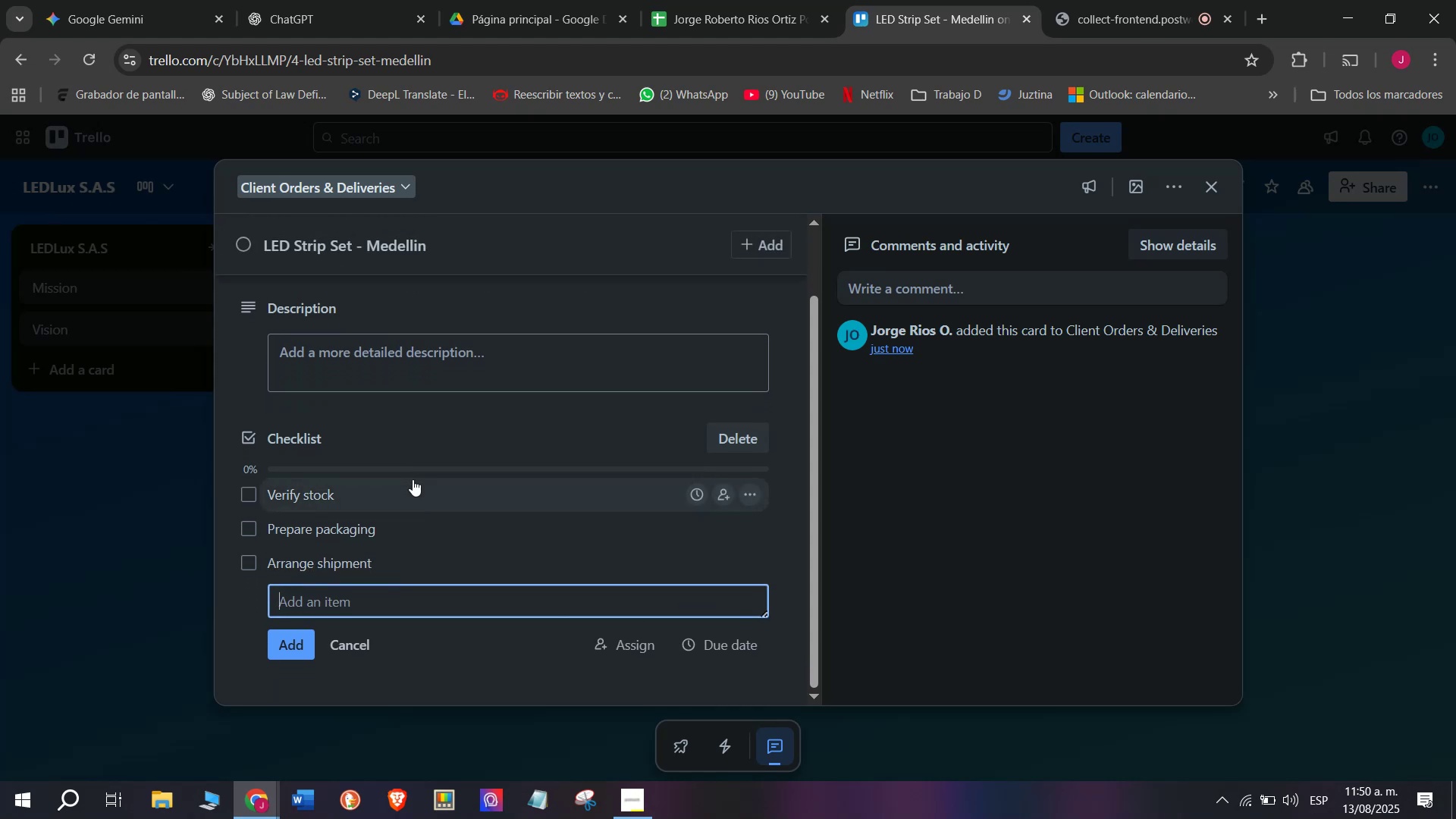 
type(Sed)
key(Backspace)
type(md)
key(Backspace)
key(Backspace)
type(nd tr)
 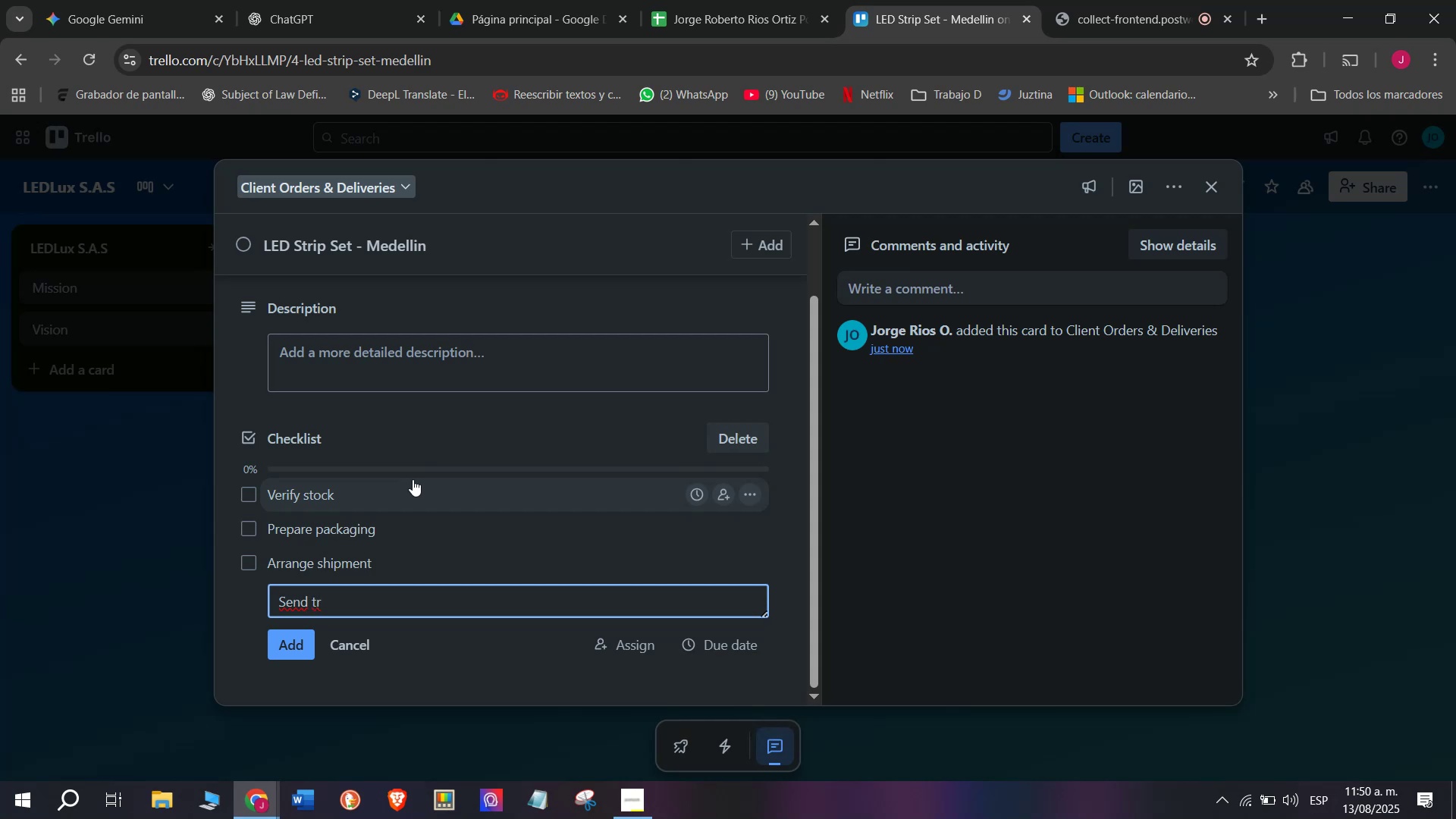 
type(acking)
 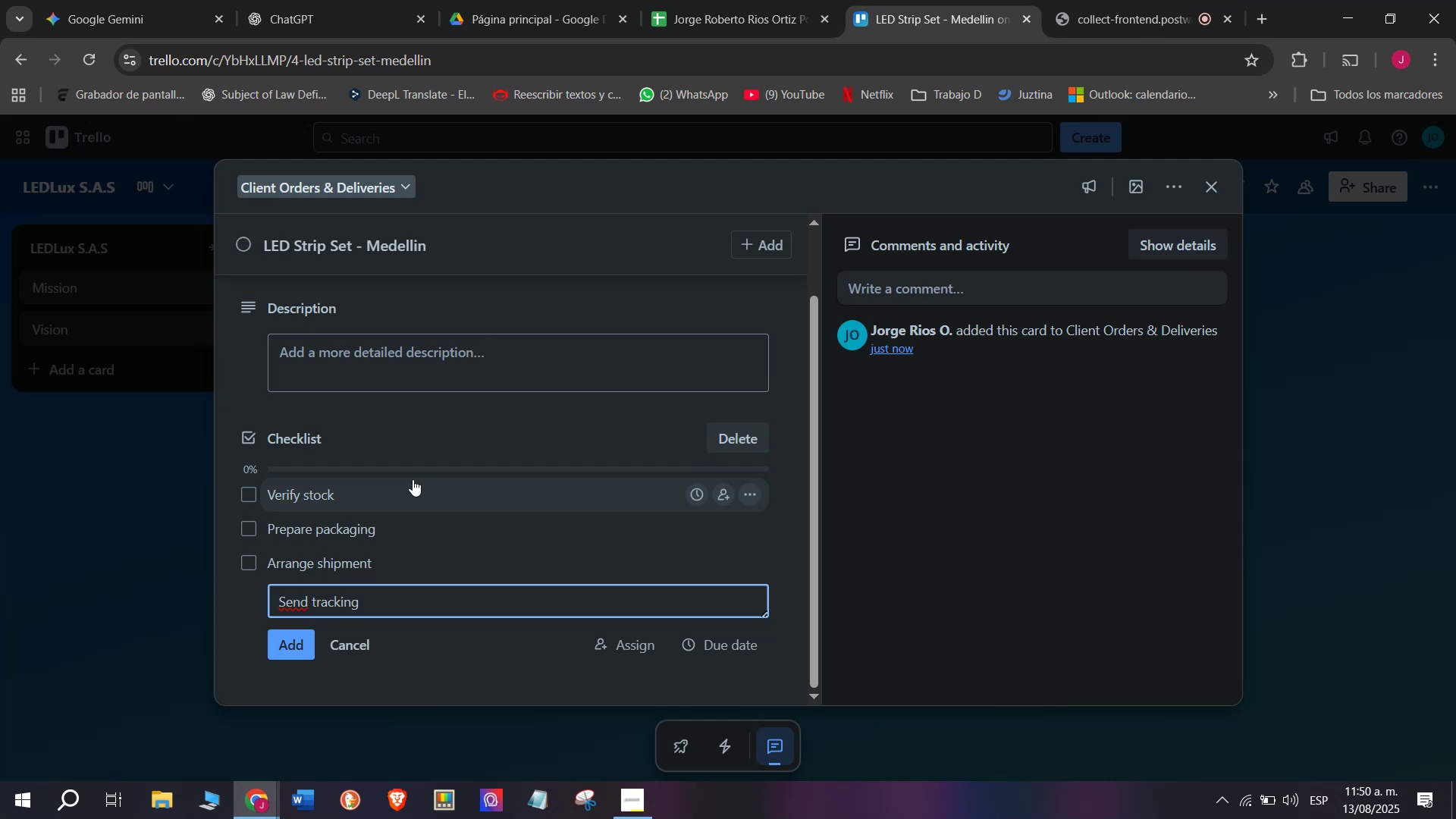 
key(Enter)
 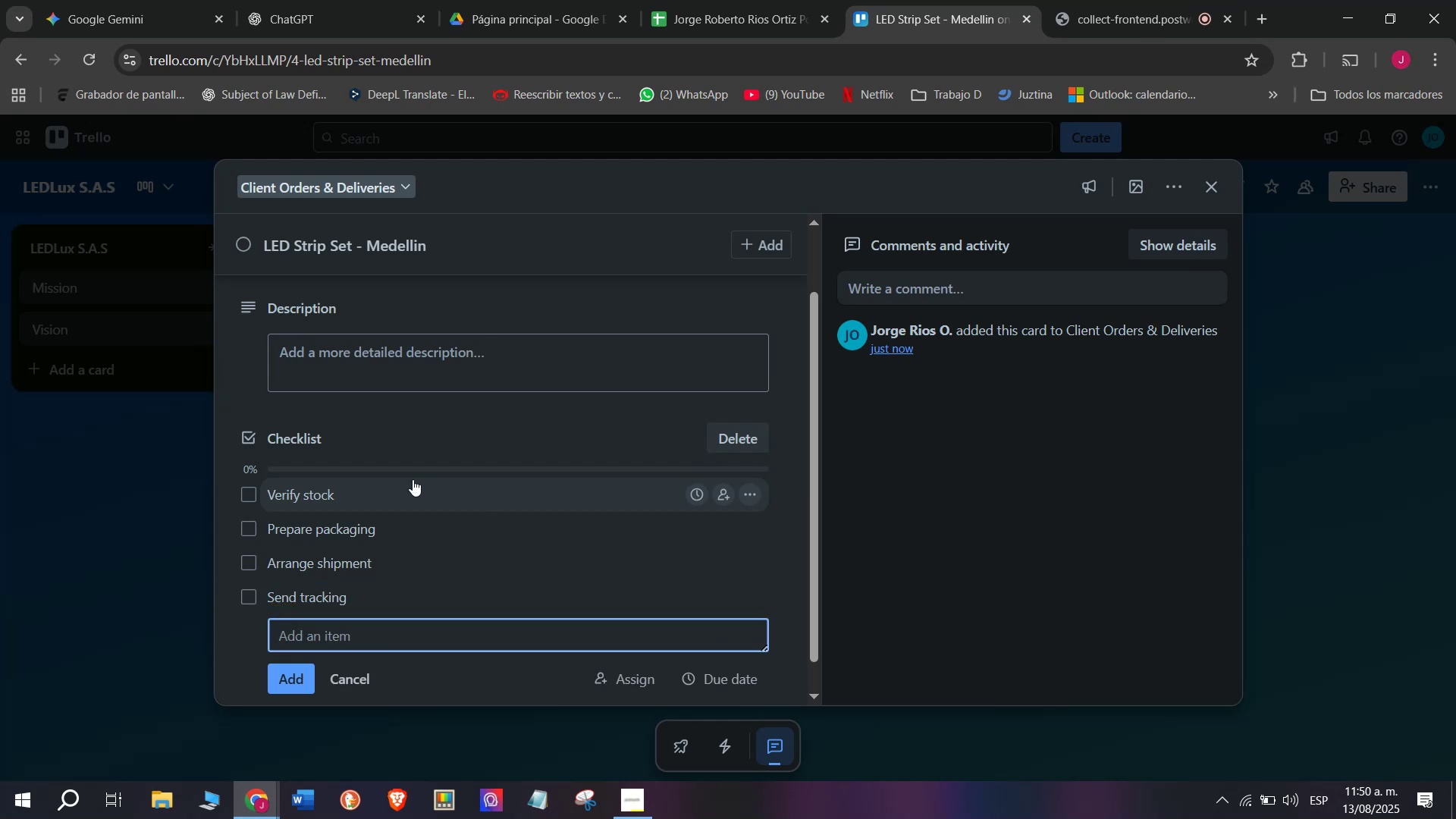 
type( number)
 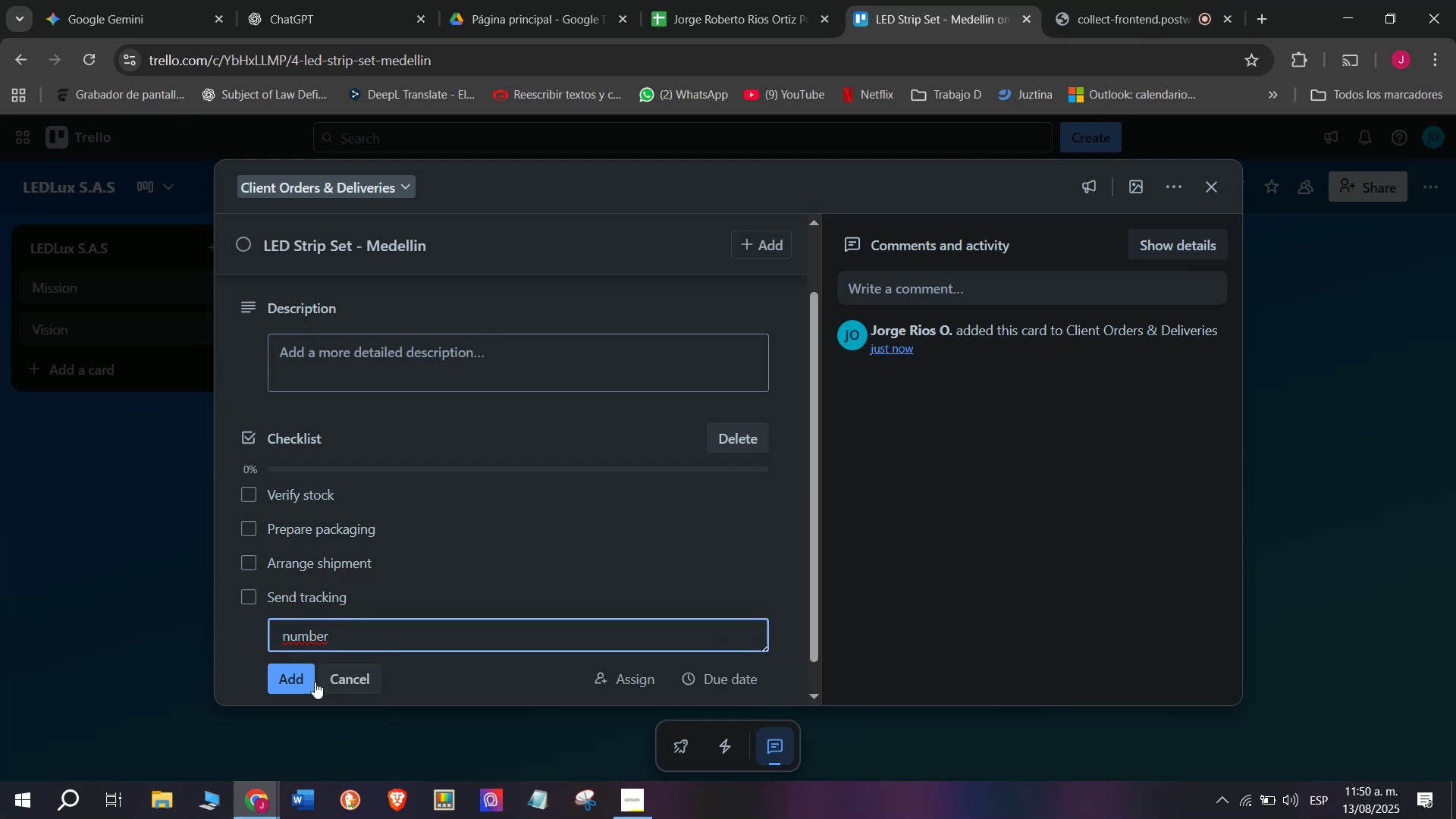 
left_click_drag(start_coordinate=[385, 639], to_coordinate=[213, 650])
 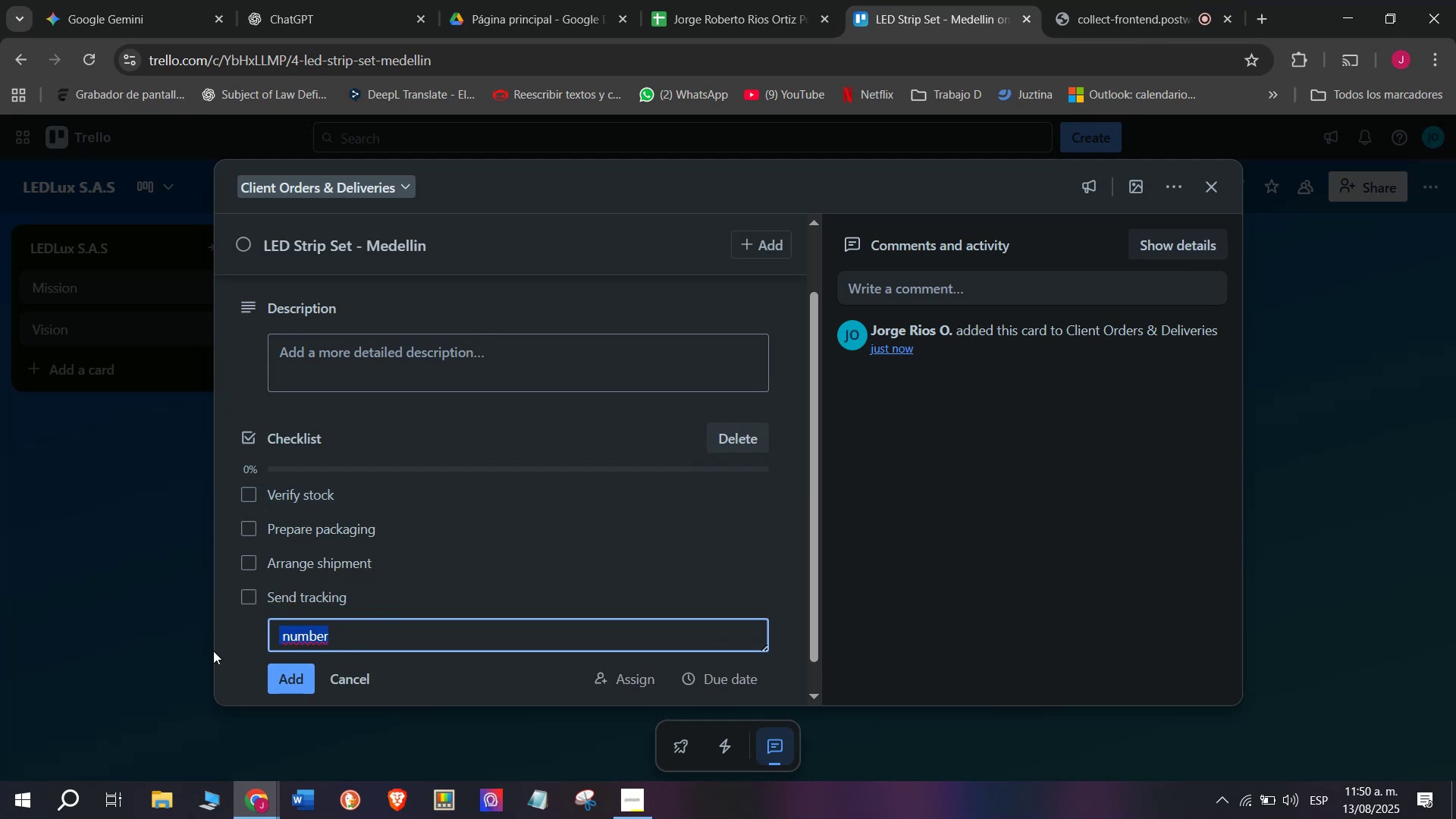 
key(Control+C)
 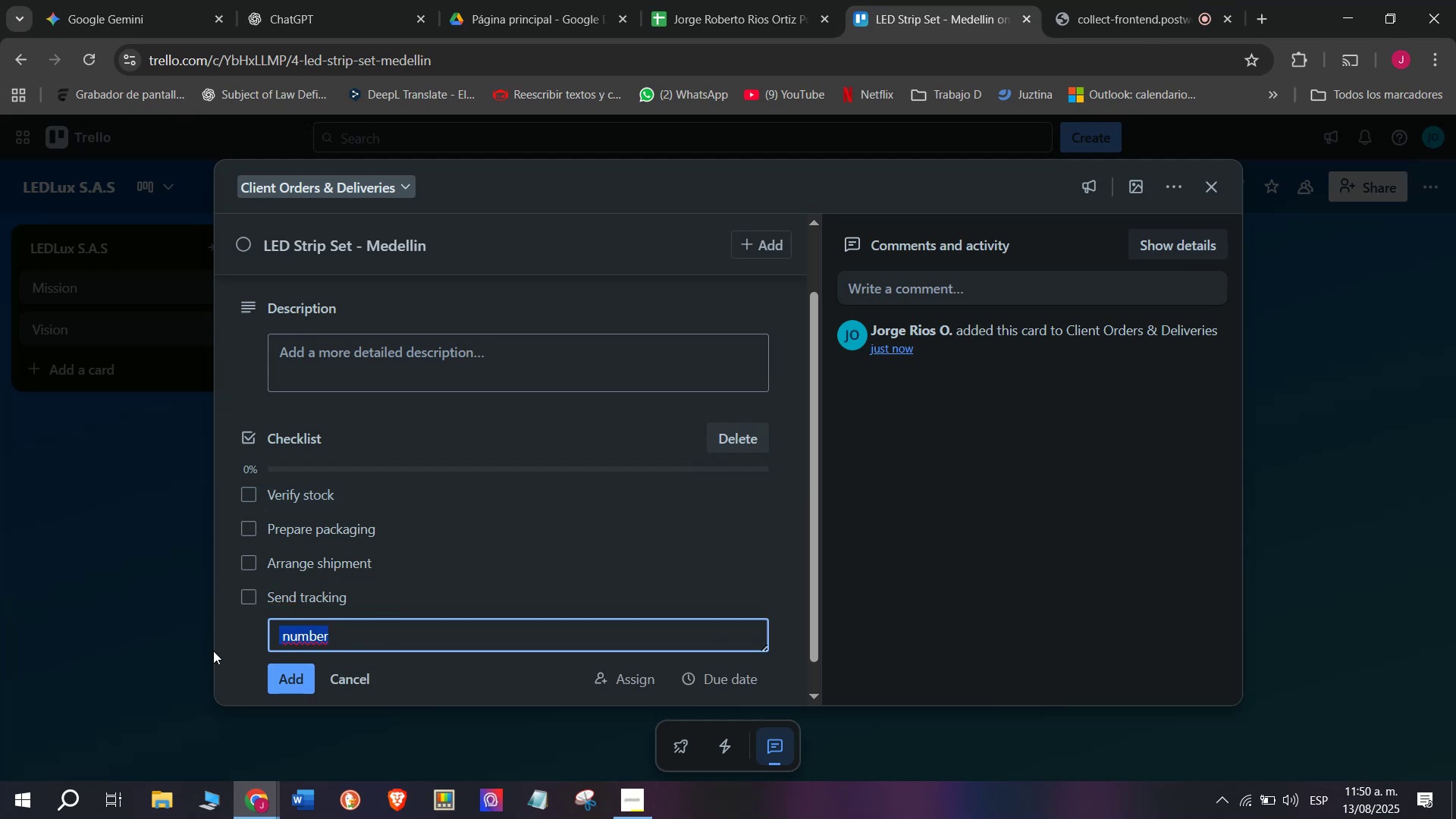 
key(Backspace)
 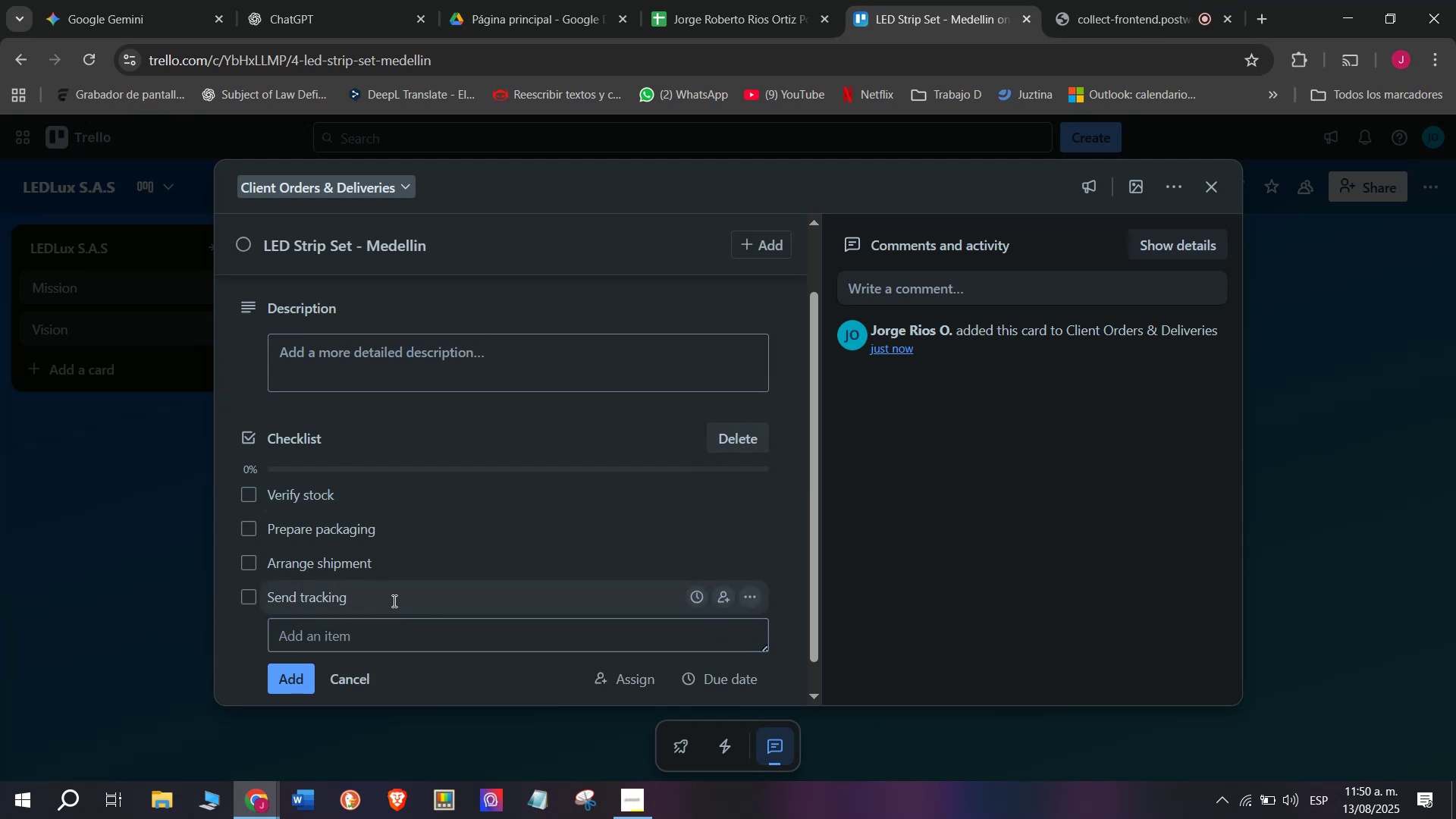 
double_click([393, 601])
 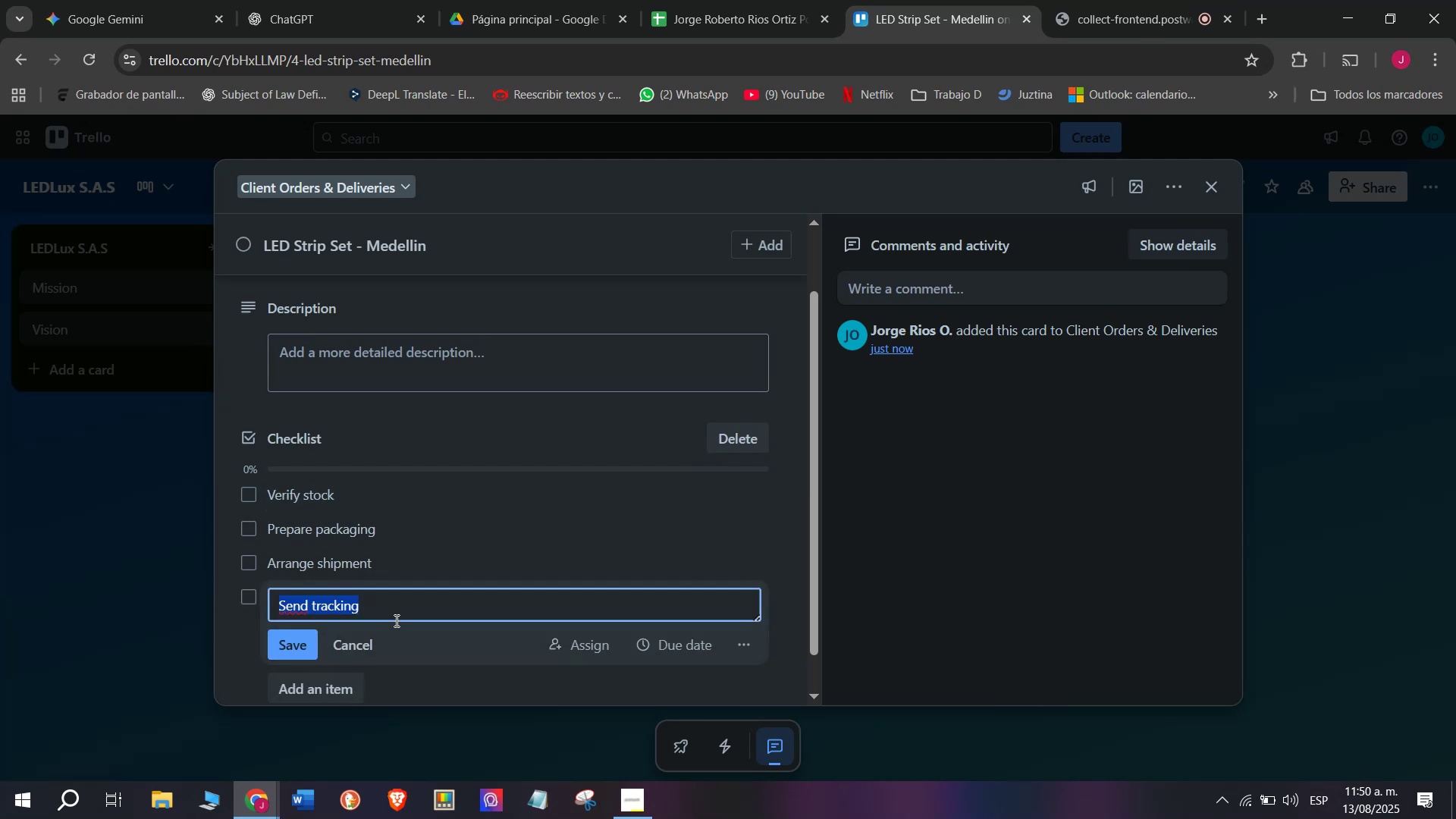 
left_click([395, 620])
 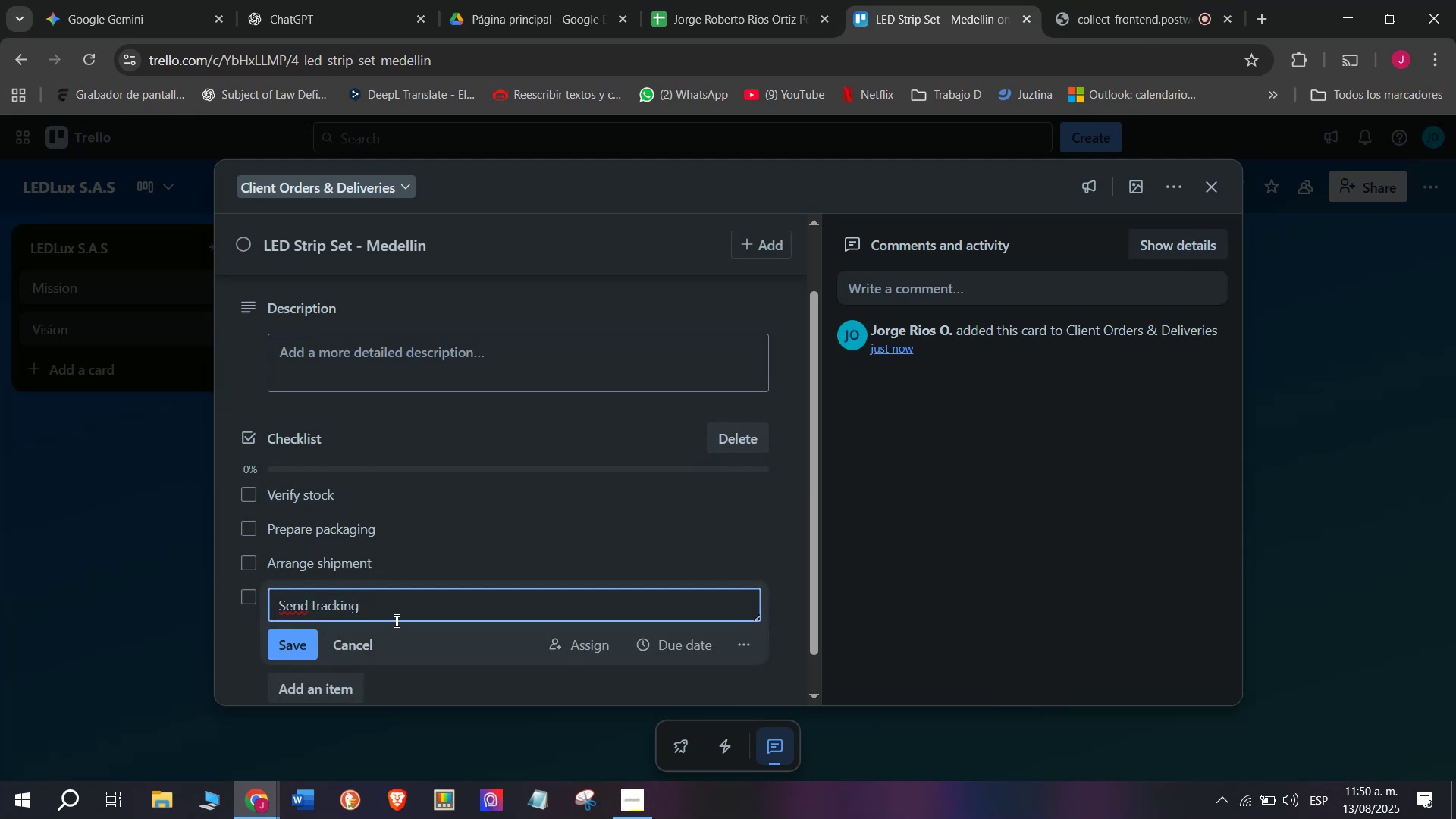 
key(Space)
 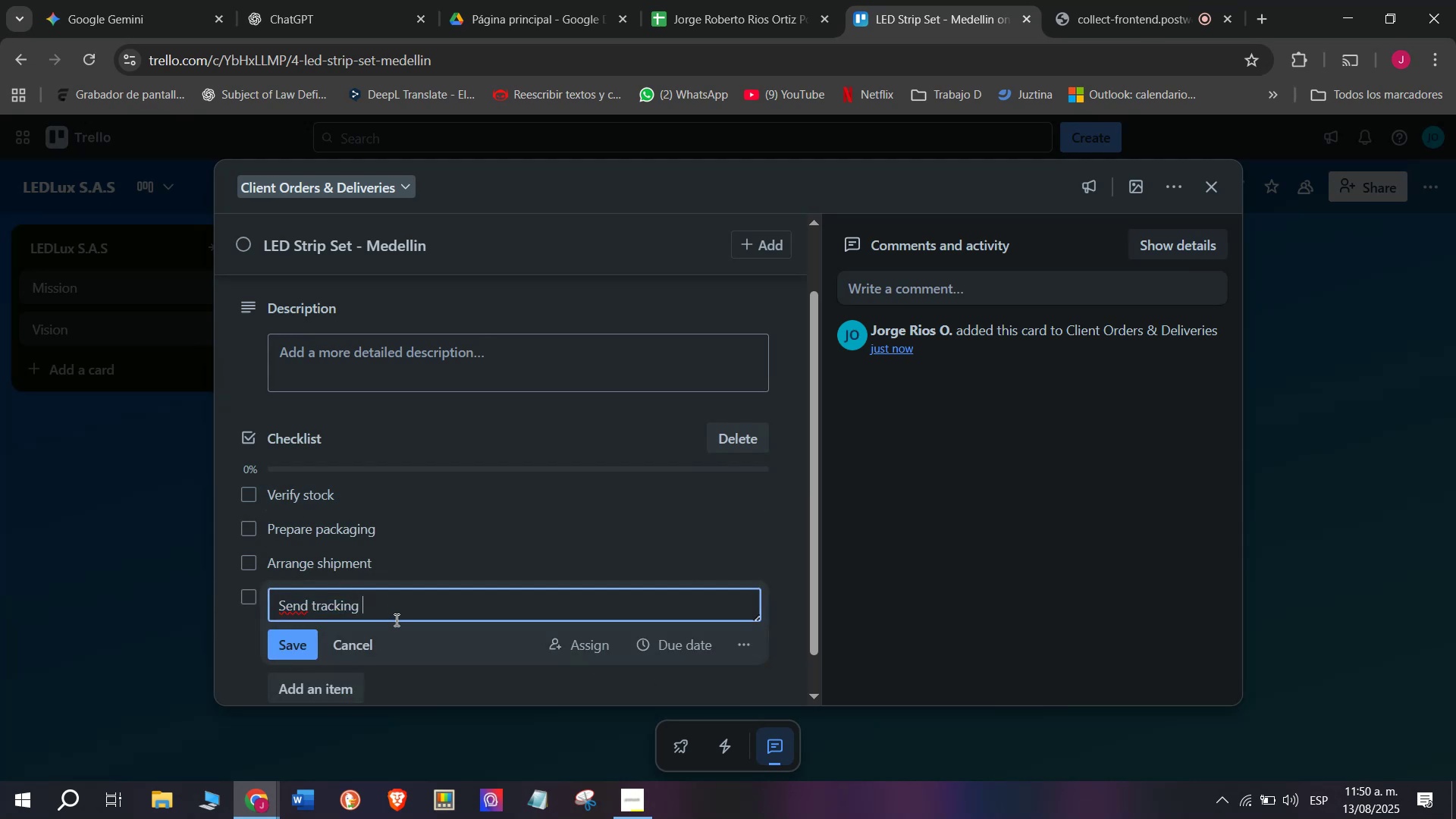 
key(Control+V)
 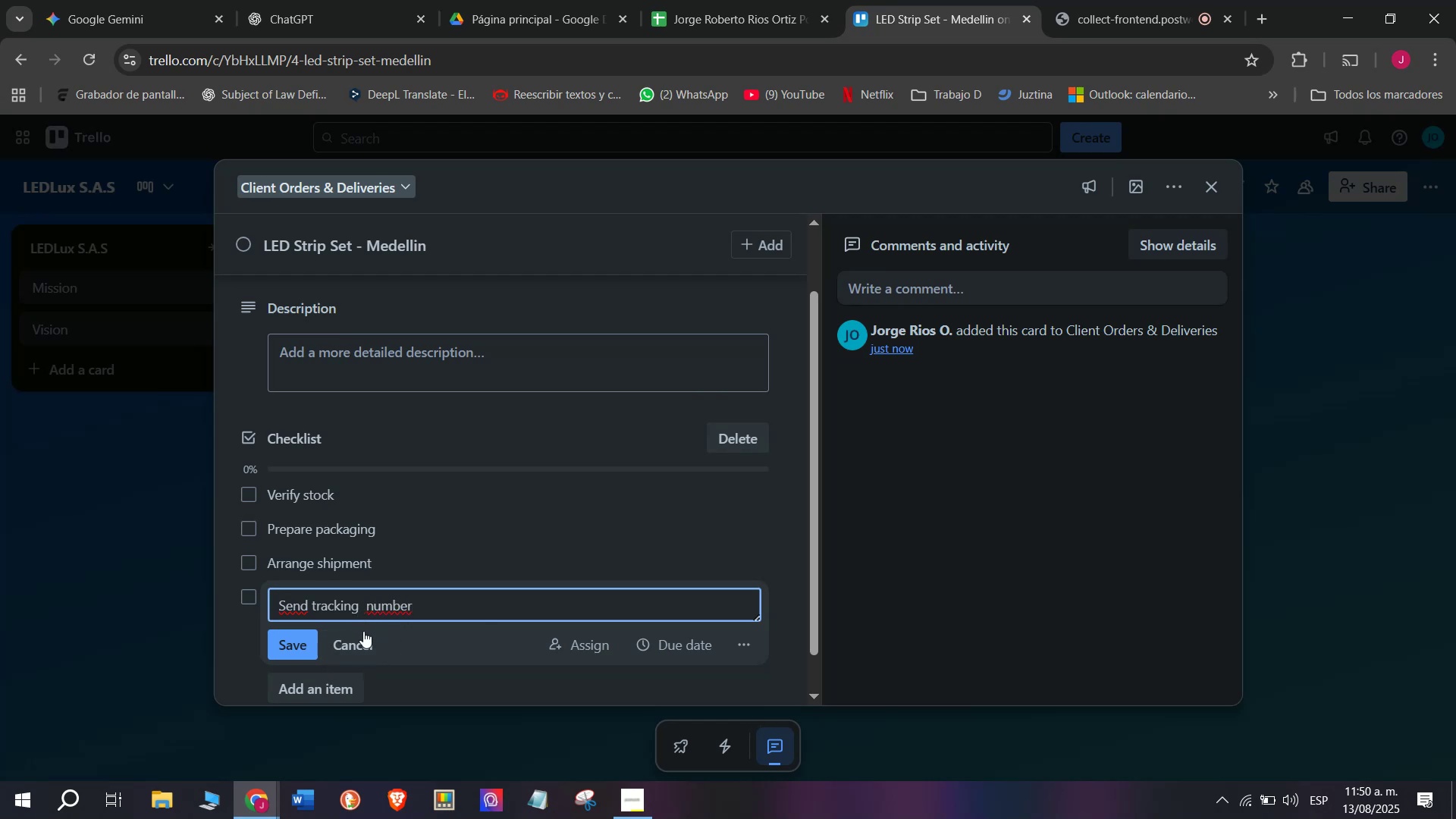 
left_click([299, 643])
 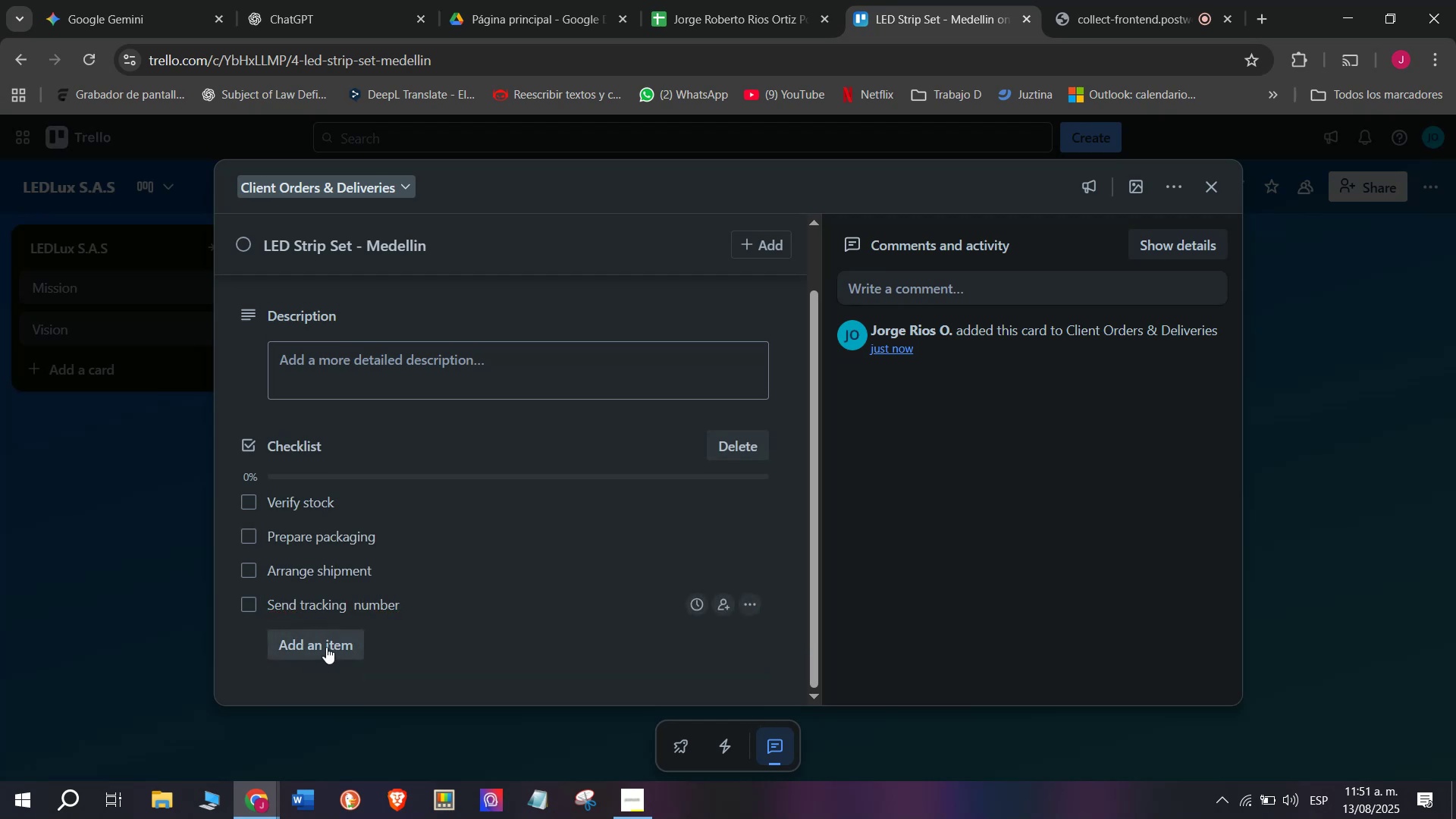 
left_click([326, 646])
 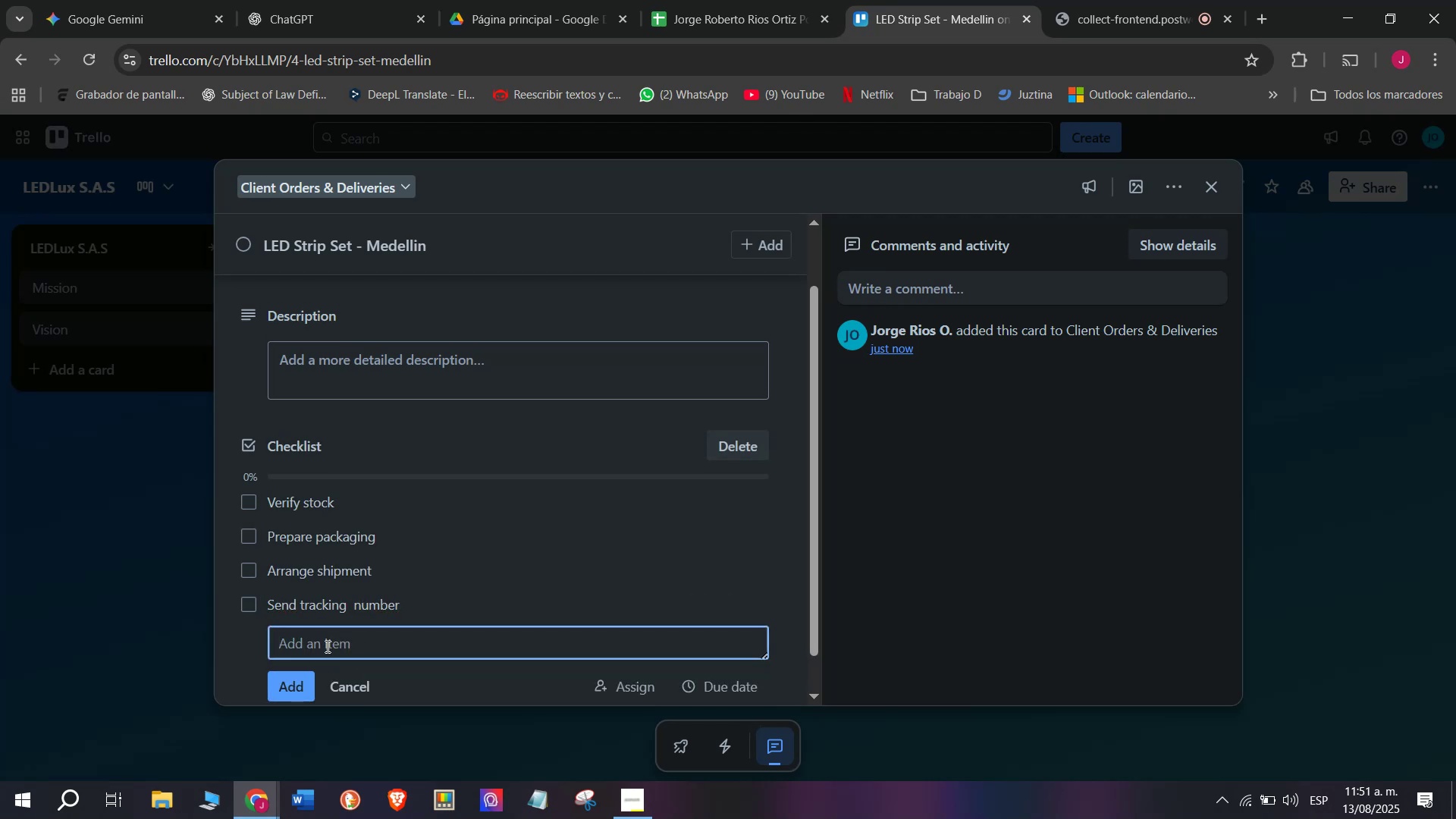 
type(Confirm recepcion)
 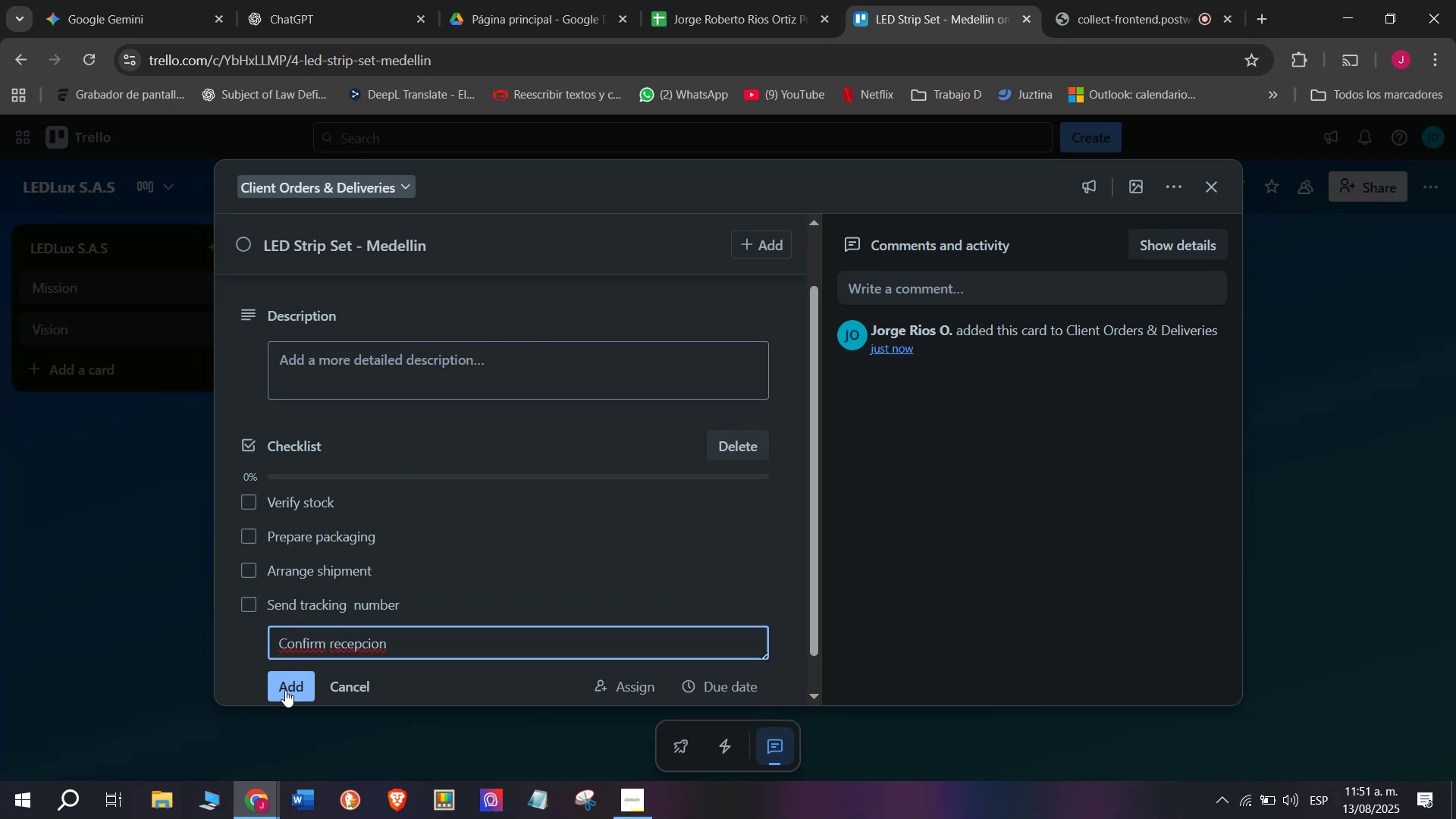 
wait(6.58)
 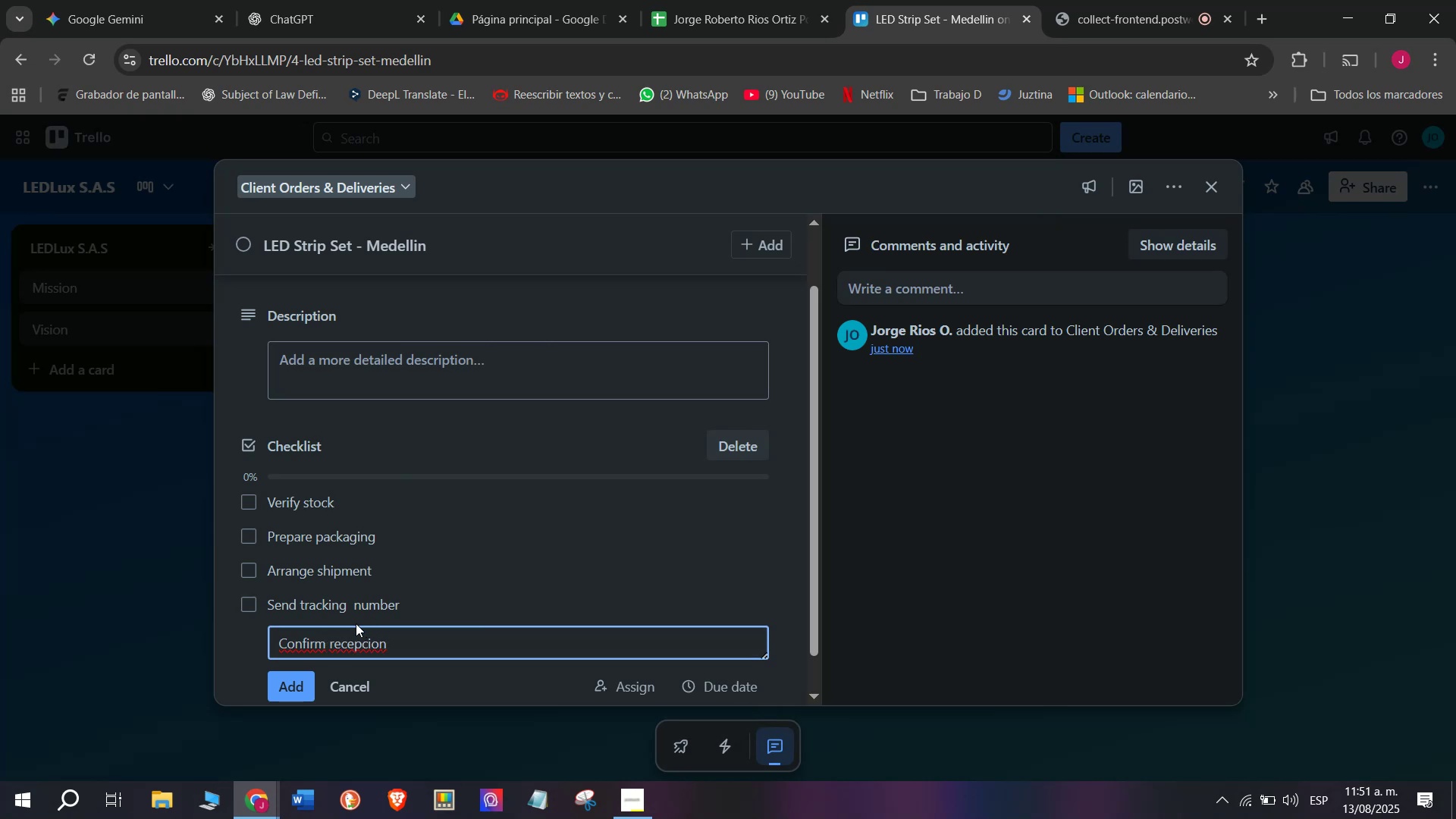 
left_click([376, 641])
 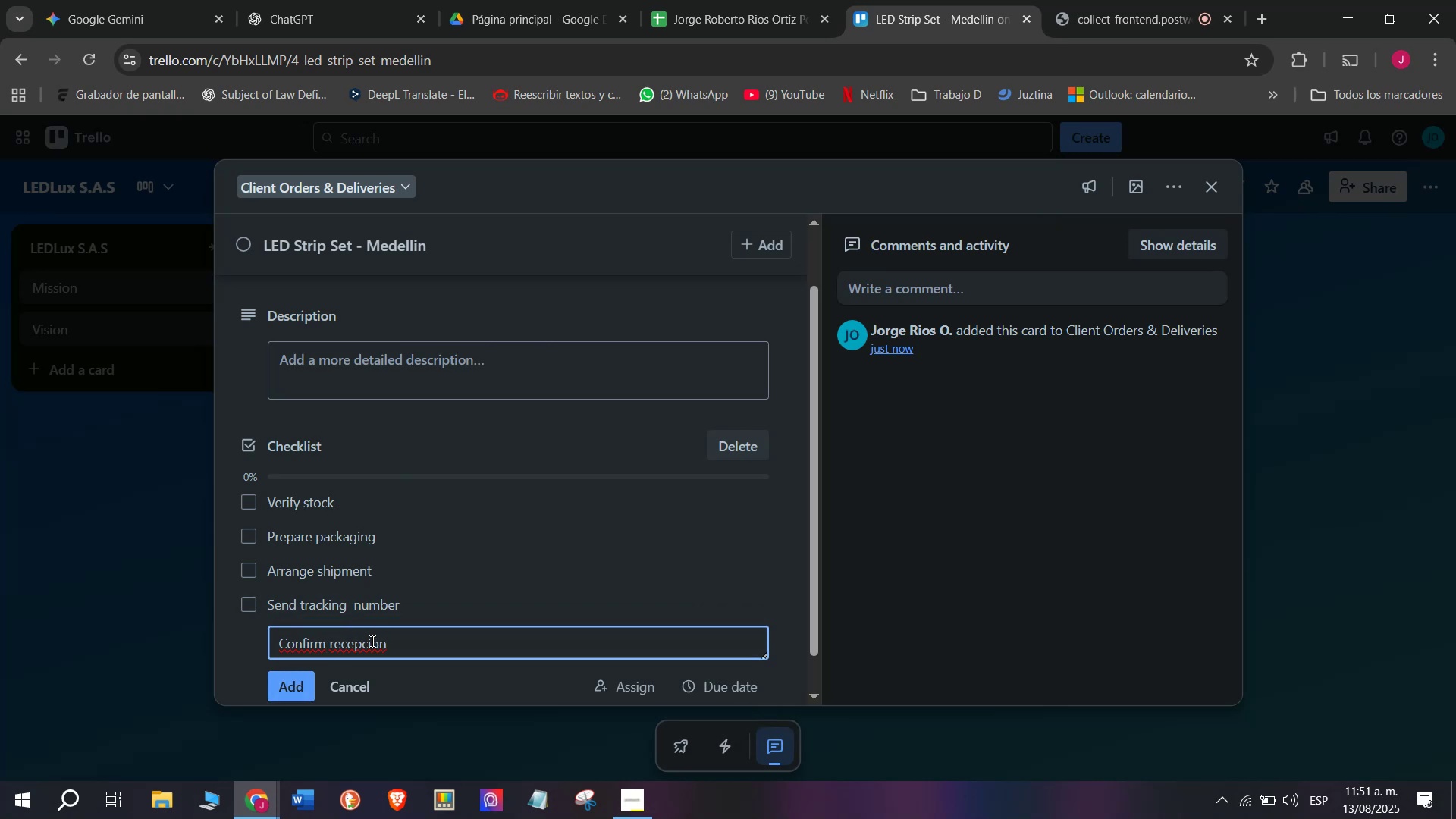 
left_click([371, 641])
 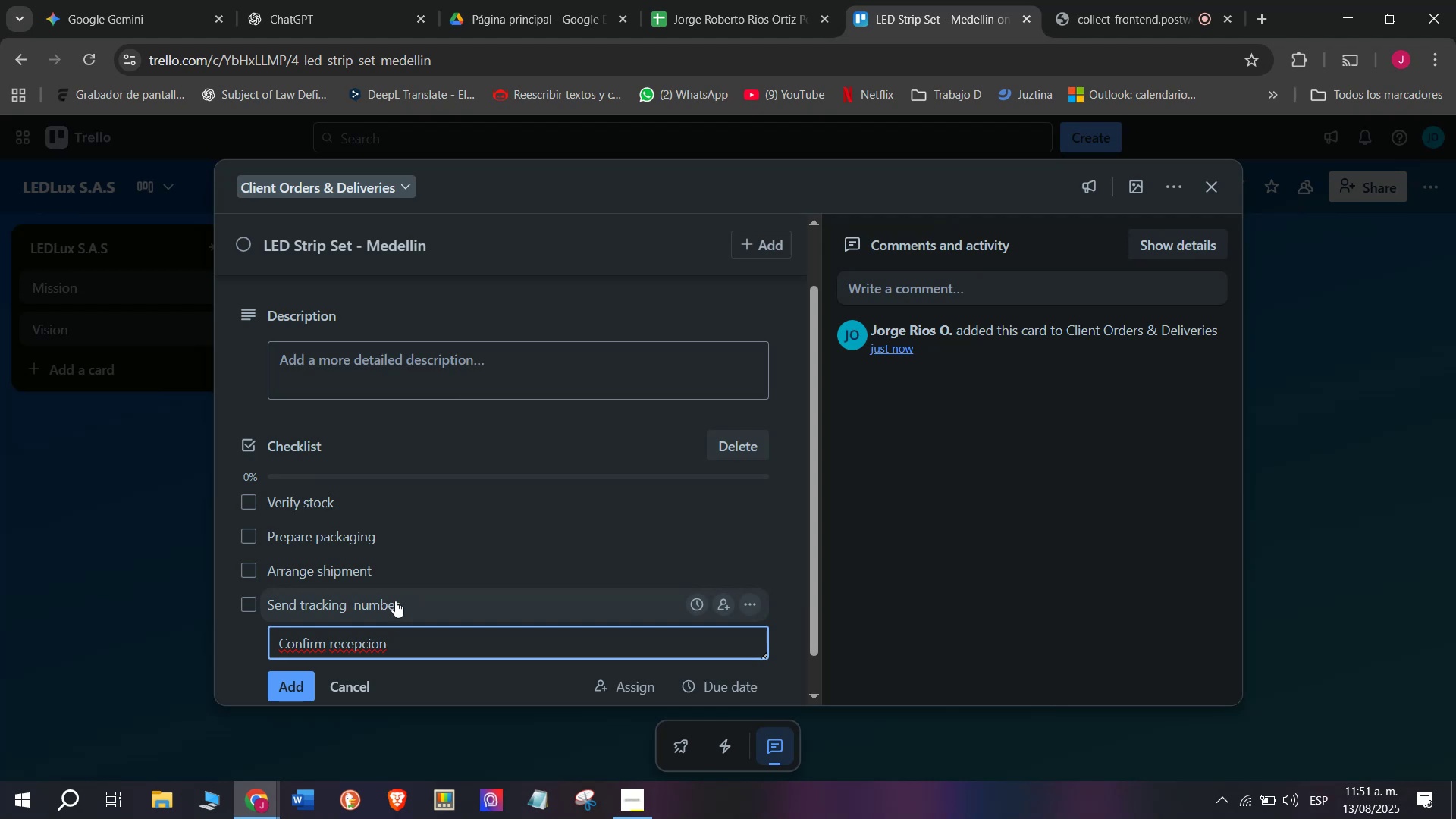 
key(Backspace)
key(Backspace)
type(ti)
 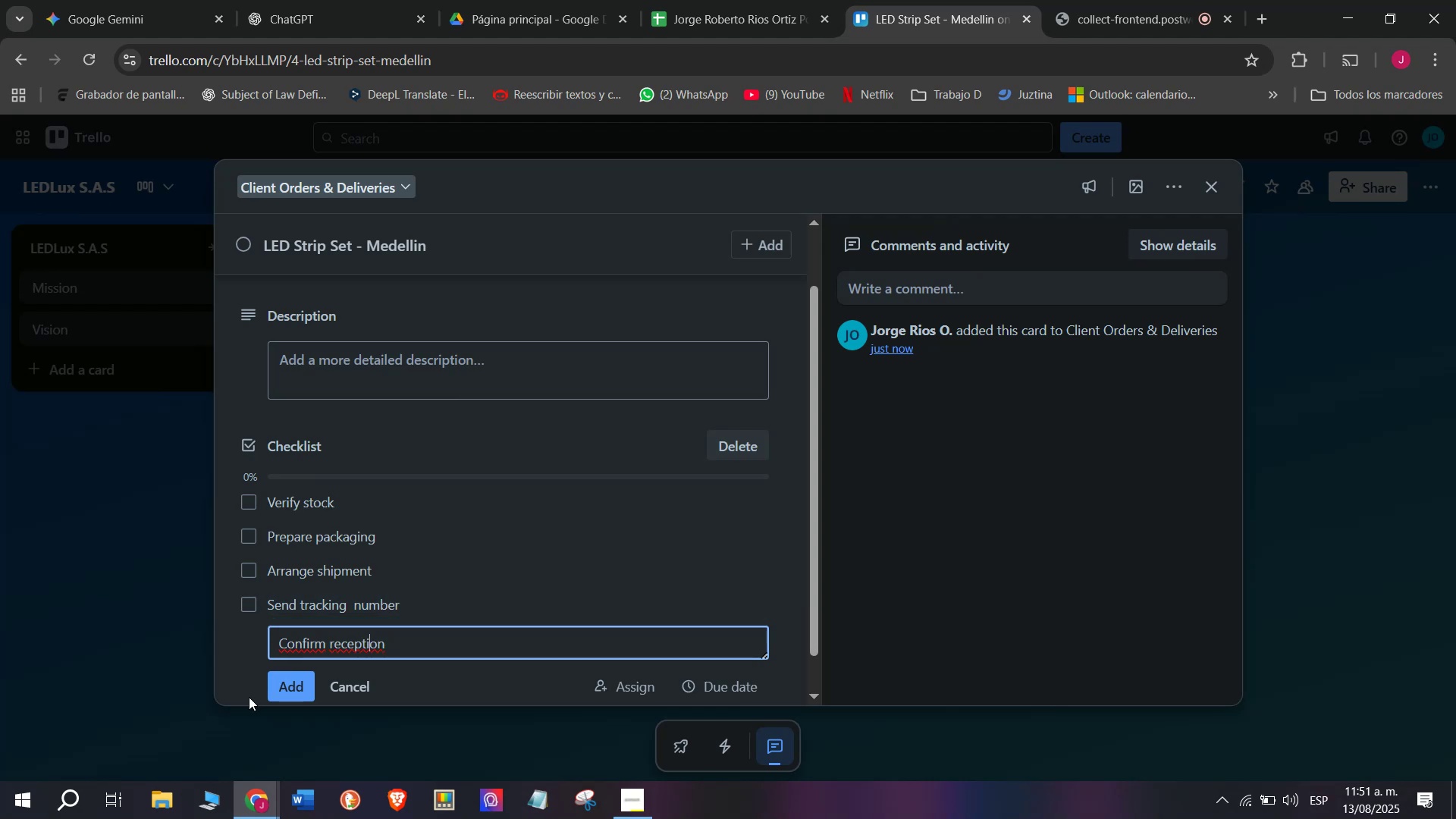 
left_click([286, 693])
 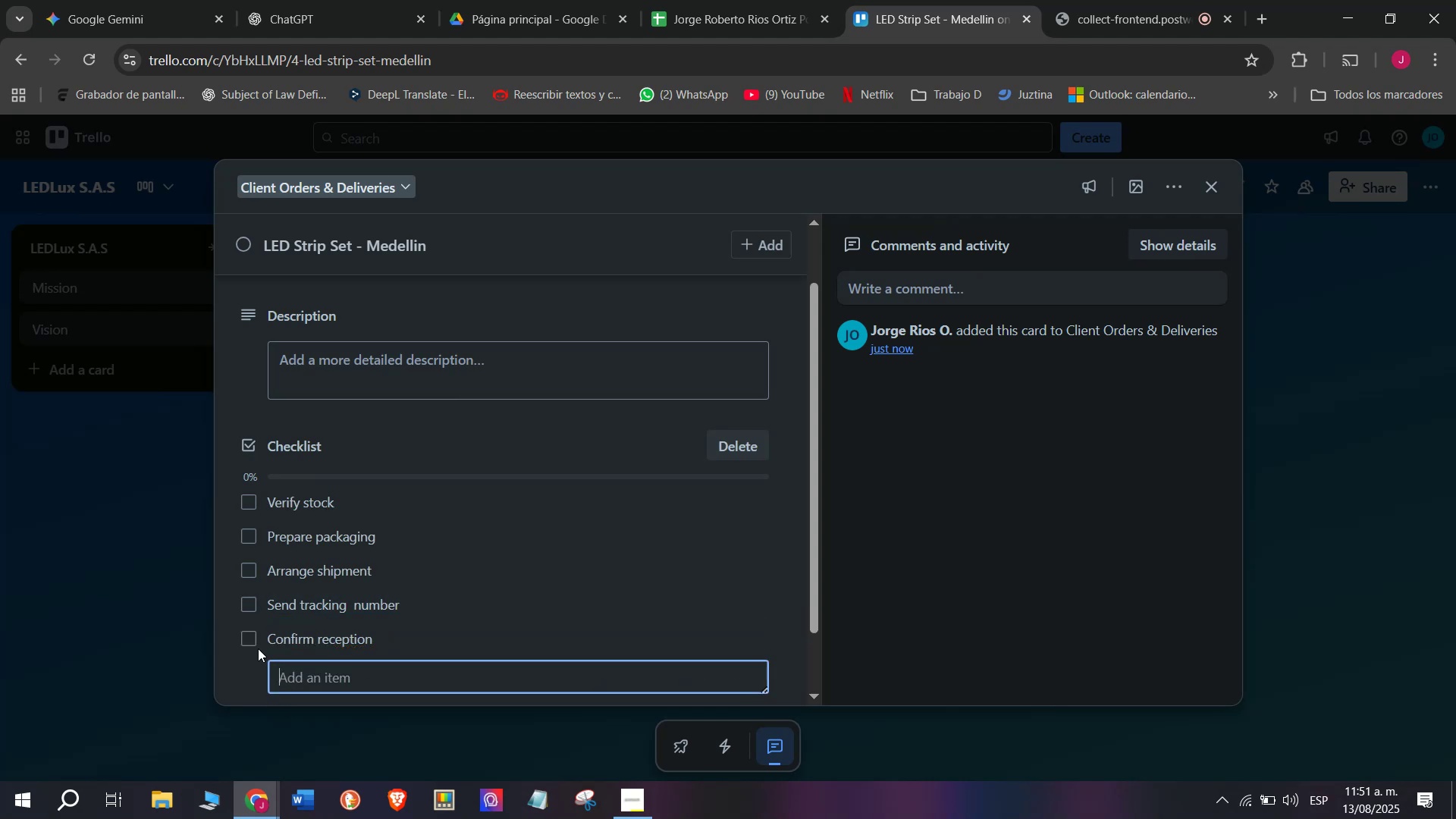 
scroll: coordinate [258, 648], scroll_direction: down, amount: 3.0
 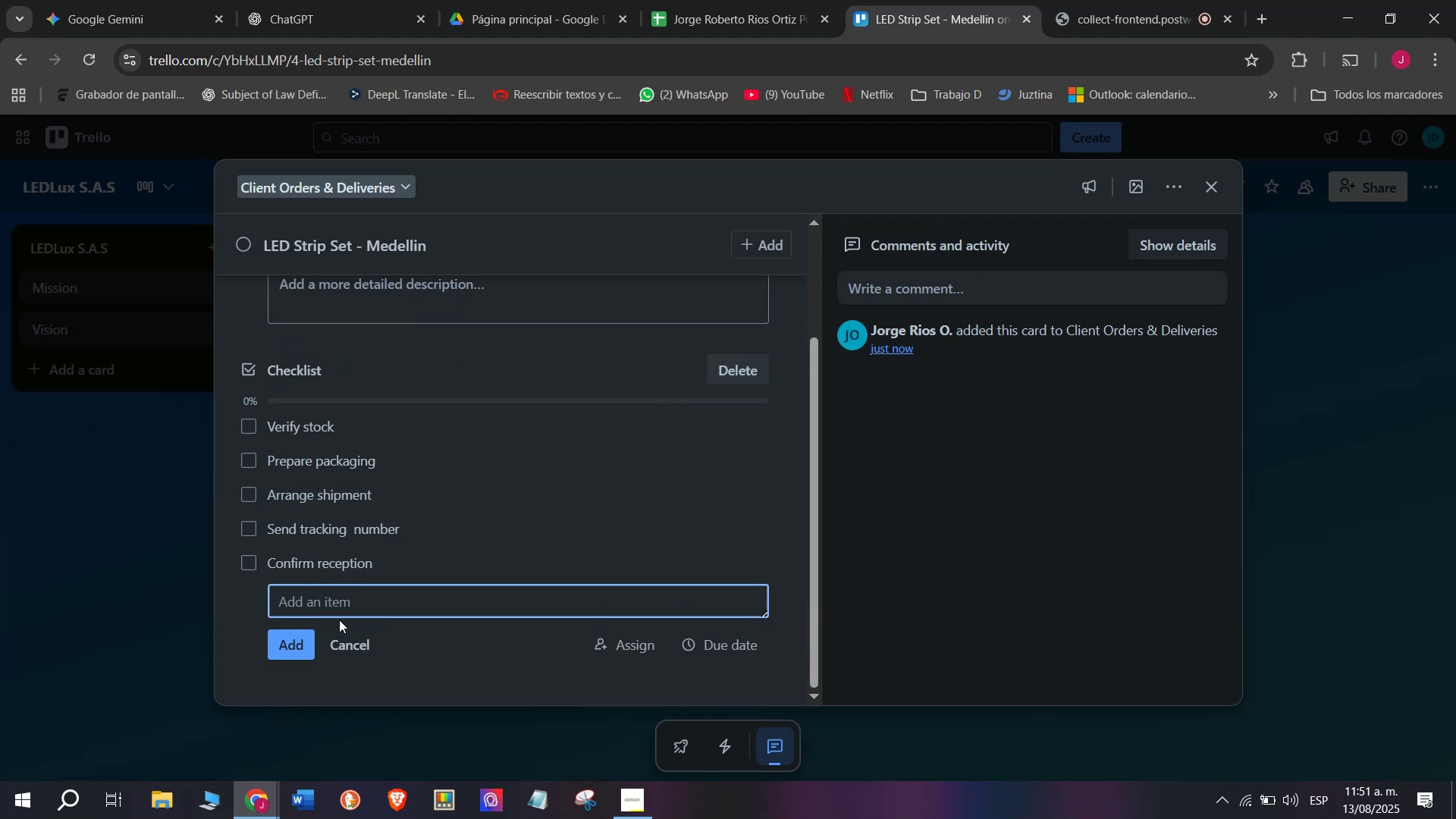 
wait(7.76)
 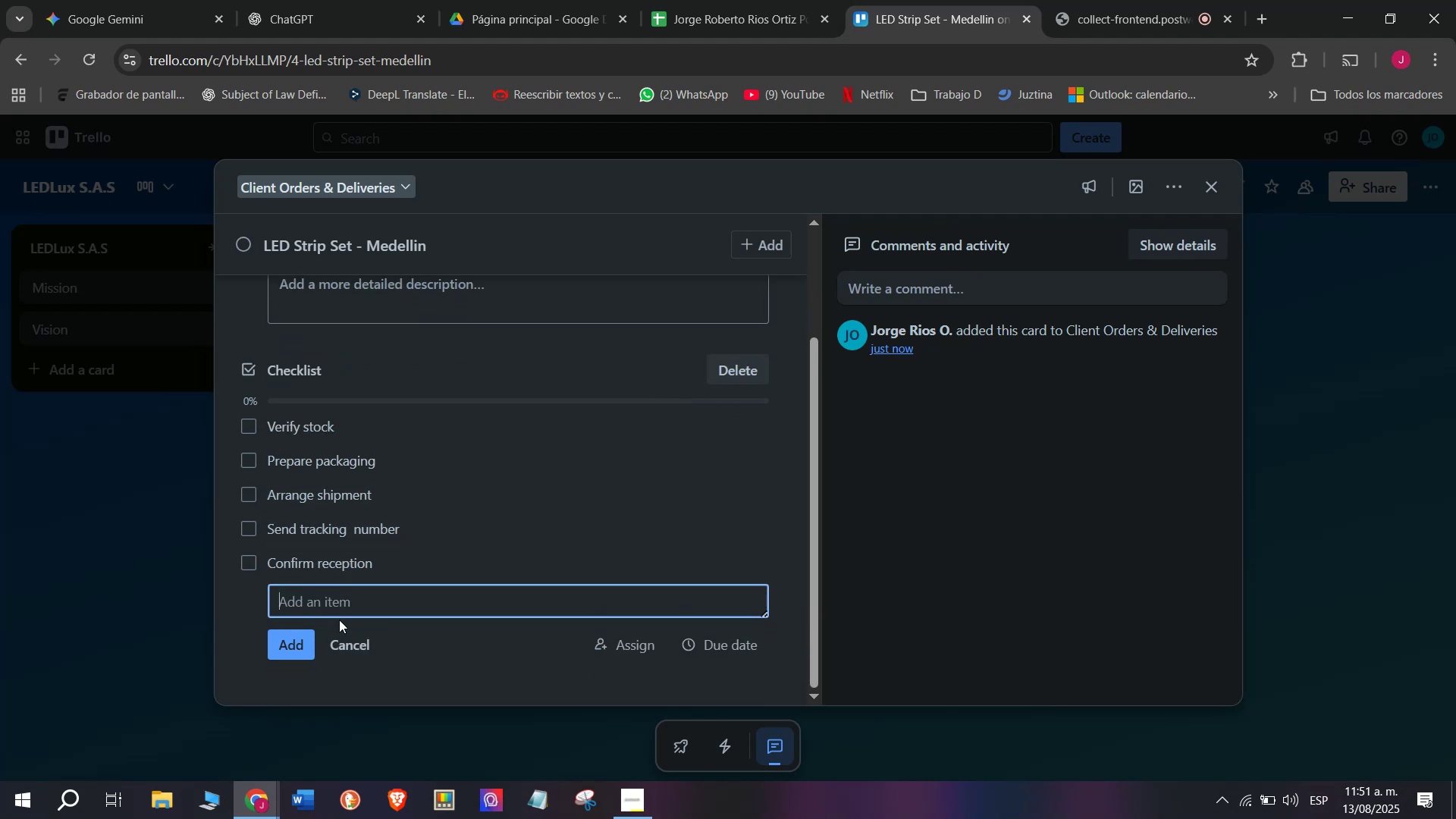 
type(Request feedback)
 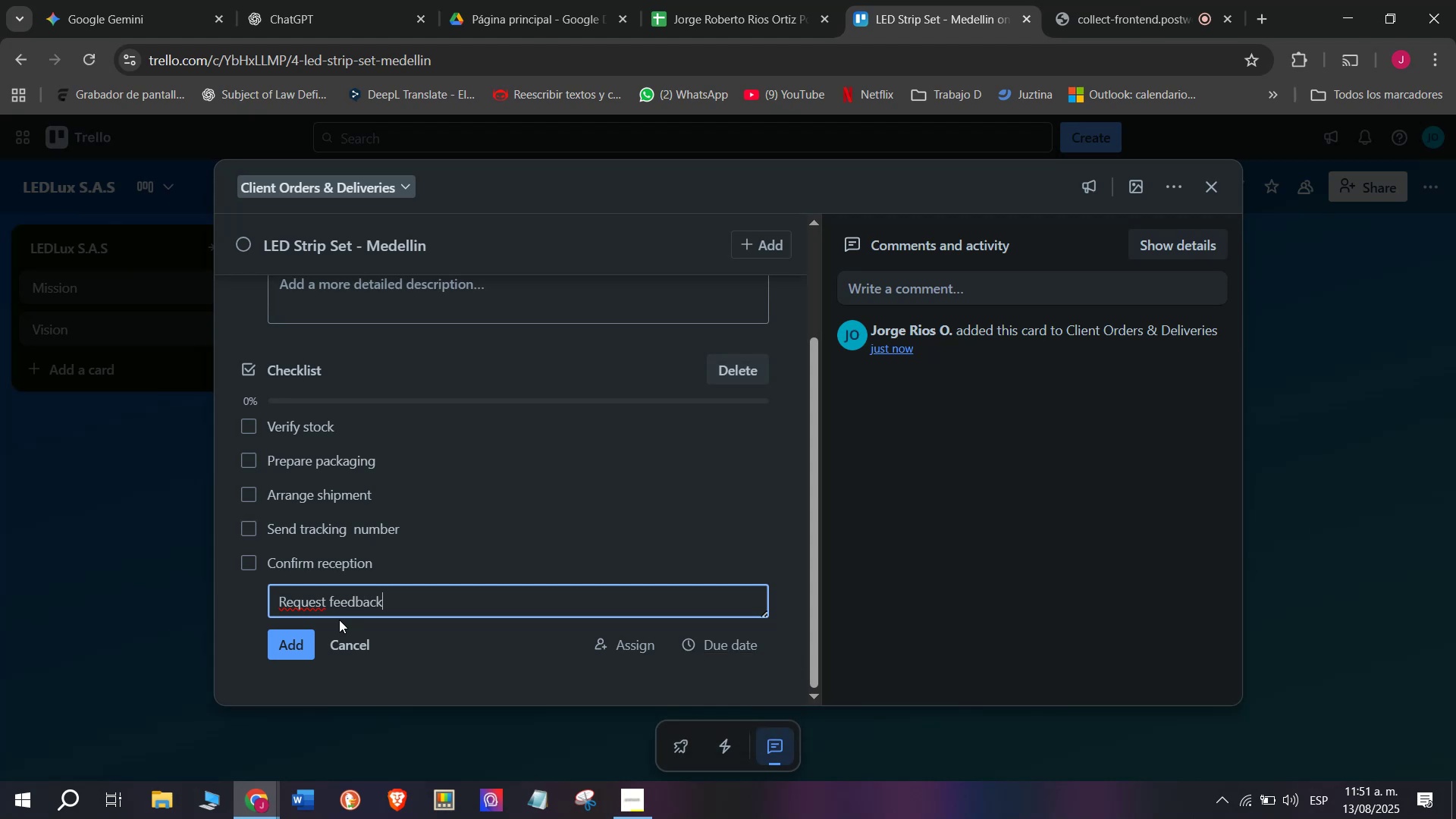 
key(Enter)
 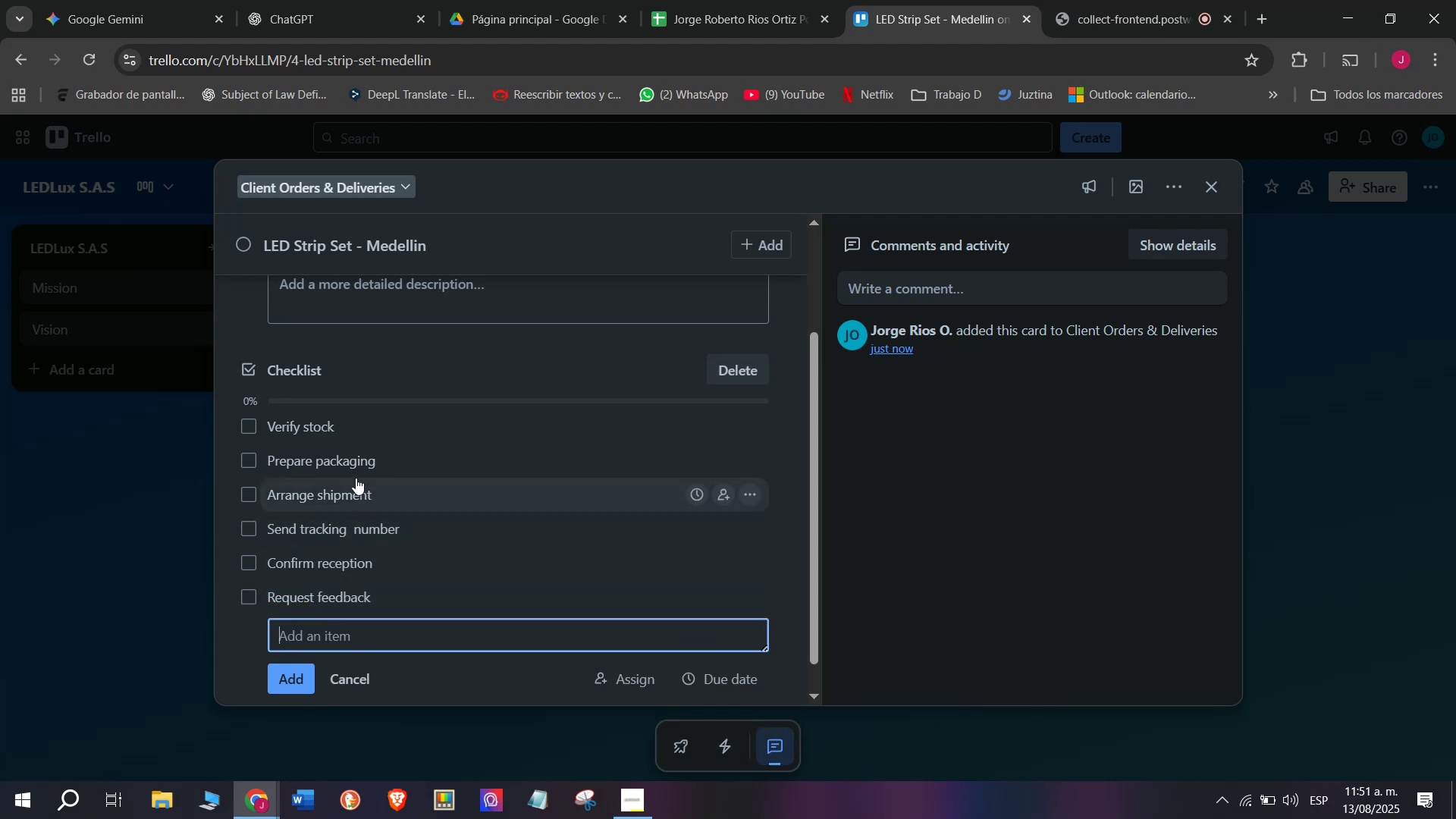 
scroll: coordinate [394, 546], scroll_direction: none, amount: 0.0
 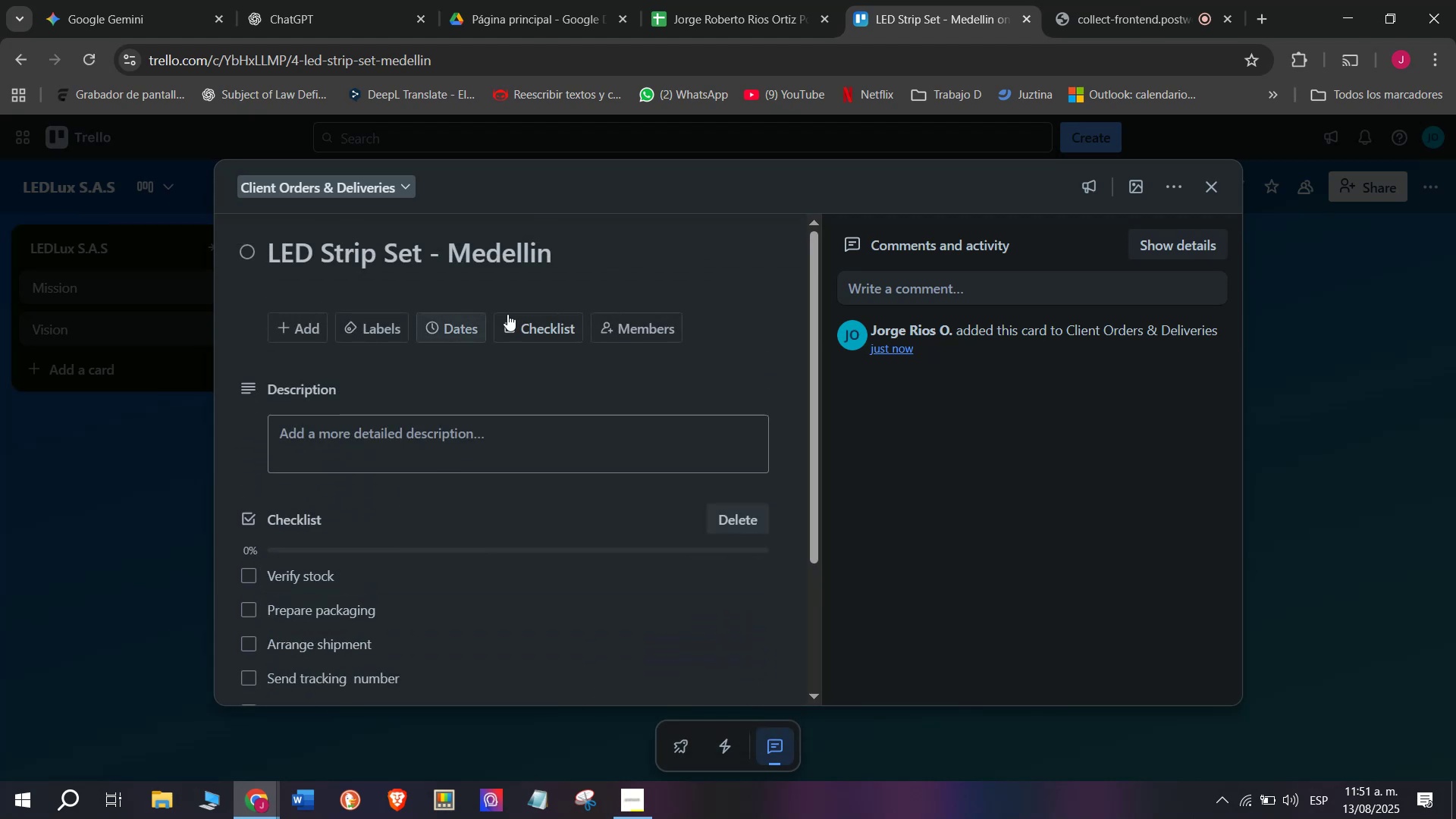 
left_click([541, 314])
 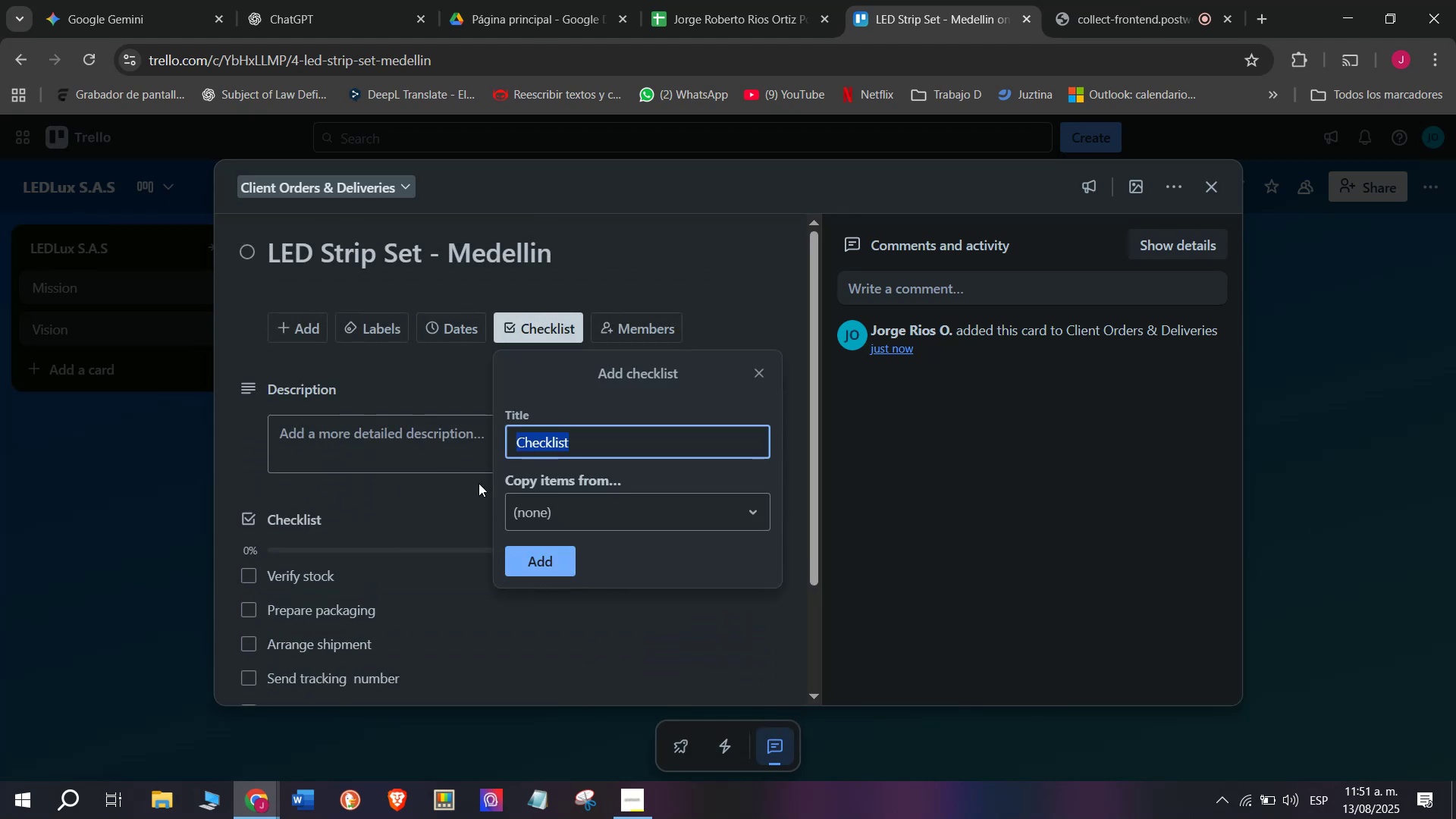 
left_click([430, 391])
 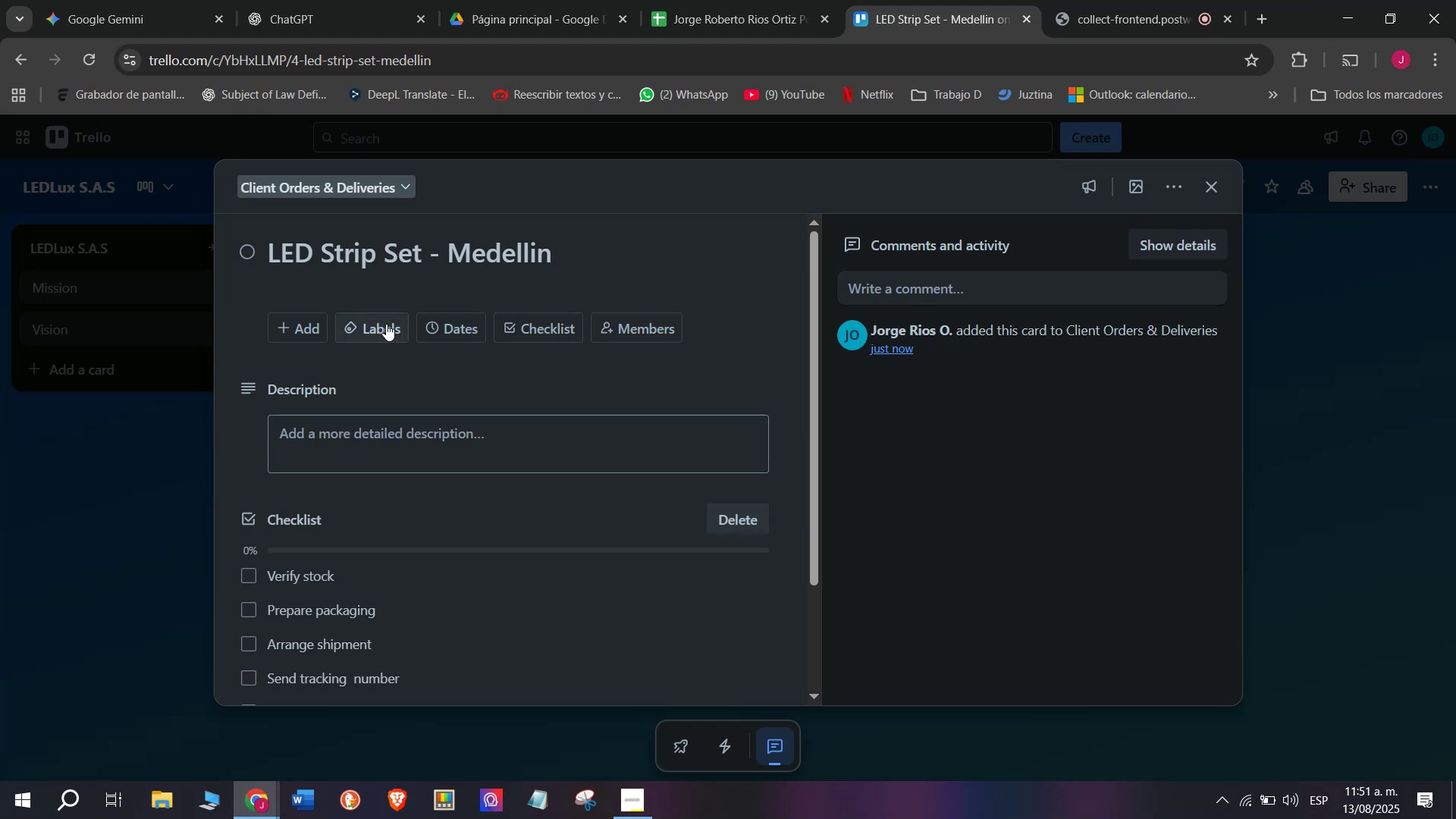 
left_click([386, 324])
 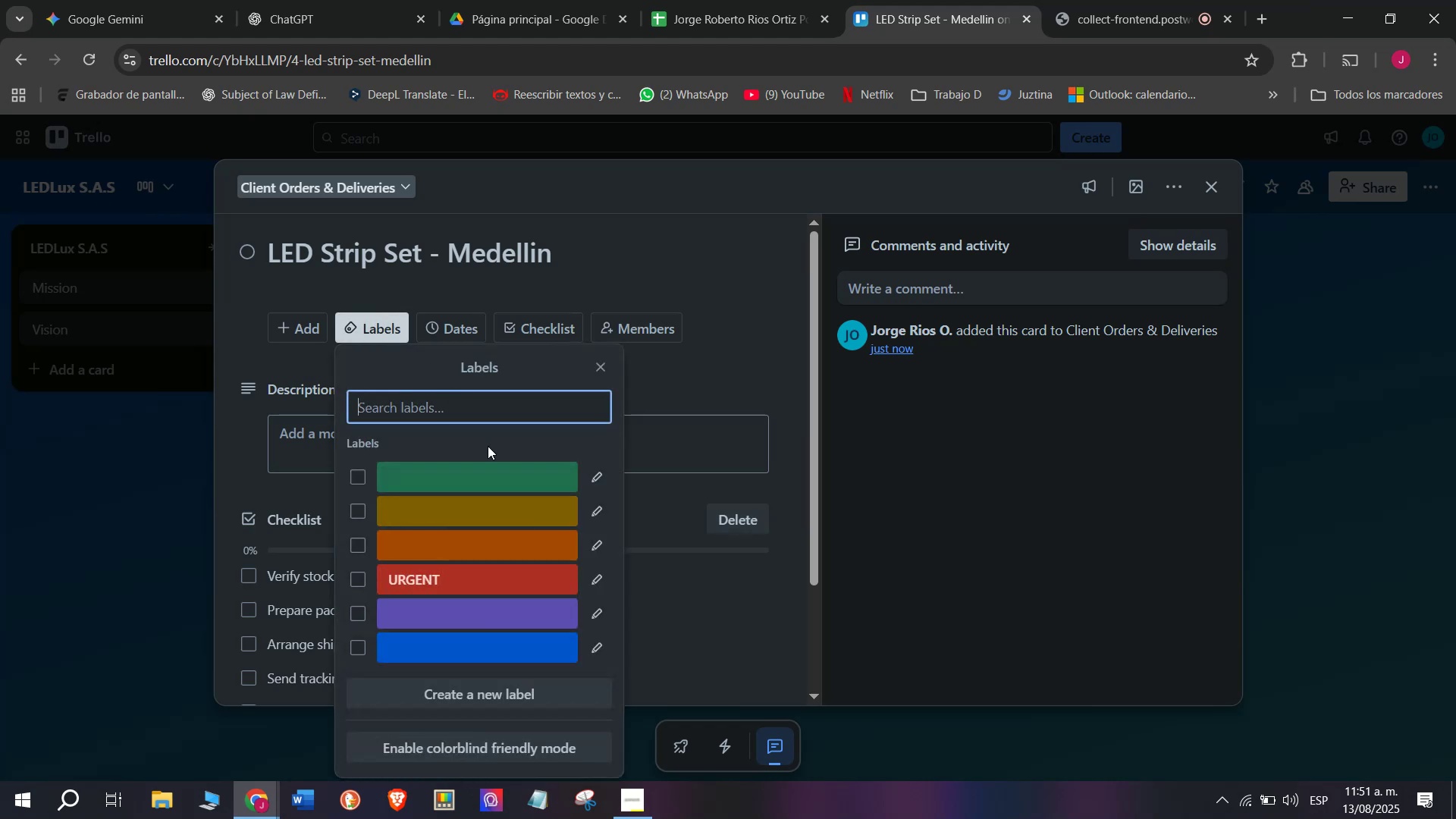 
mouse_move([480, 495])
 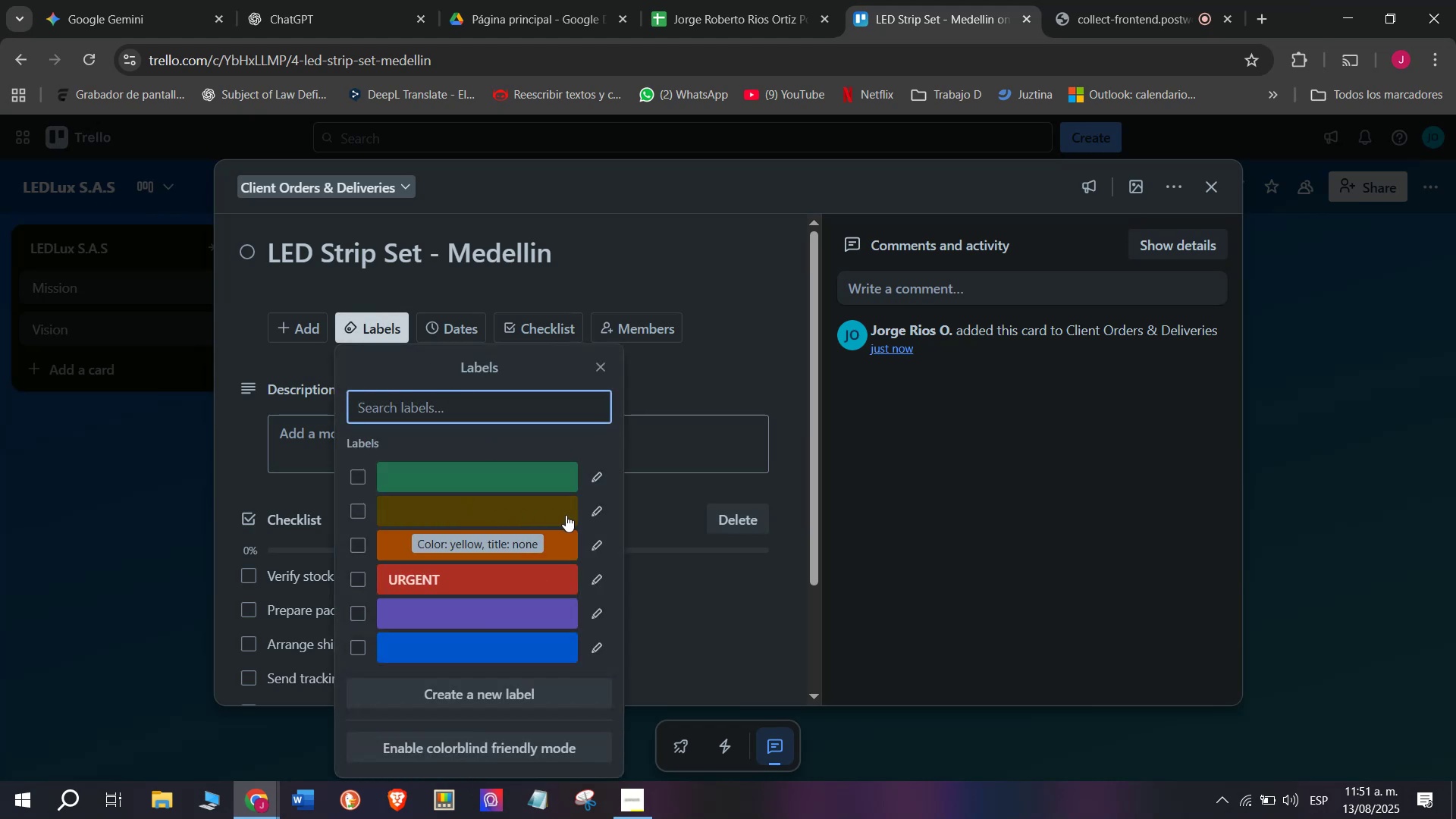 
left_click([594, 514])
 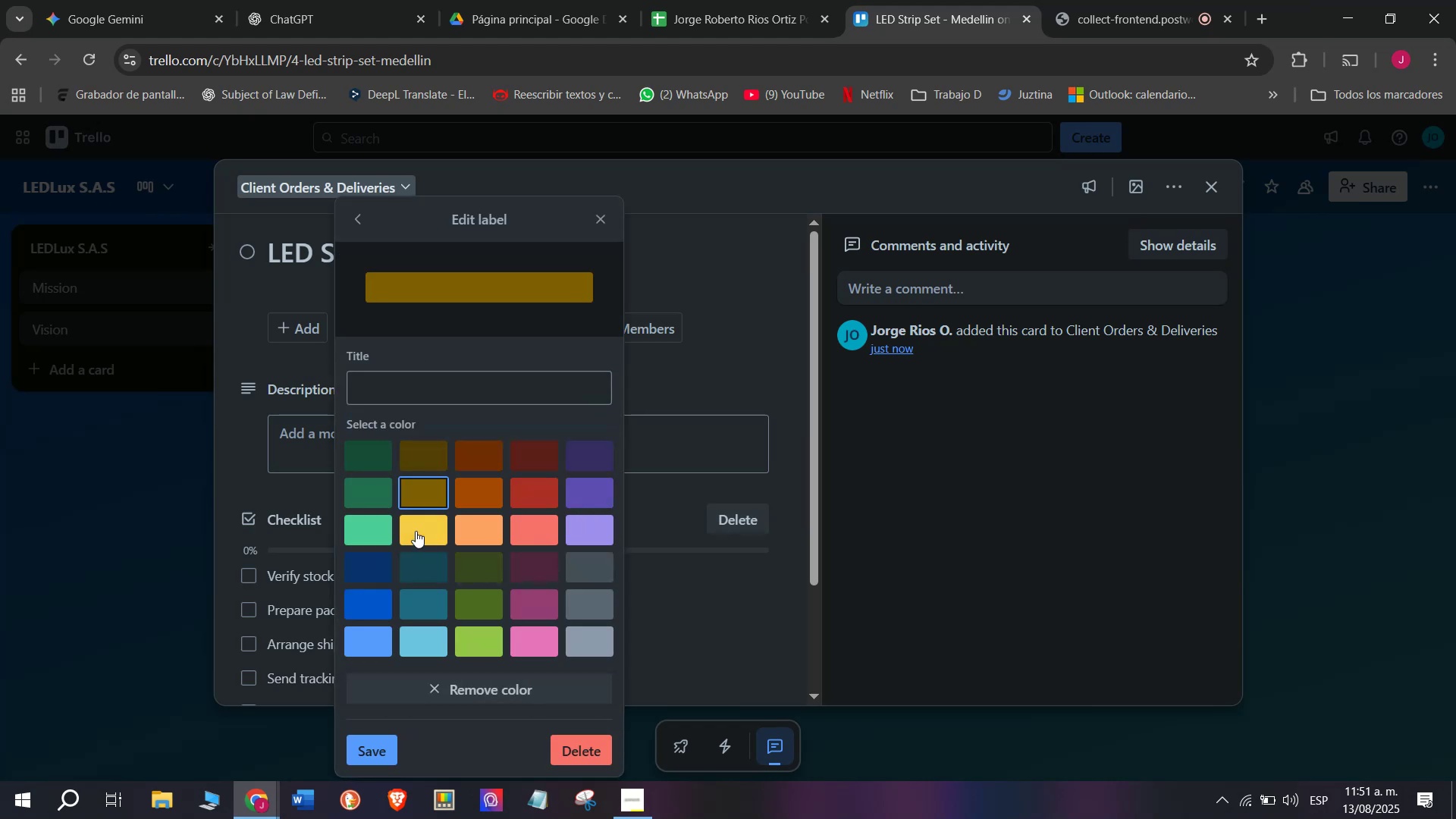 
left_click([411, 524])
 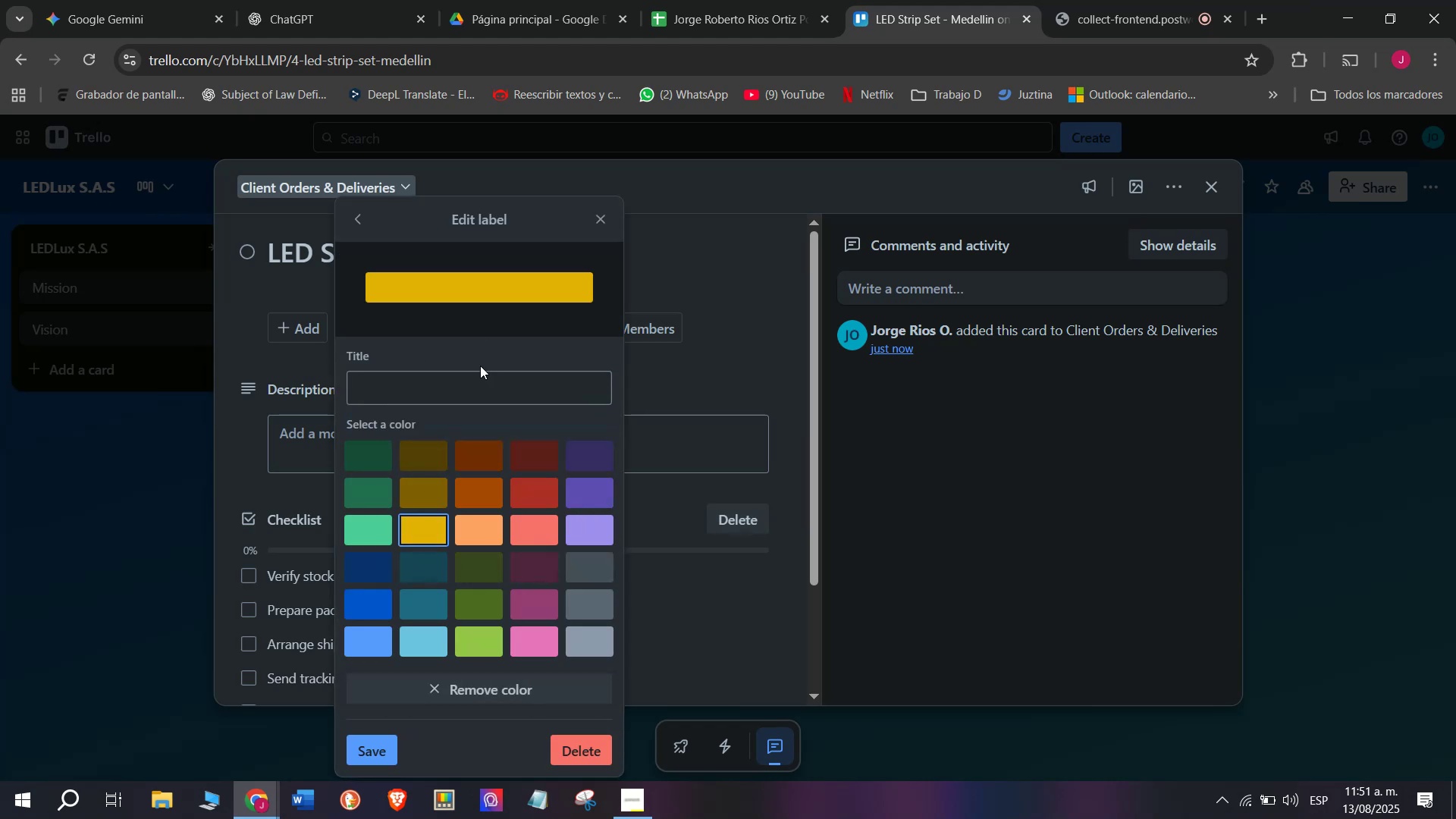 
left_click([469, 396])
 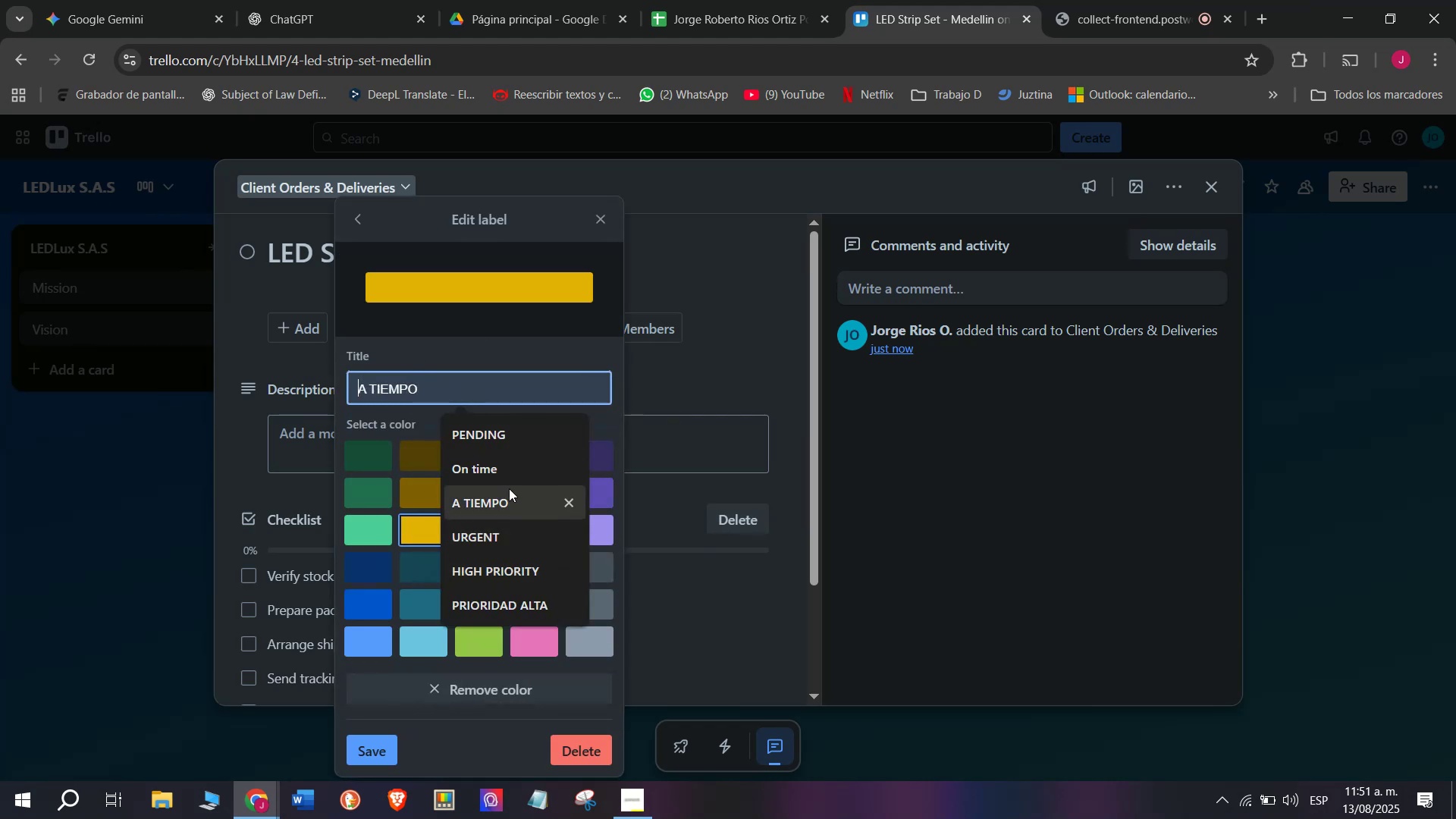 
left_click([519, 443])
 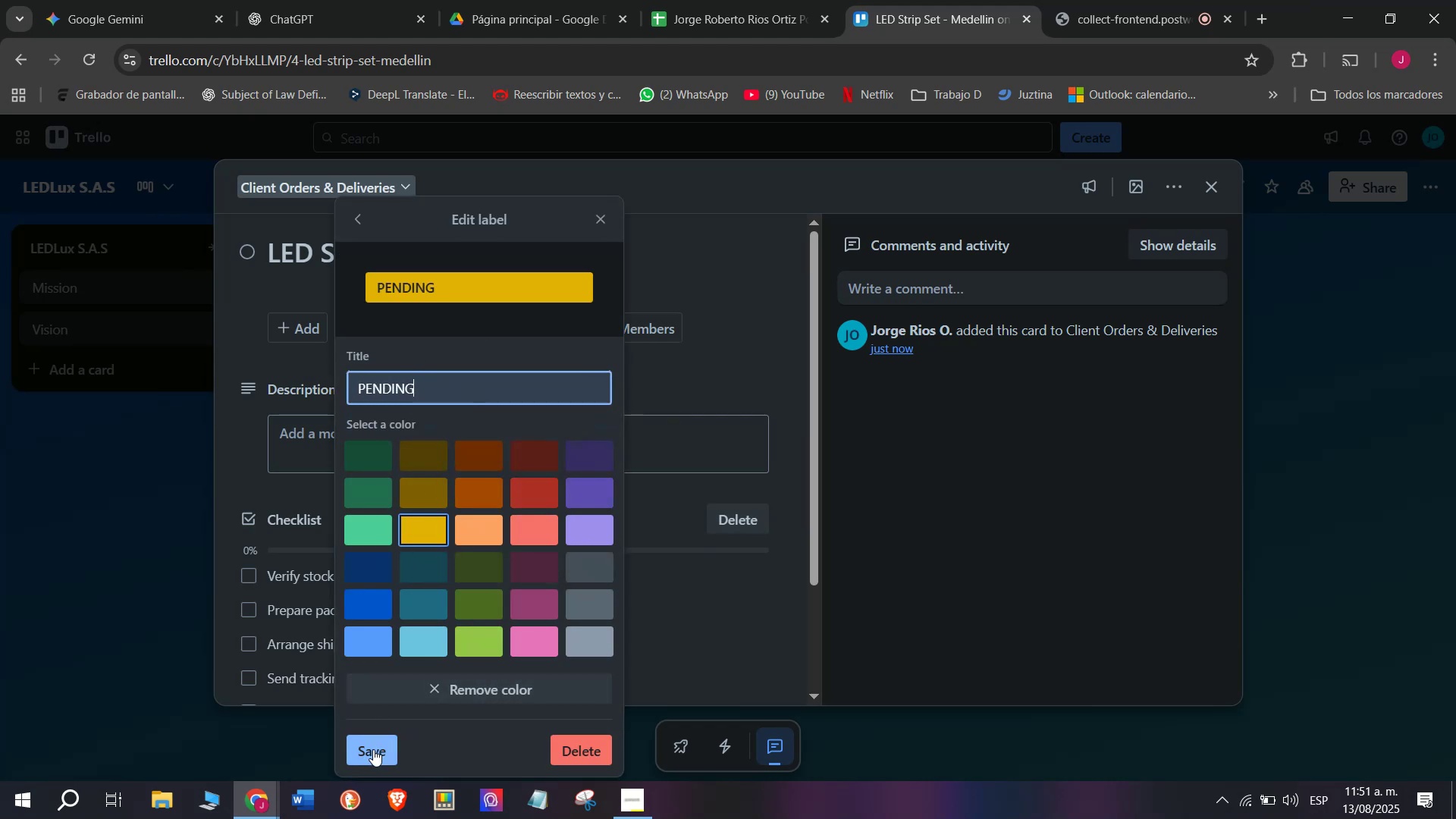 
left_click([375, 754])
 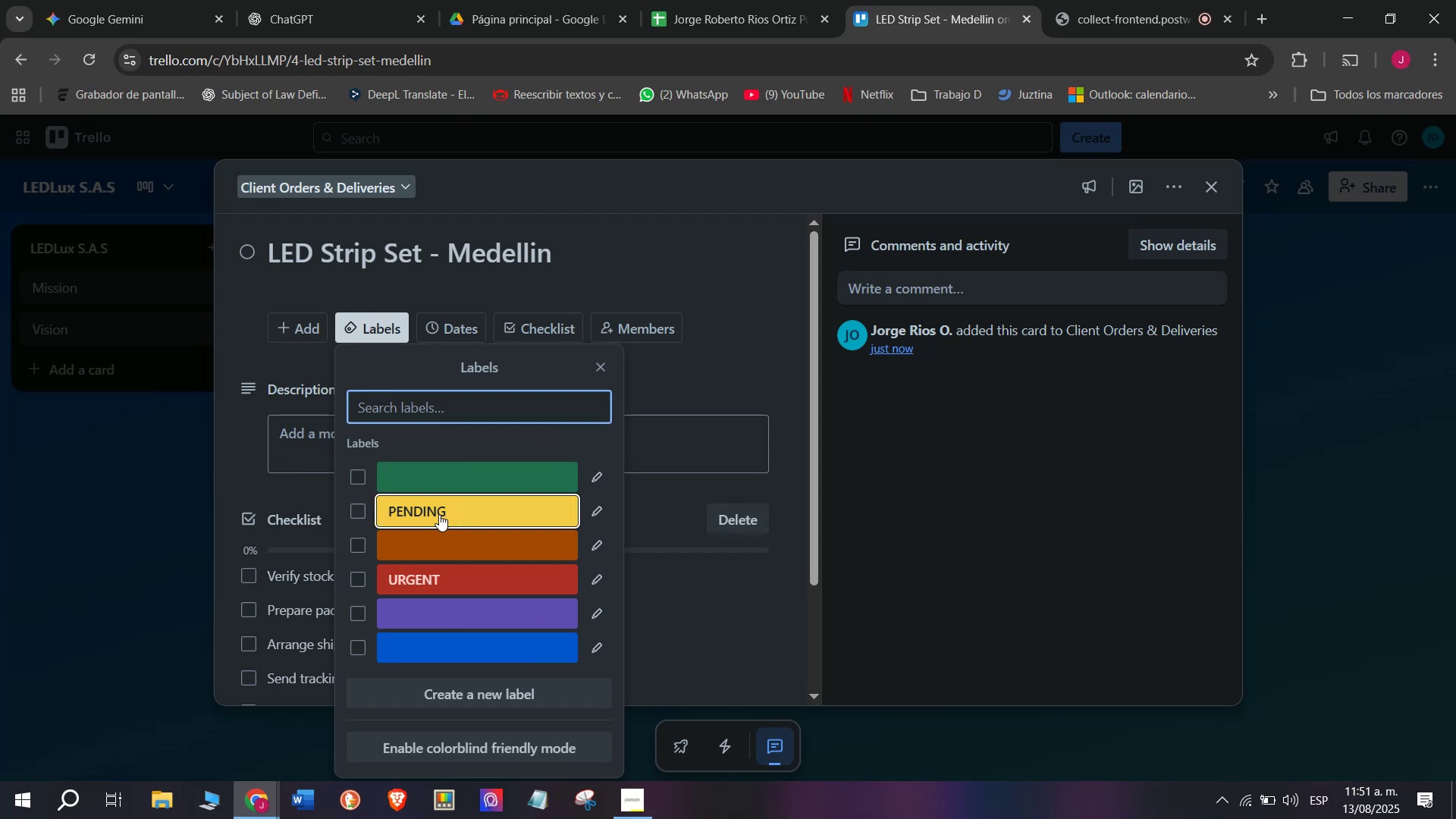 
double_click([234, 486])
 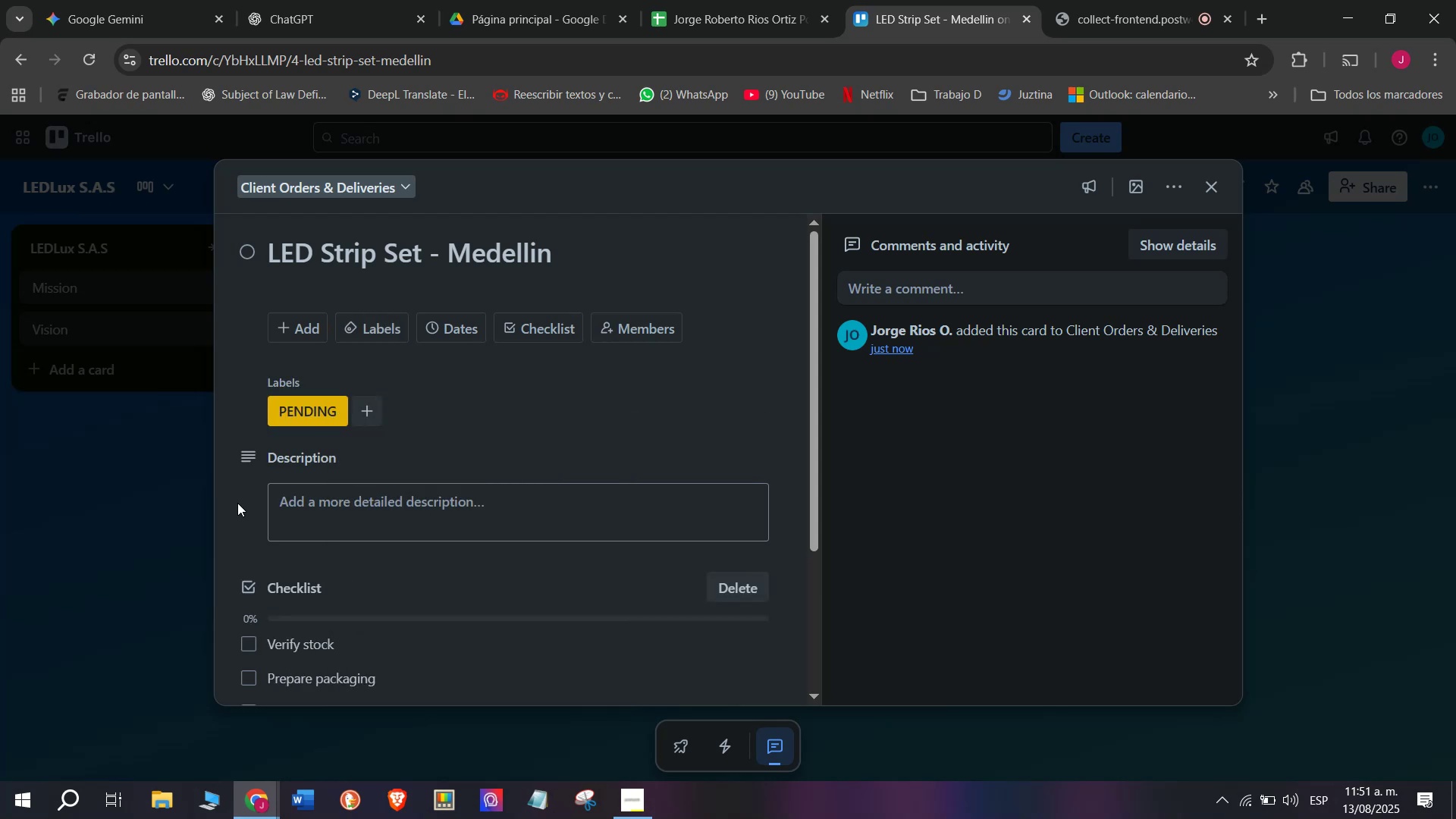 
scroll: coordinate [240, 511], scroll_direction: down, amount: 6.0
 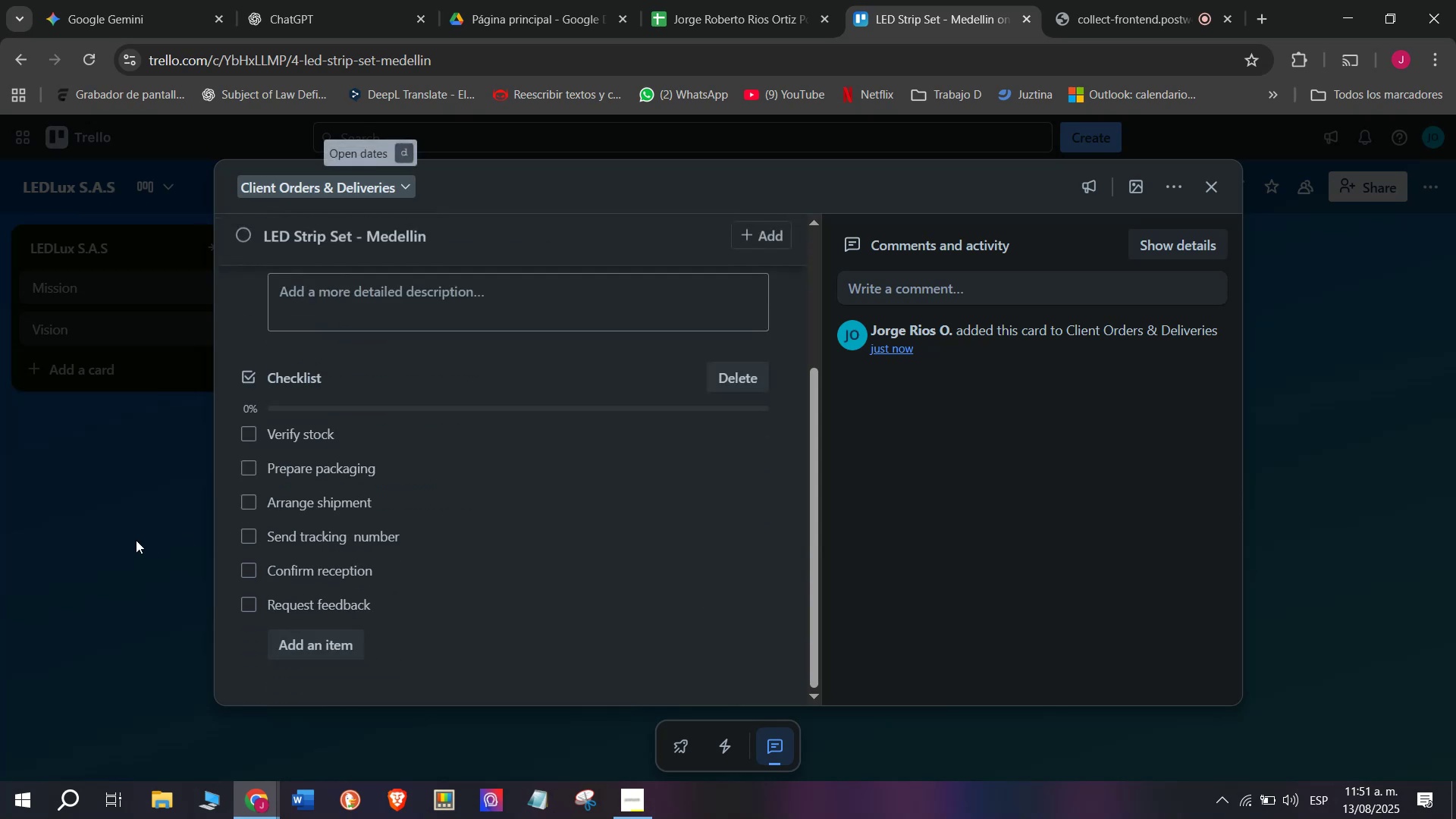 
left_click([136, 540])
 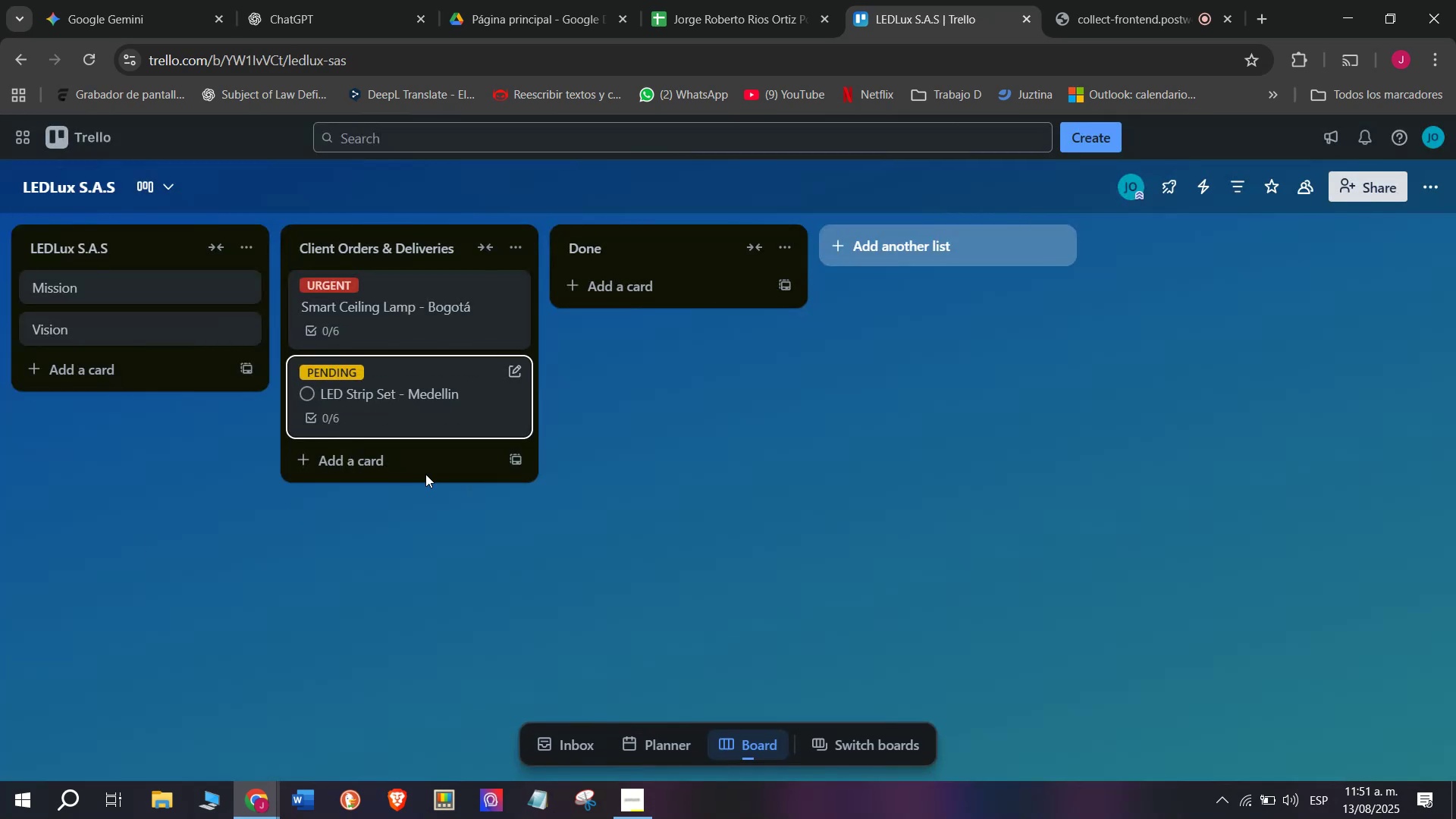 
left_click([378, 472])
 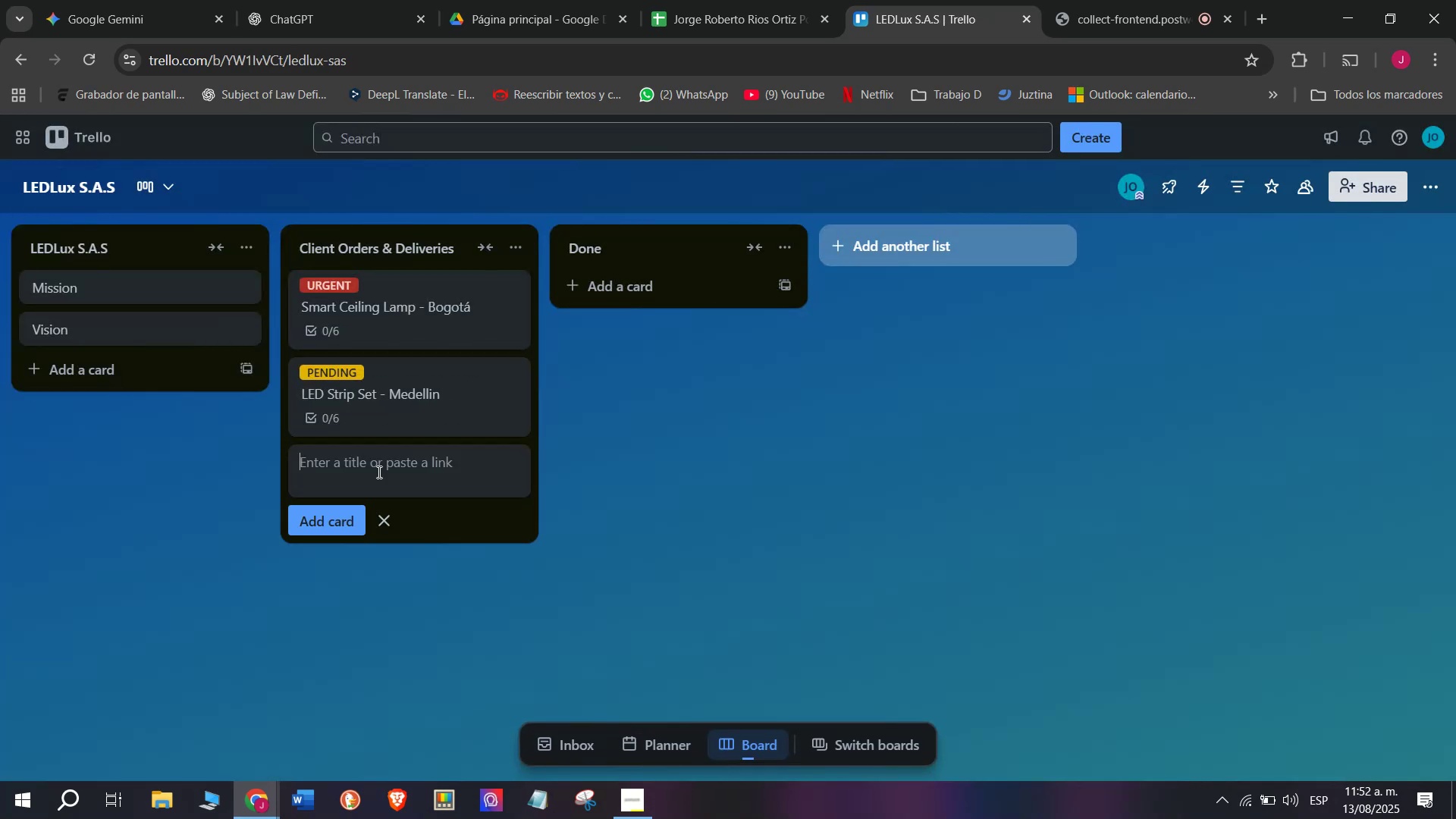 
left_click([378, 472])
 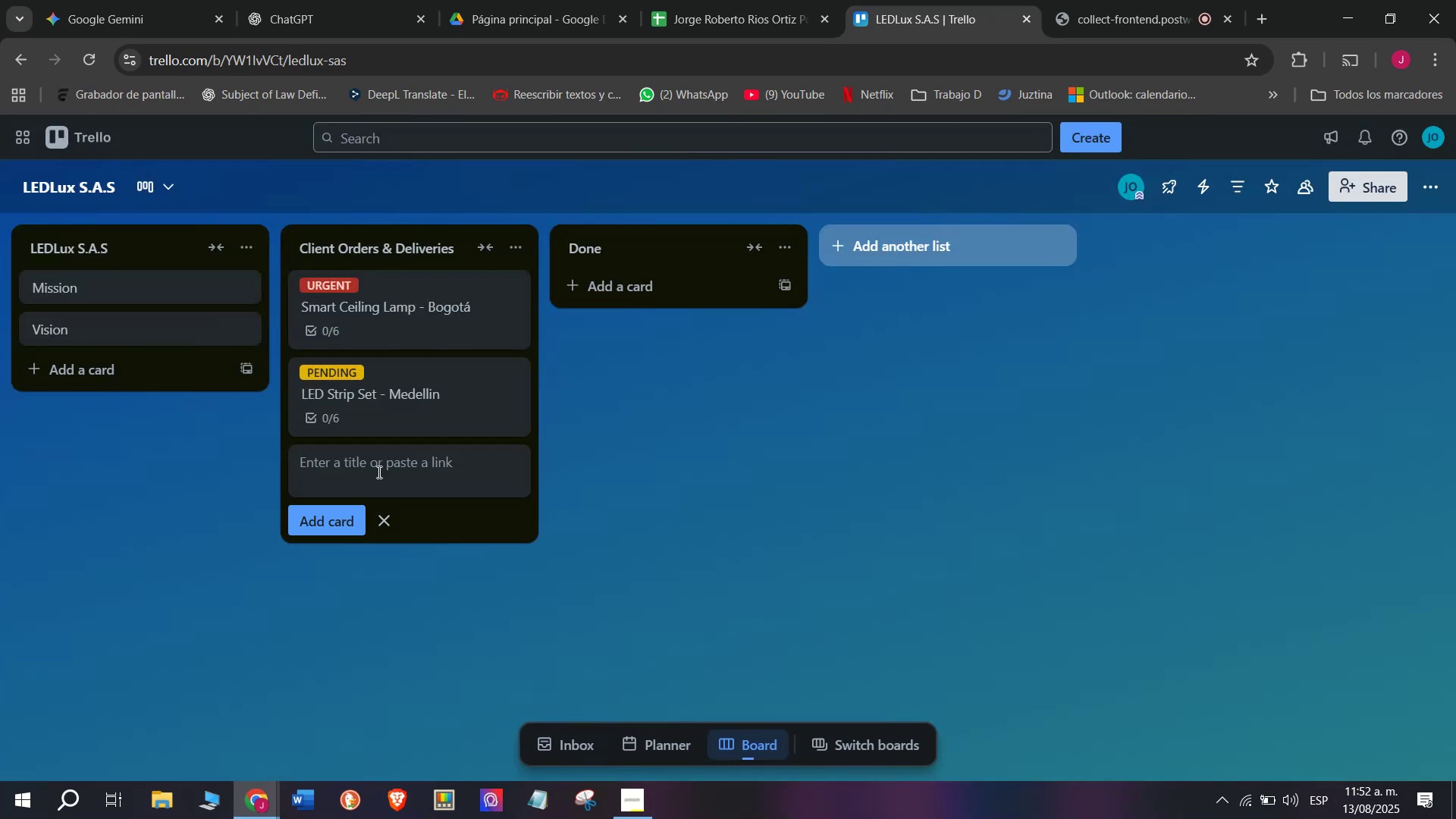 
type(Ind)
 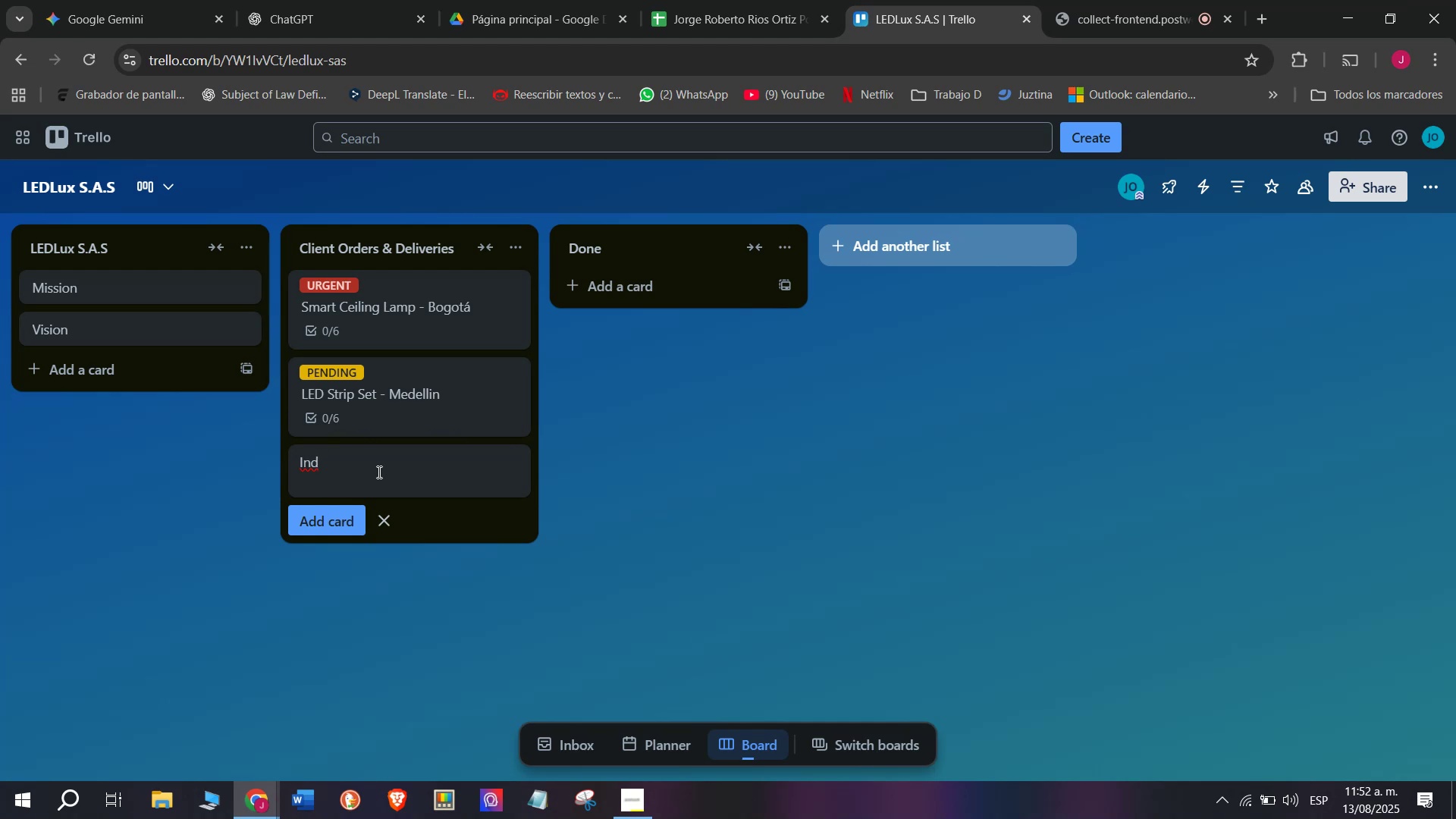 
wait(5.6)
 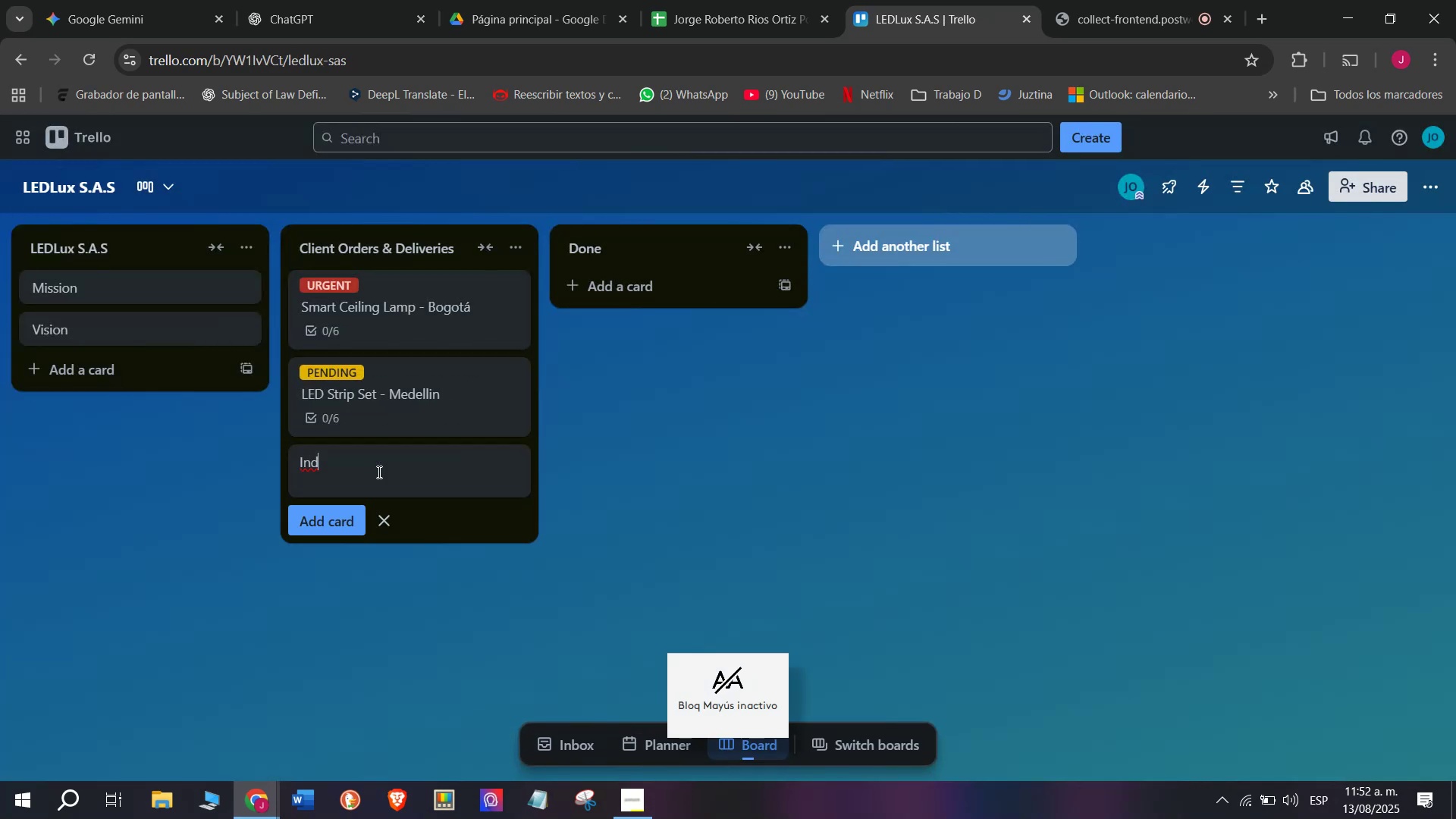 
type(ustrial LED Floodlights - Cali)
 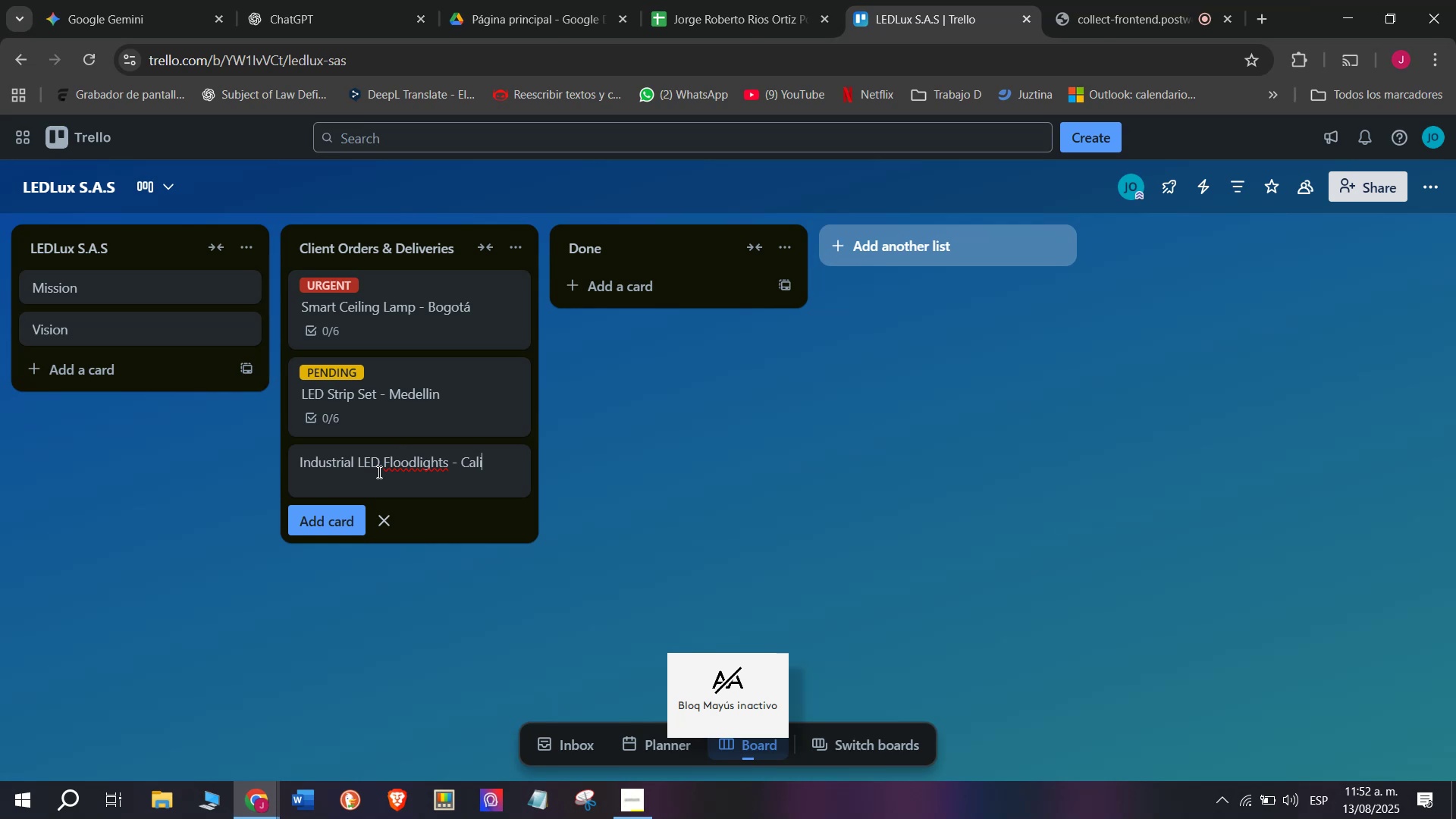 
key(Enter)
 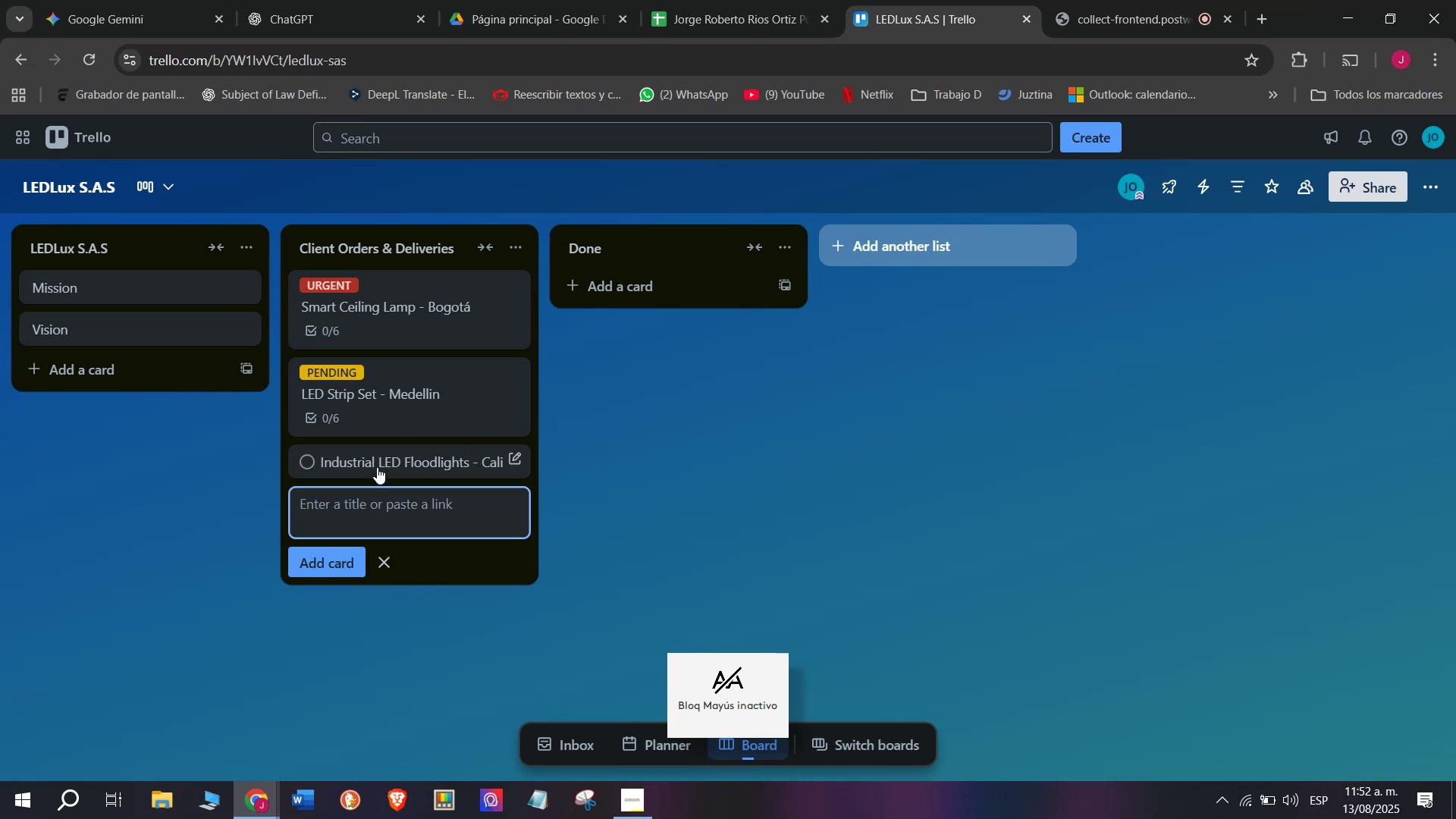 
left_click([377, 467])
 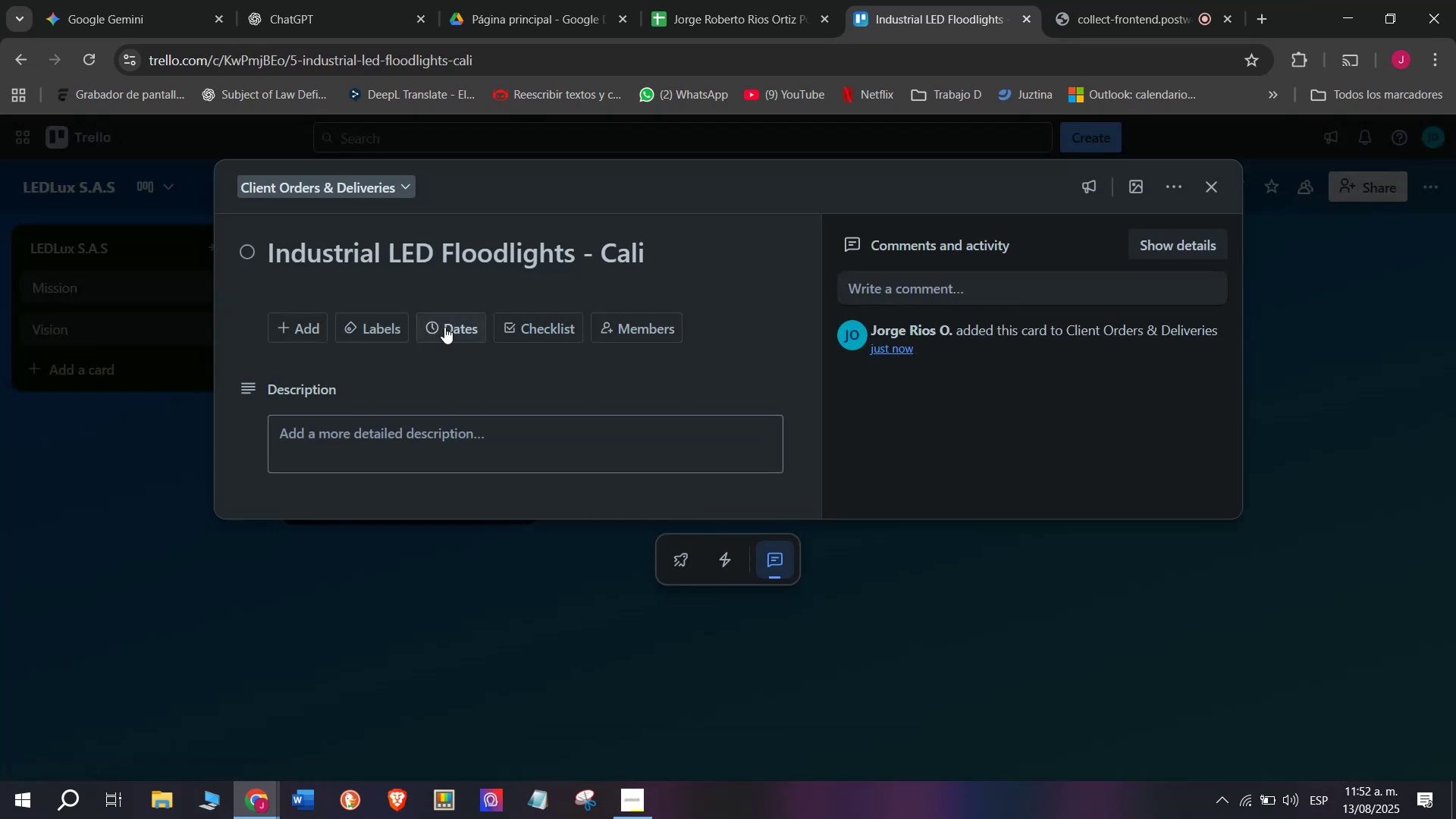 
left_click([575, 331])
 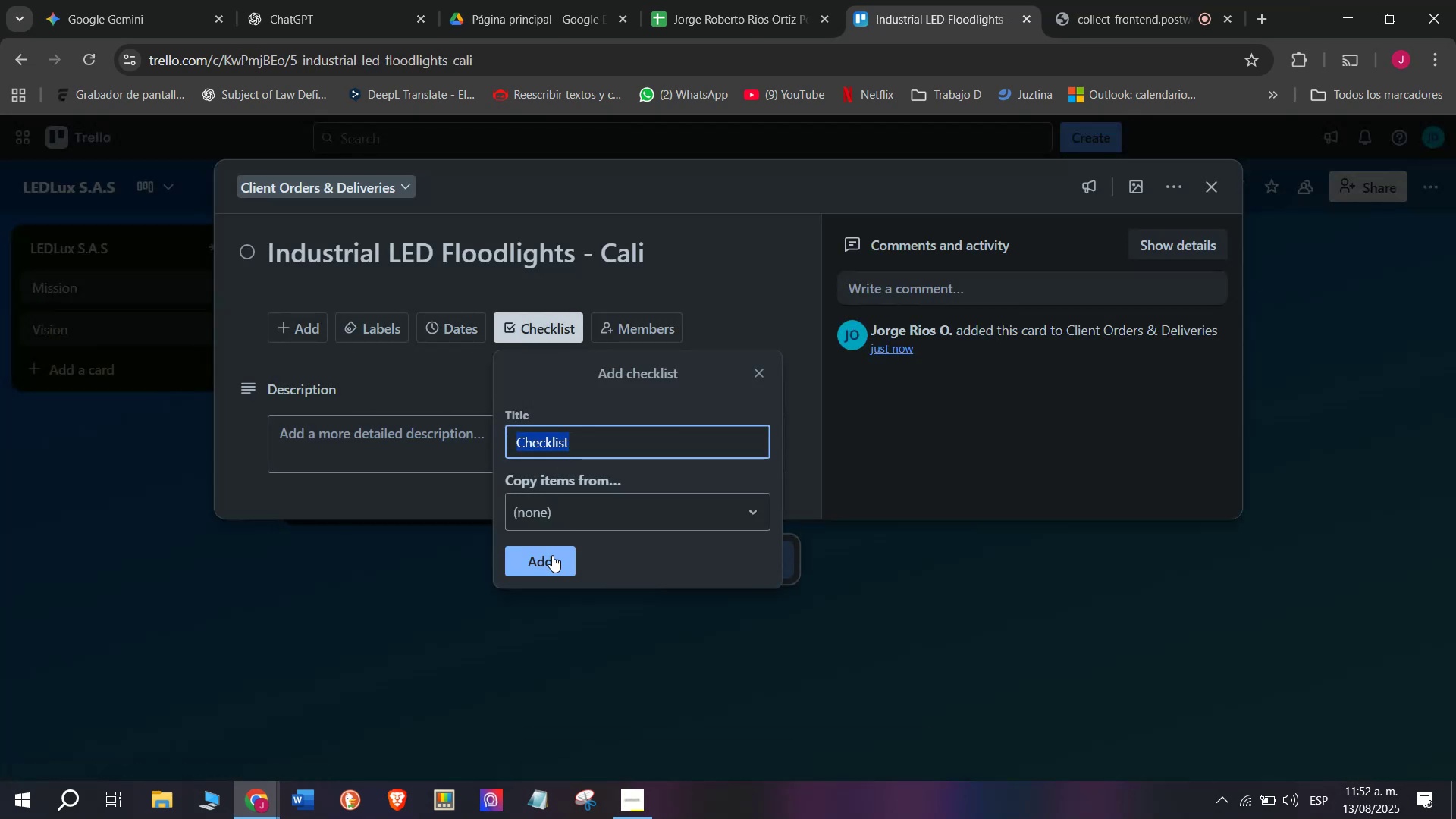 
left_click([554, 574])
 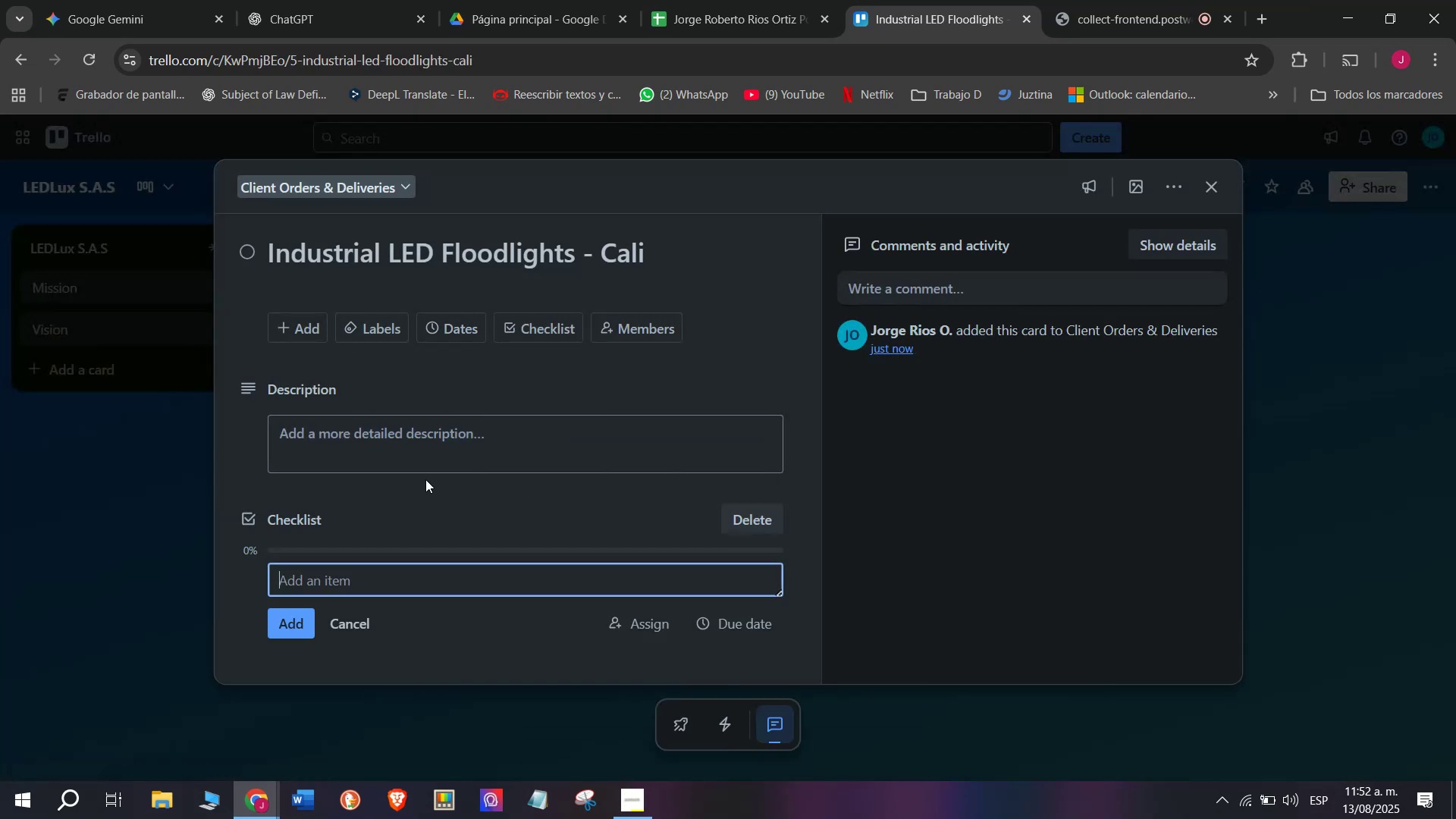 
scroll: coordinate [416, 518], scroll_direction: down, amount: 2.0
 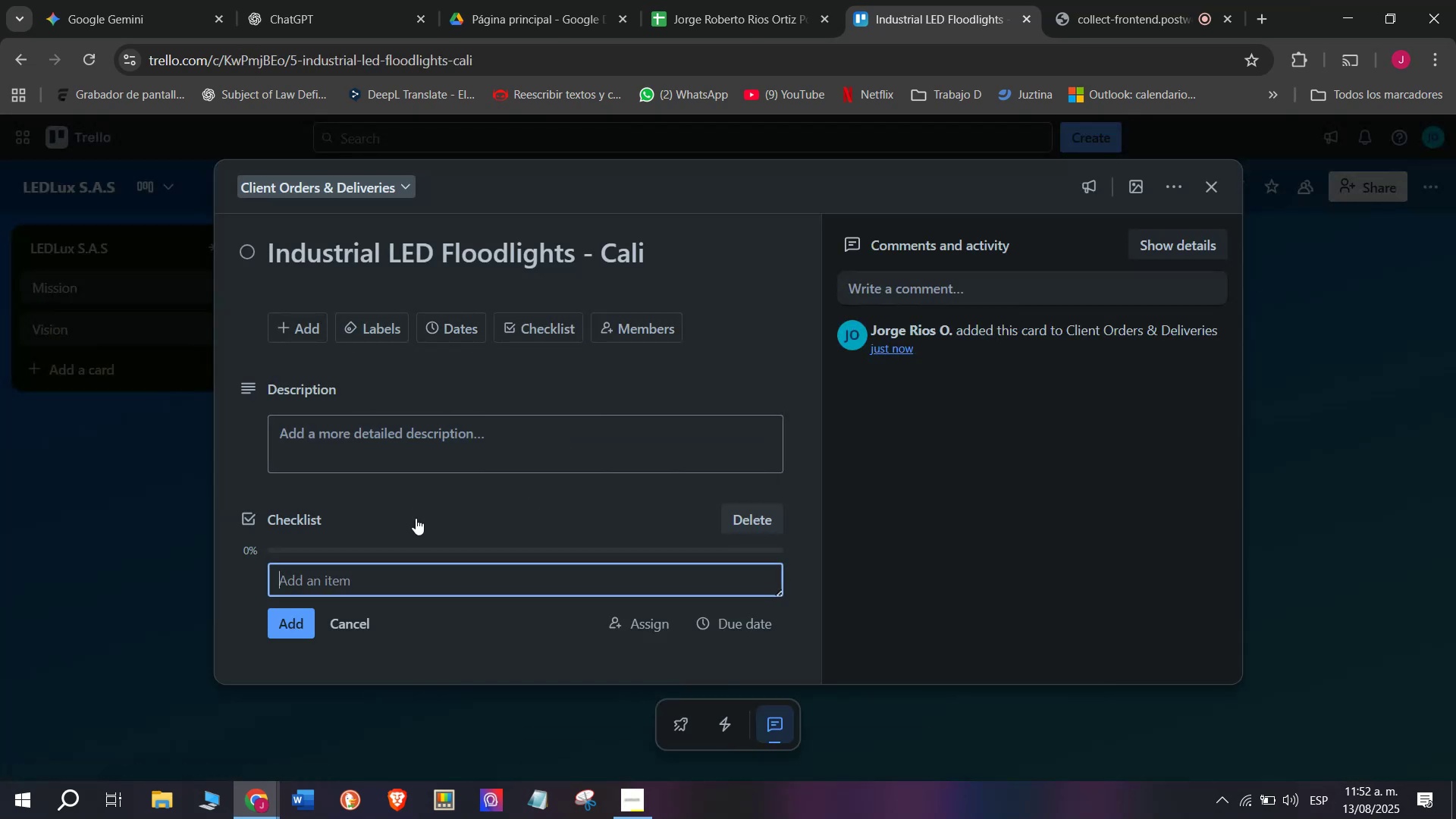 
type(Review technical requier)
 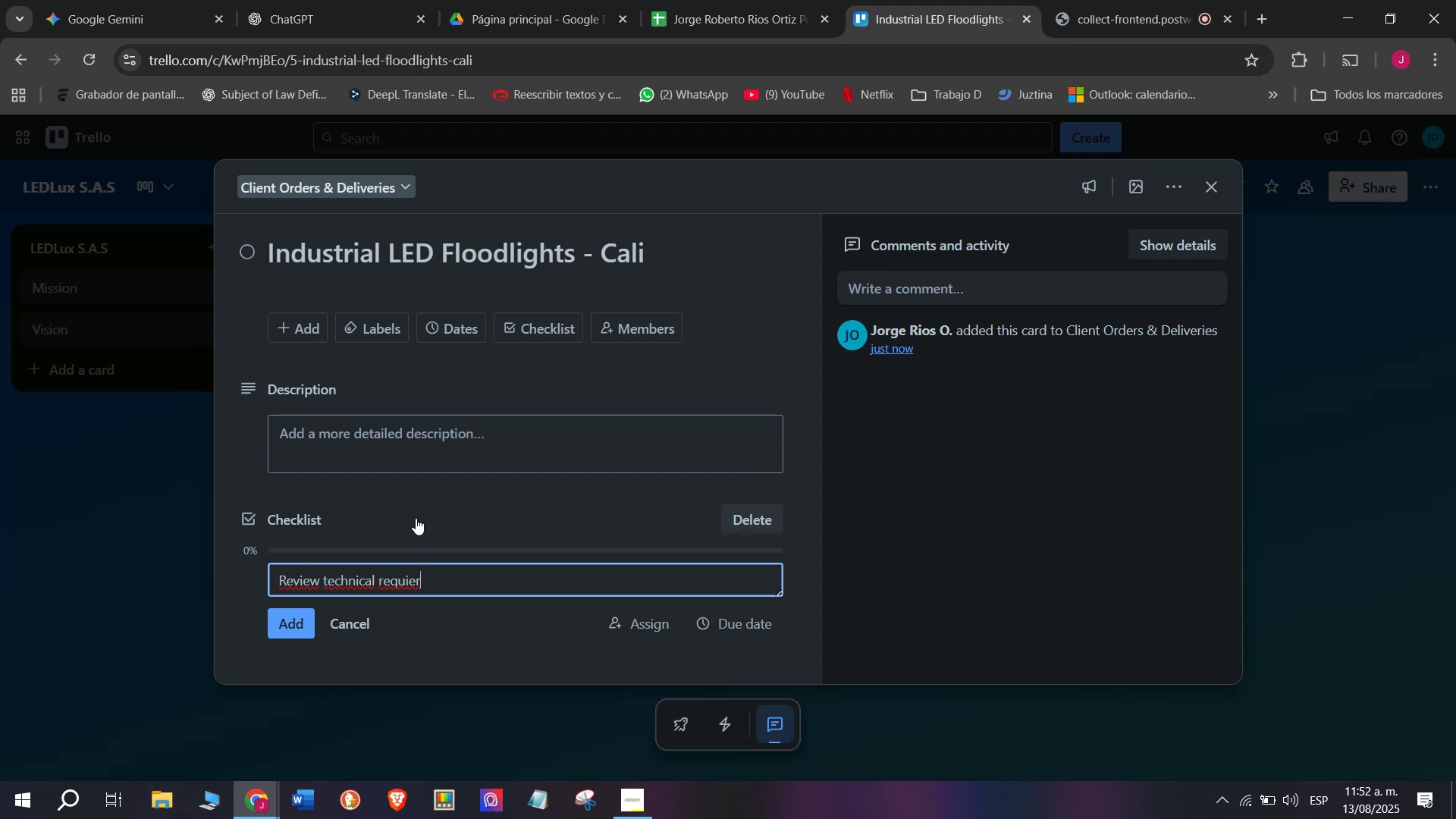 
key(E)
 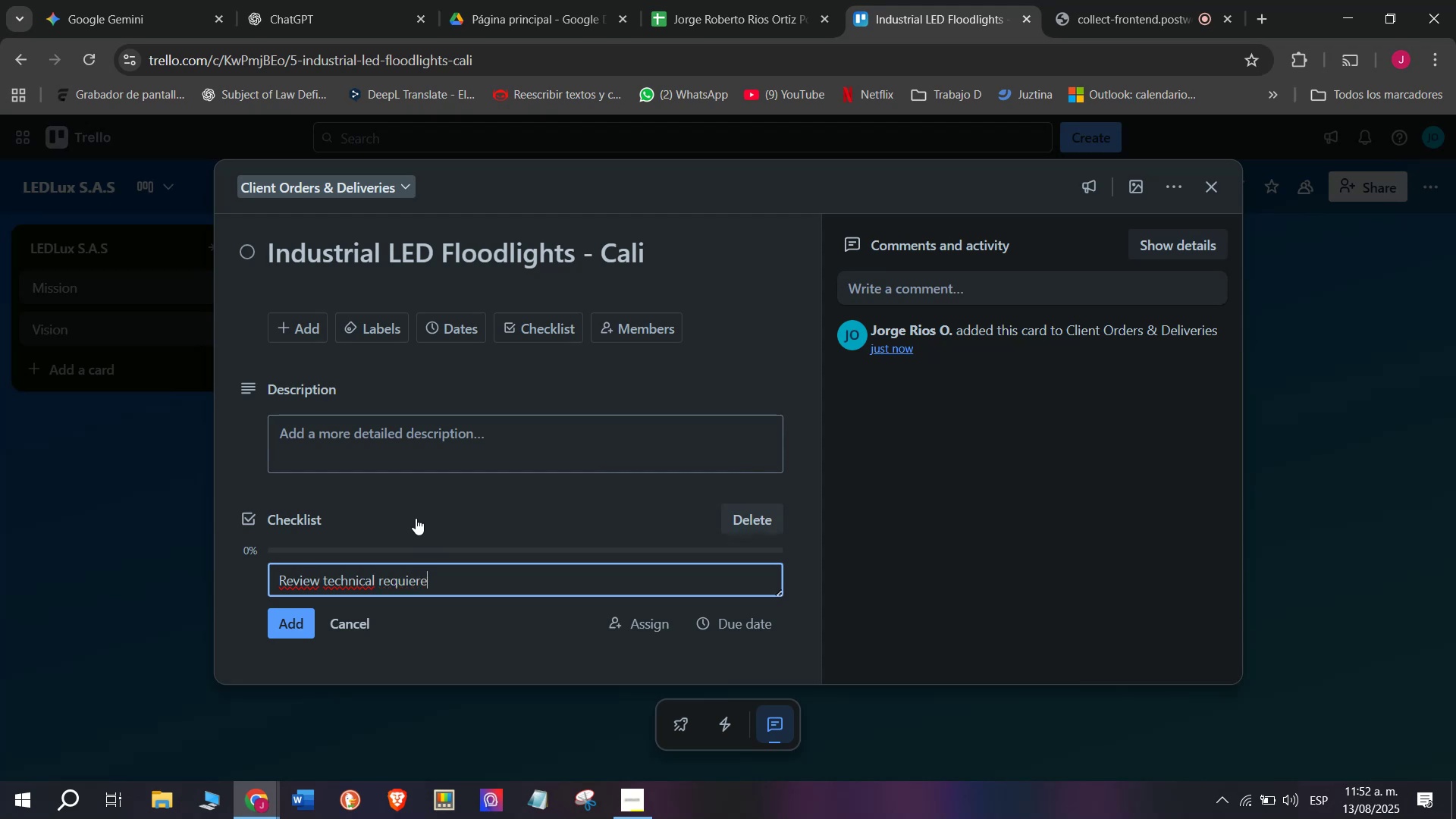 
key(Backspace)
 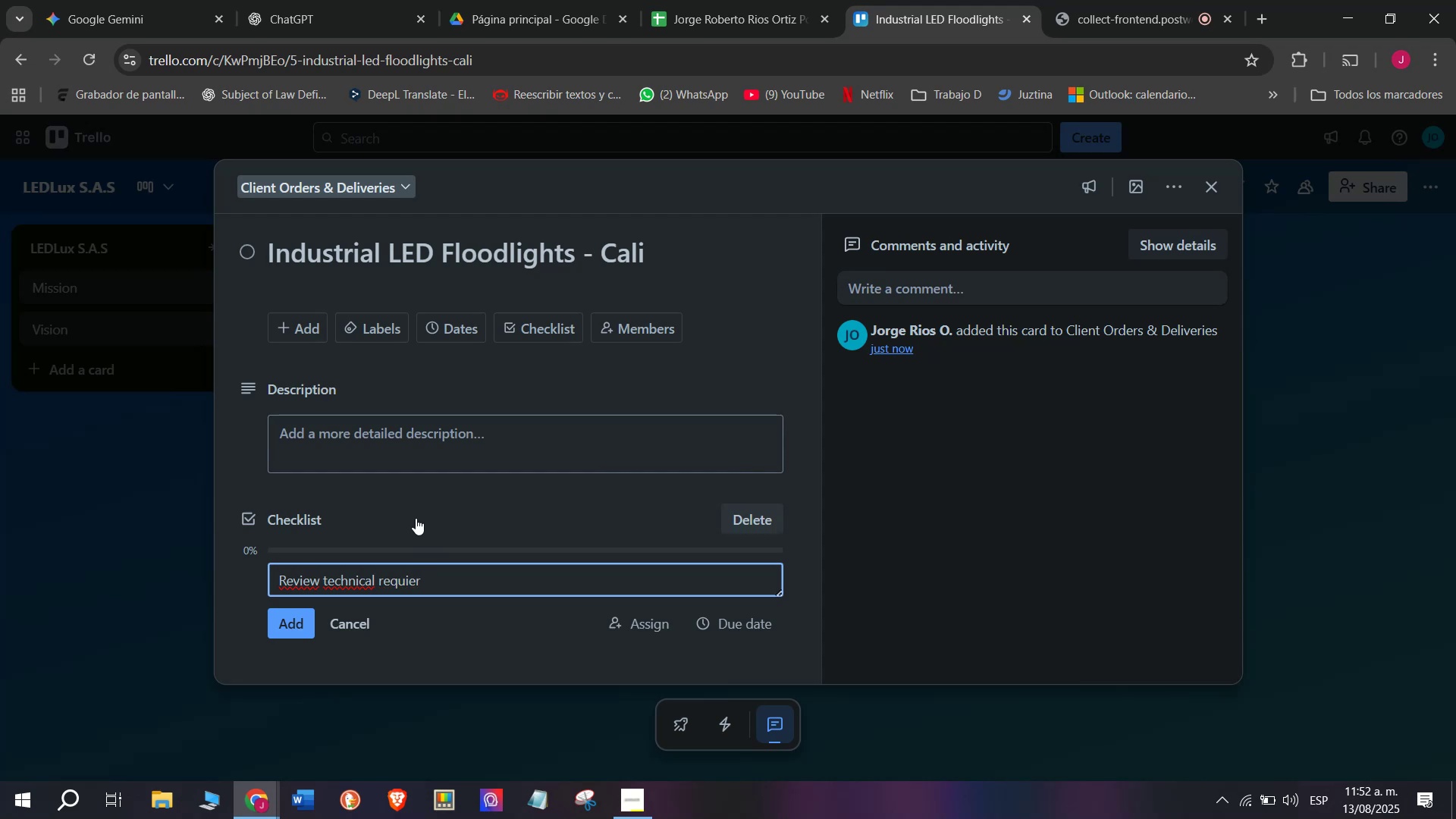 
key(E)
 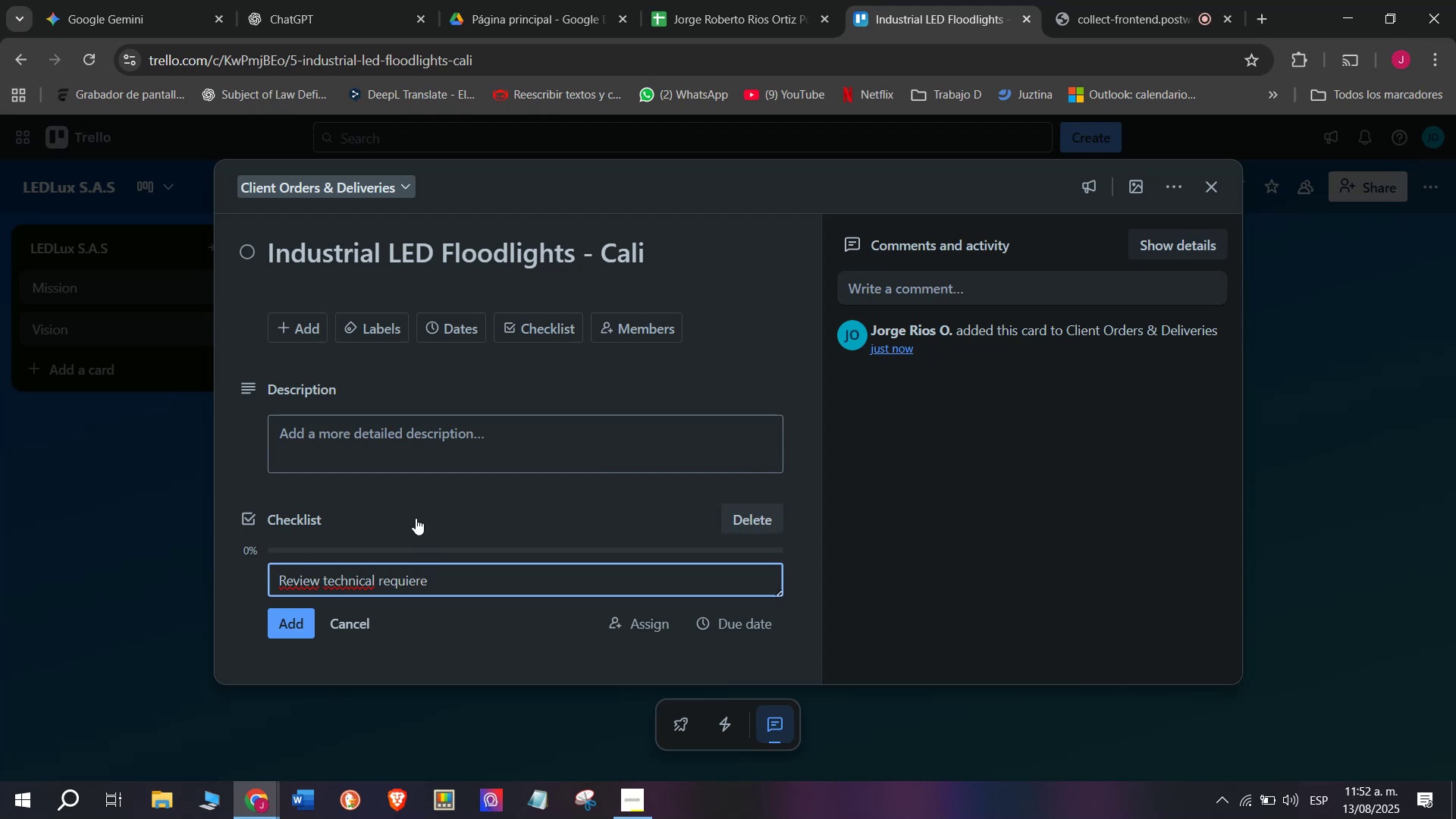 
type(ments)
 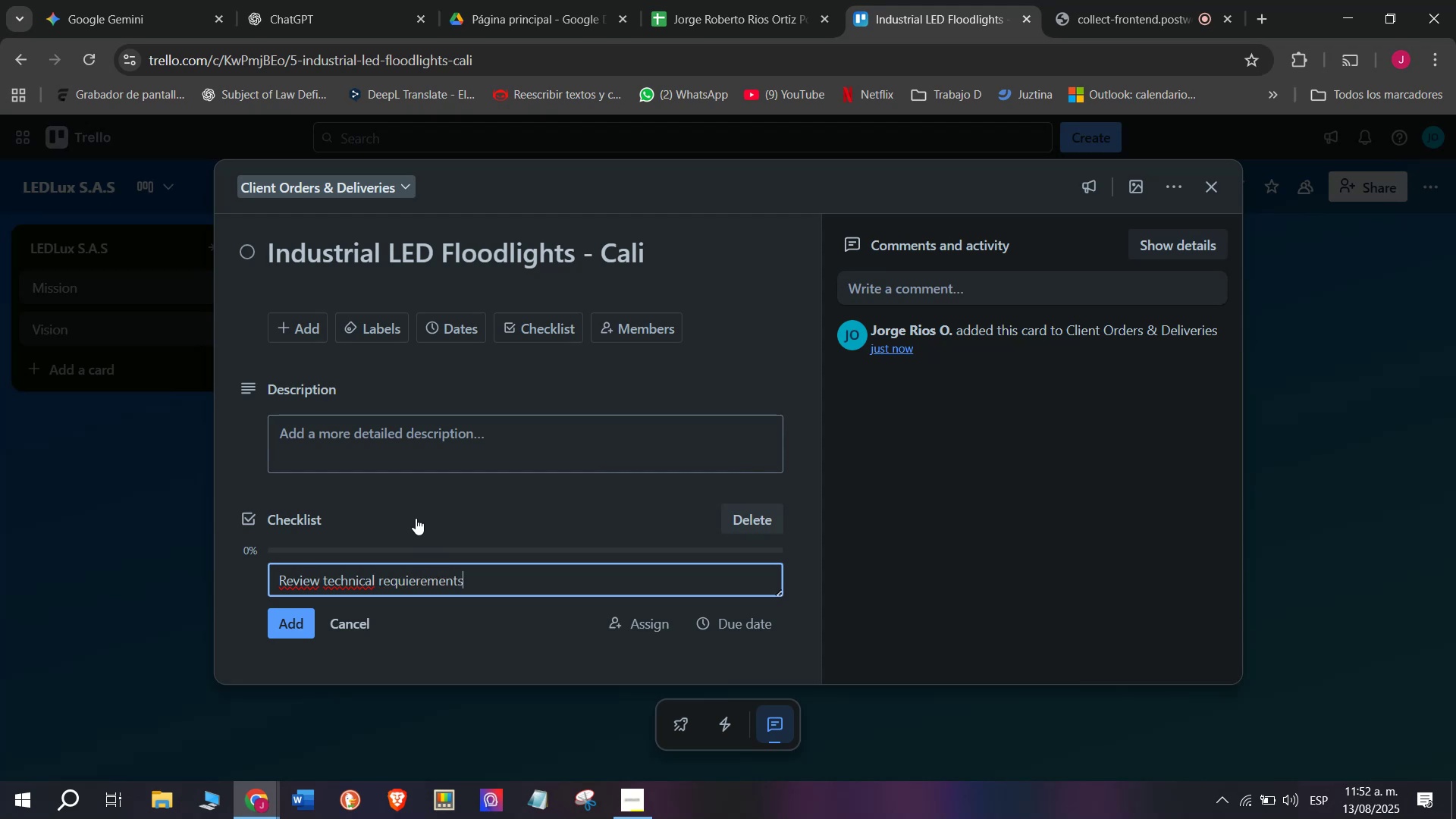 
key(Enter)
 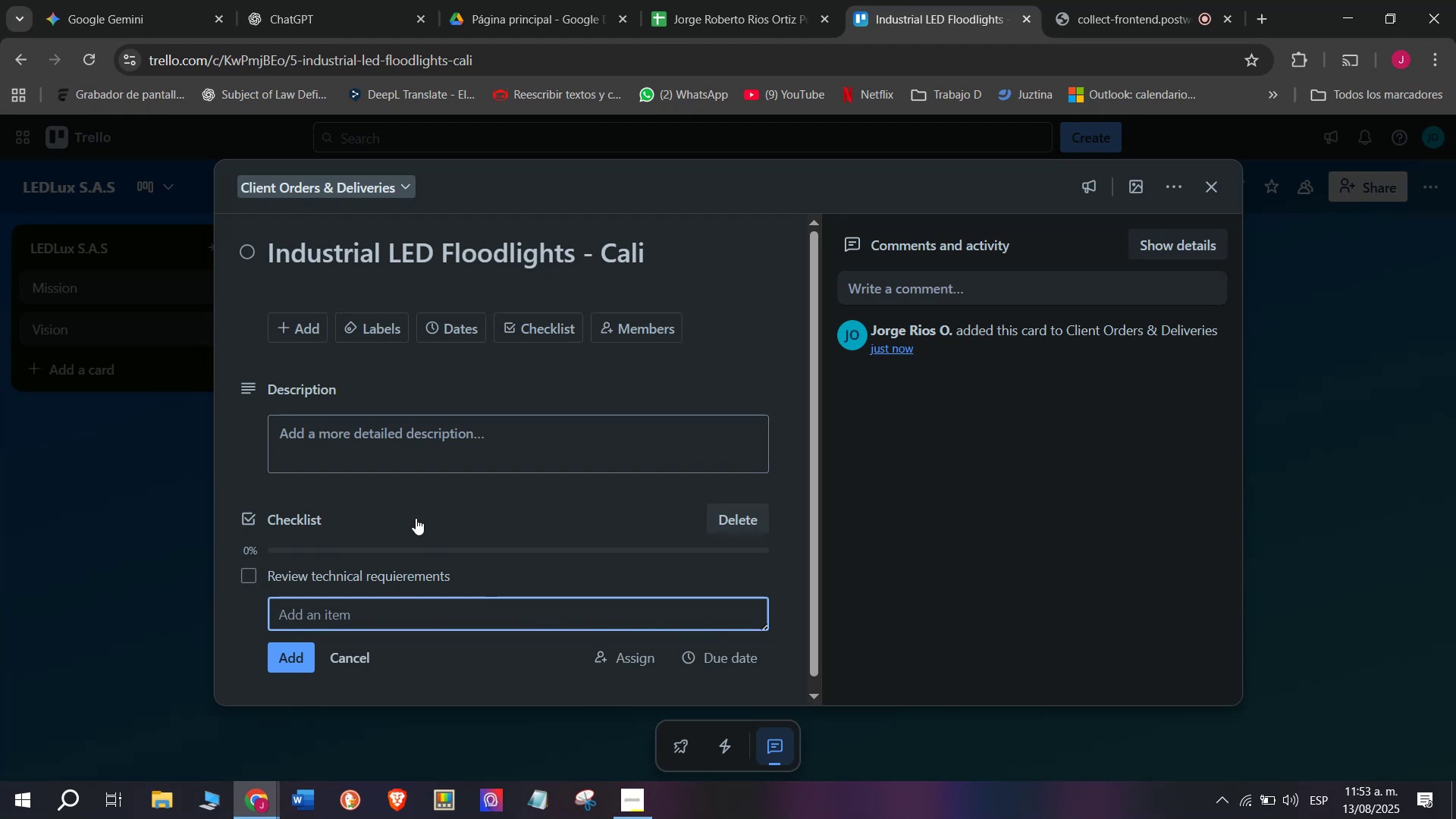 
wait(16.13)
 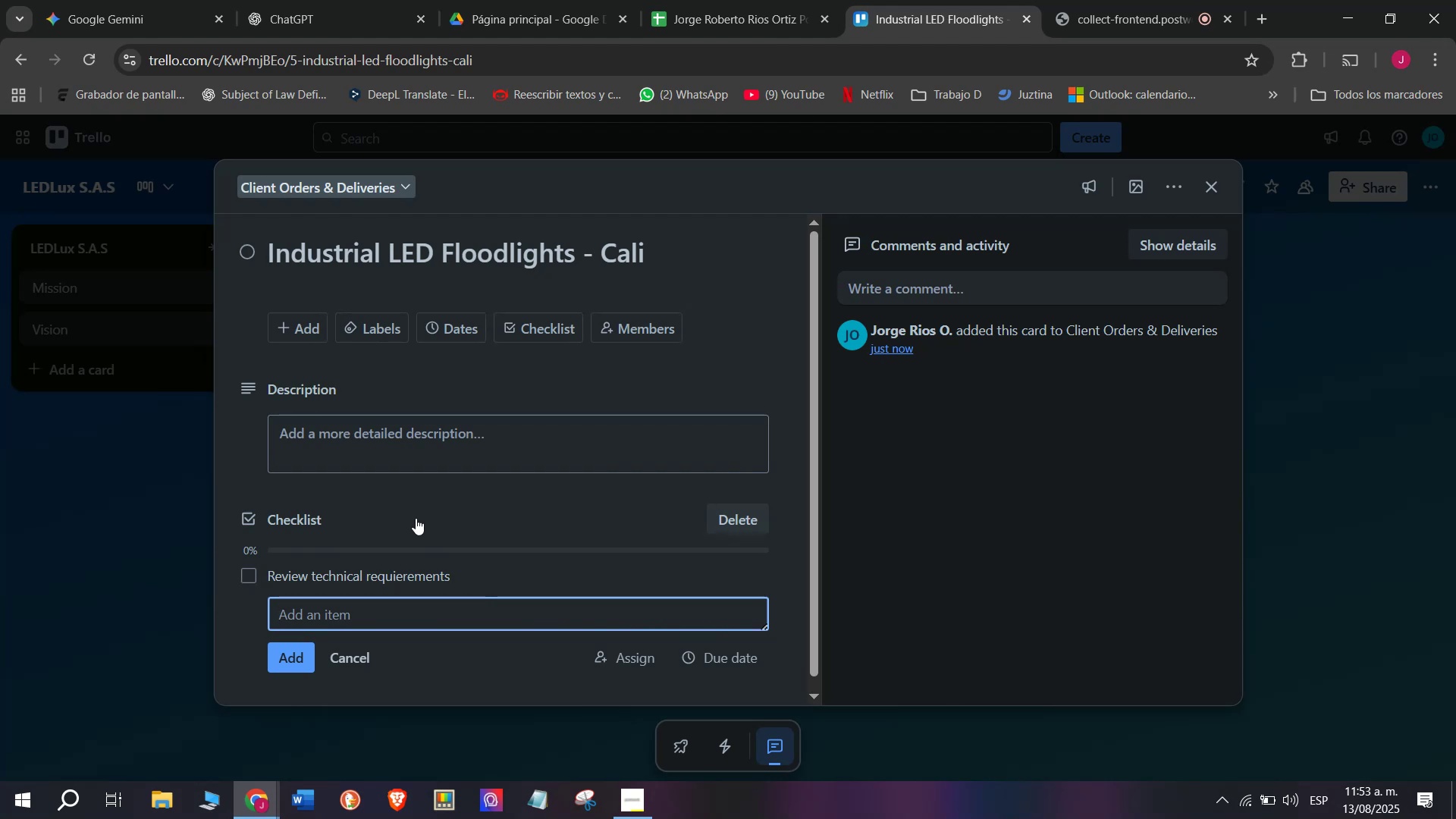 
key(Space)
 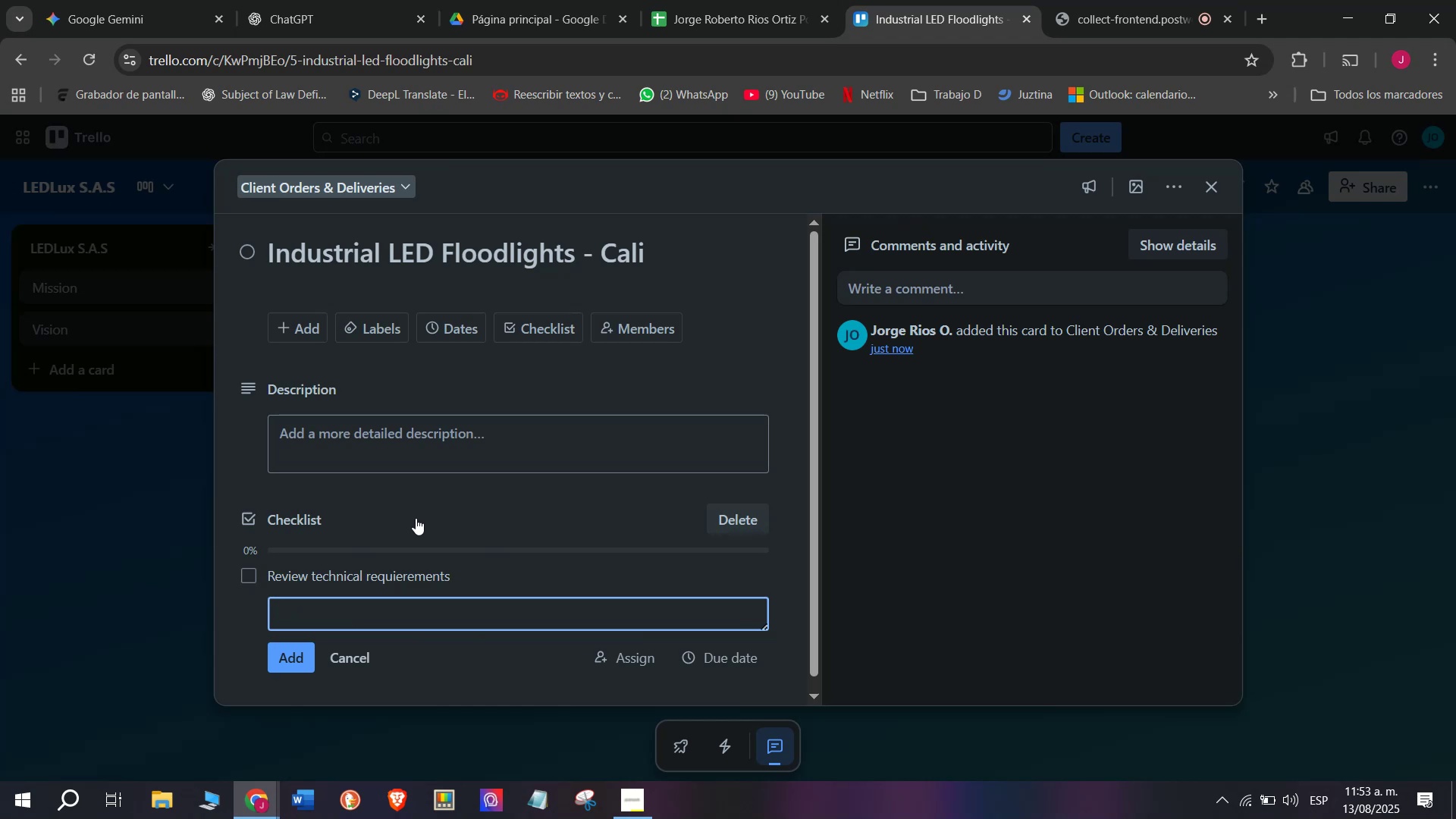 
key(Space)
 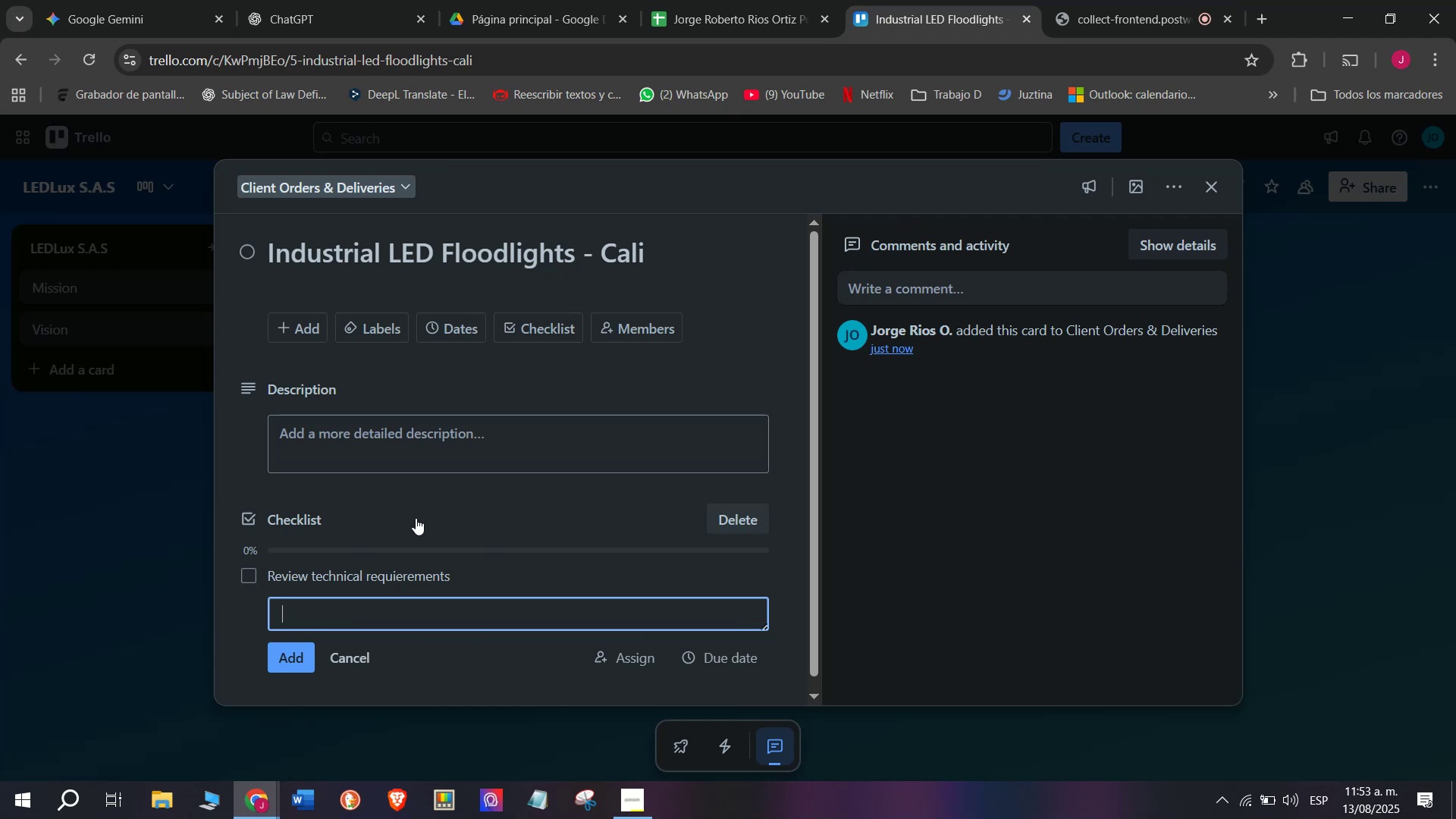 
key(C)
 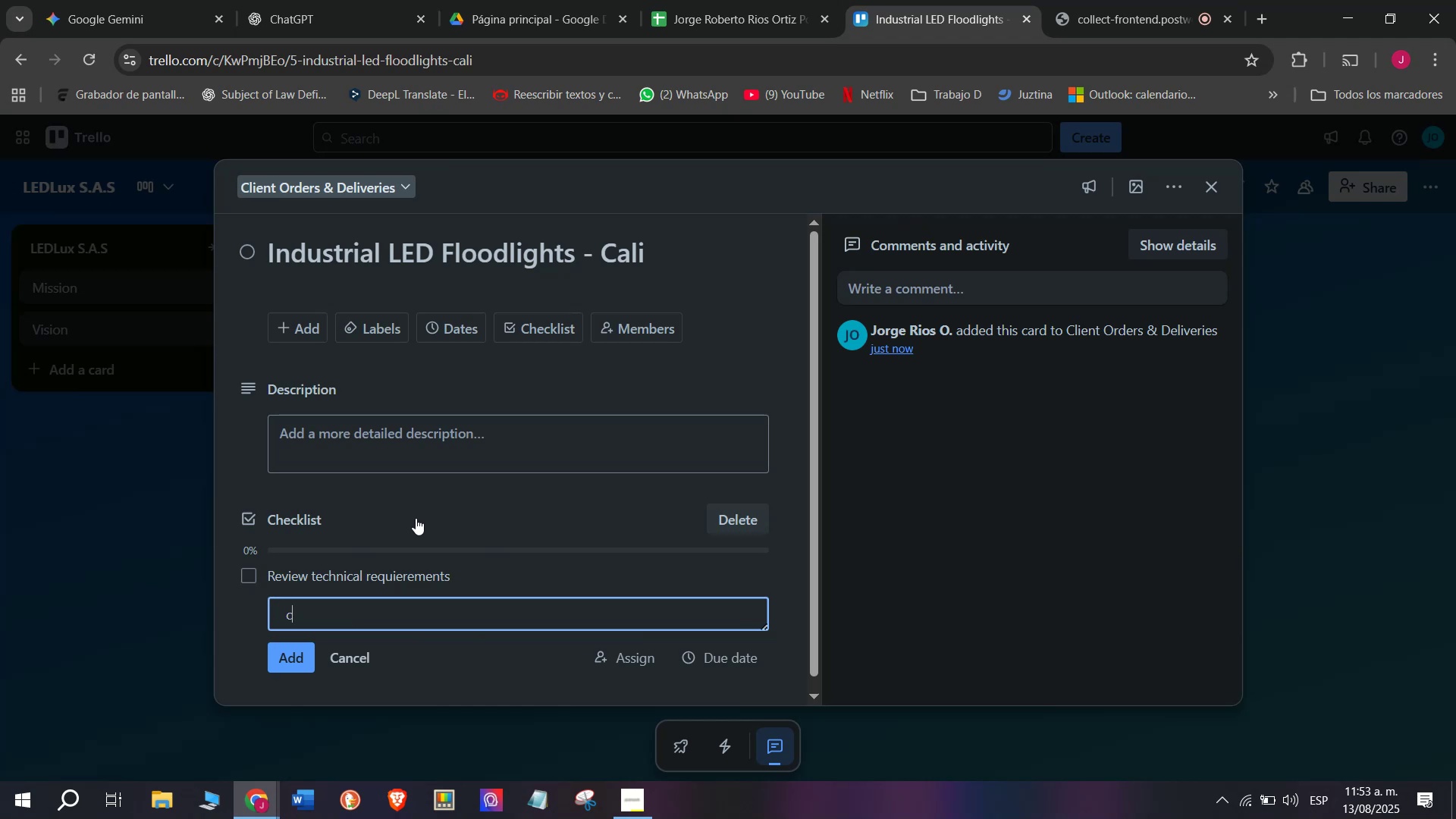 
key(Backspace)
 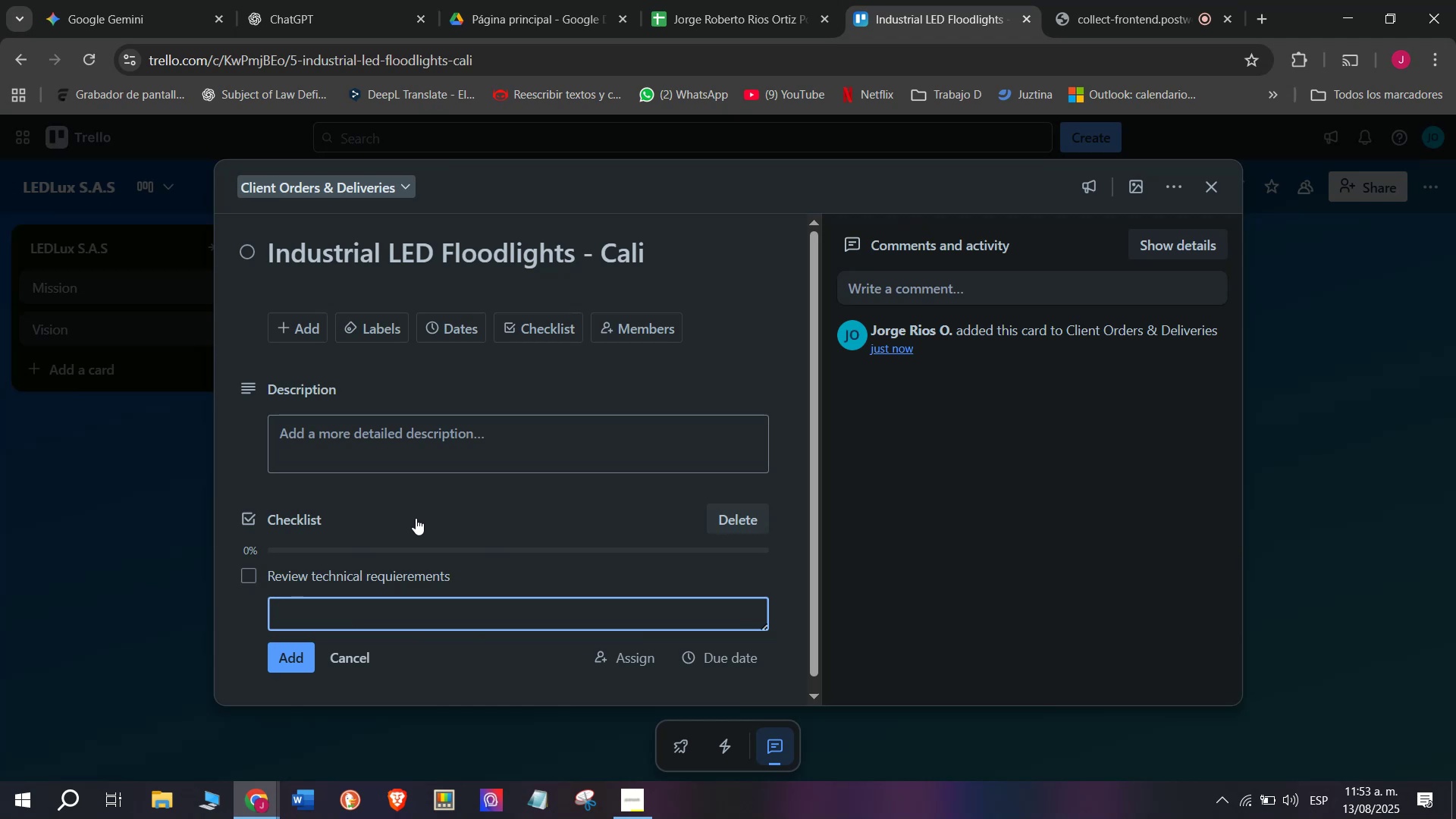 
key(Backspace)
 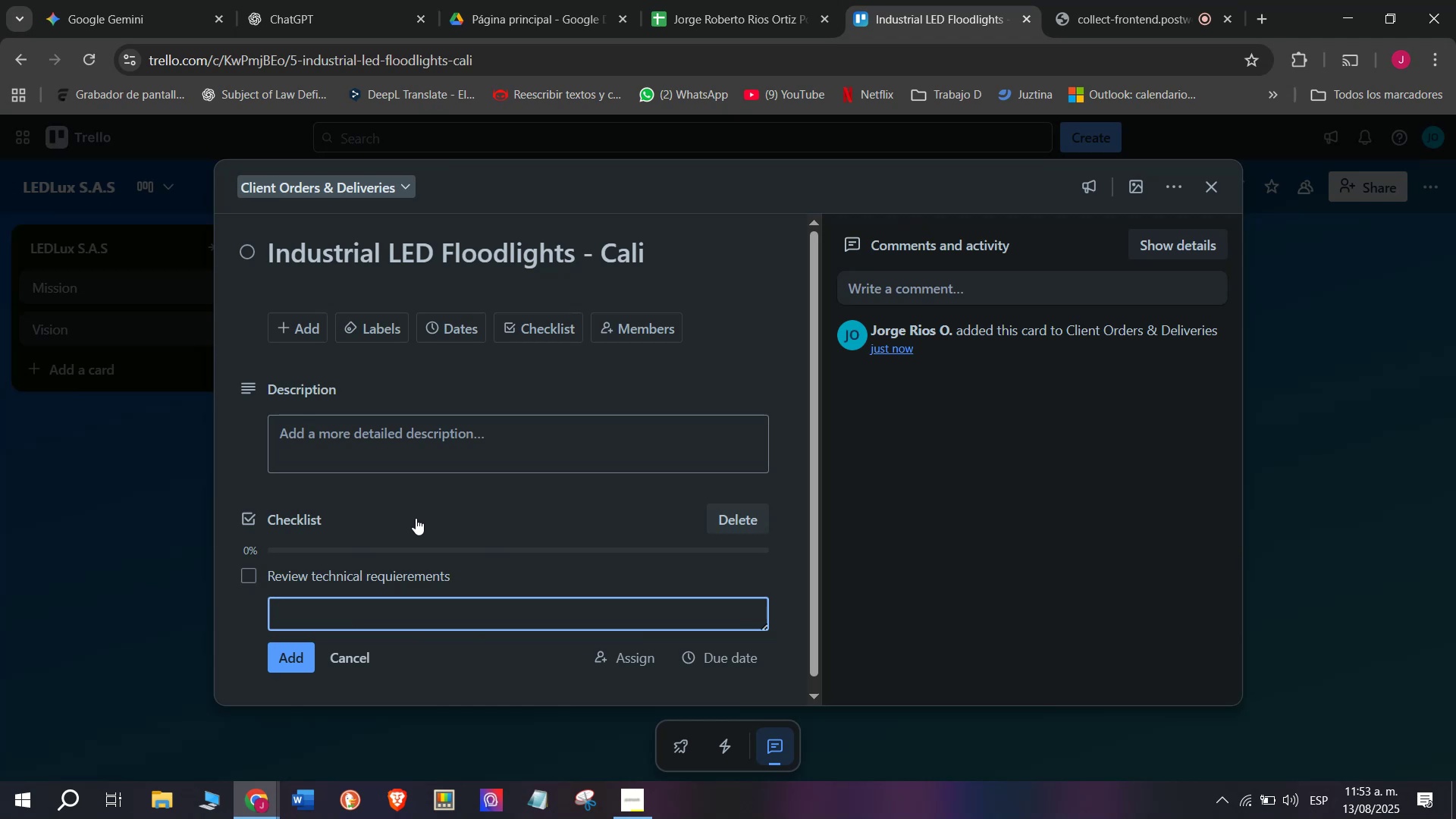 
key(Backspace)
 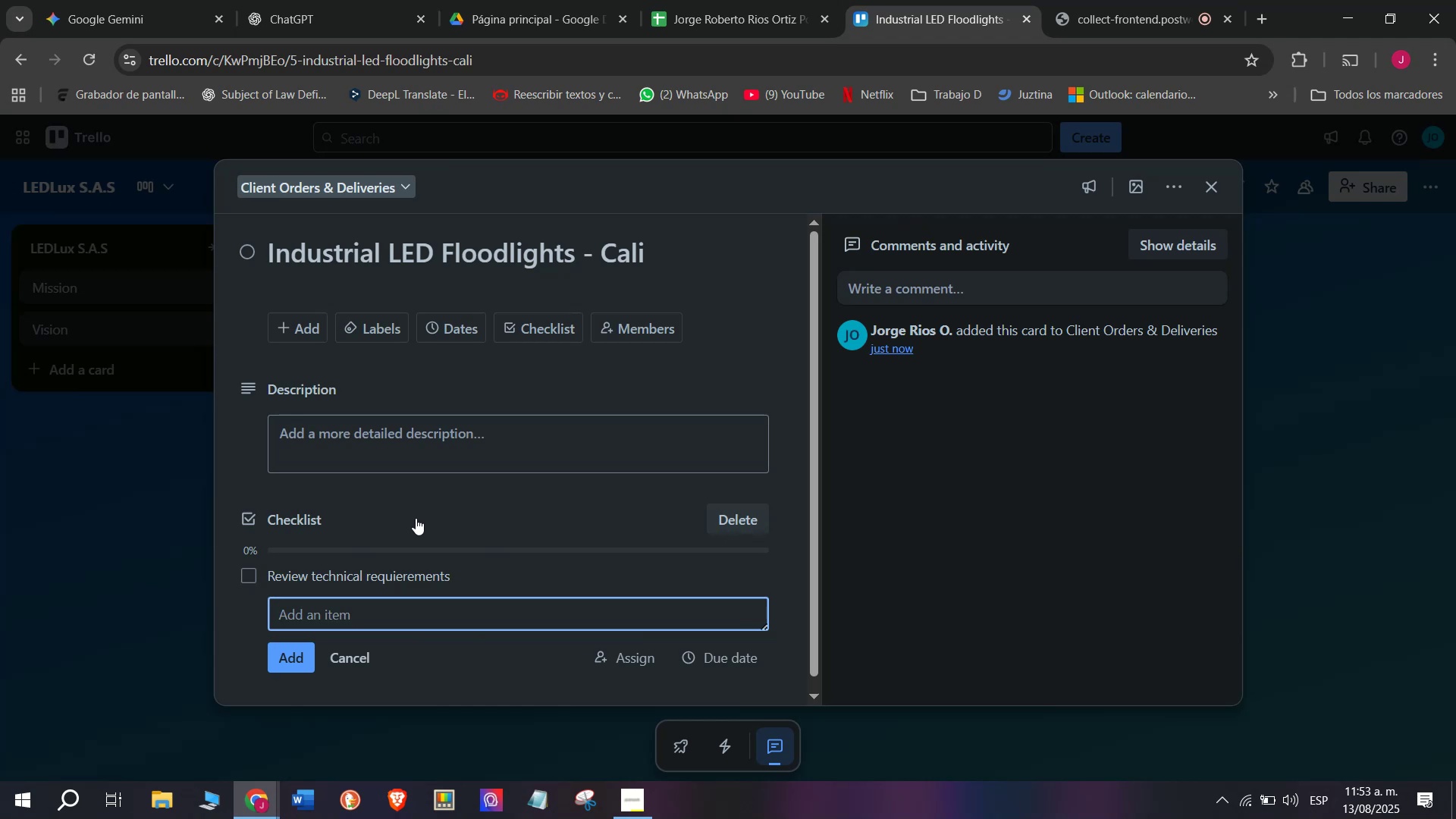 
key(Backspace)
 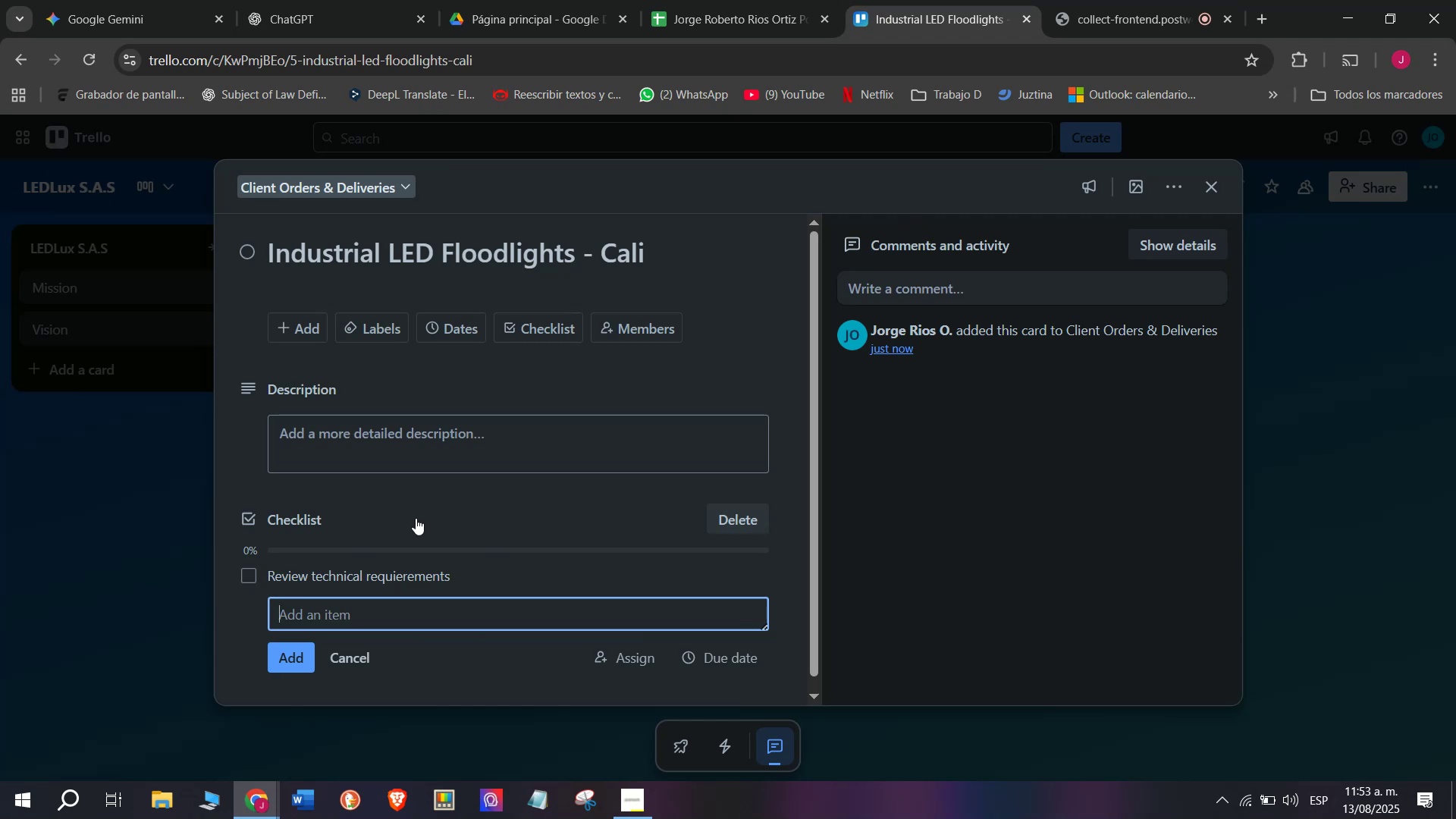 
key(Backspace)
 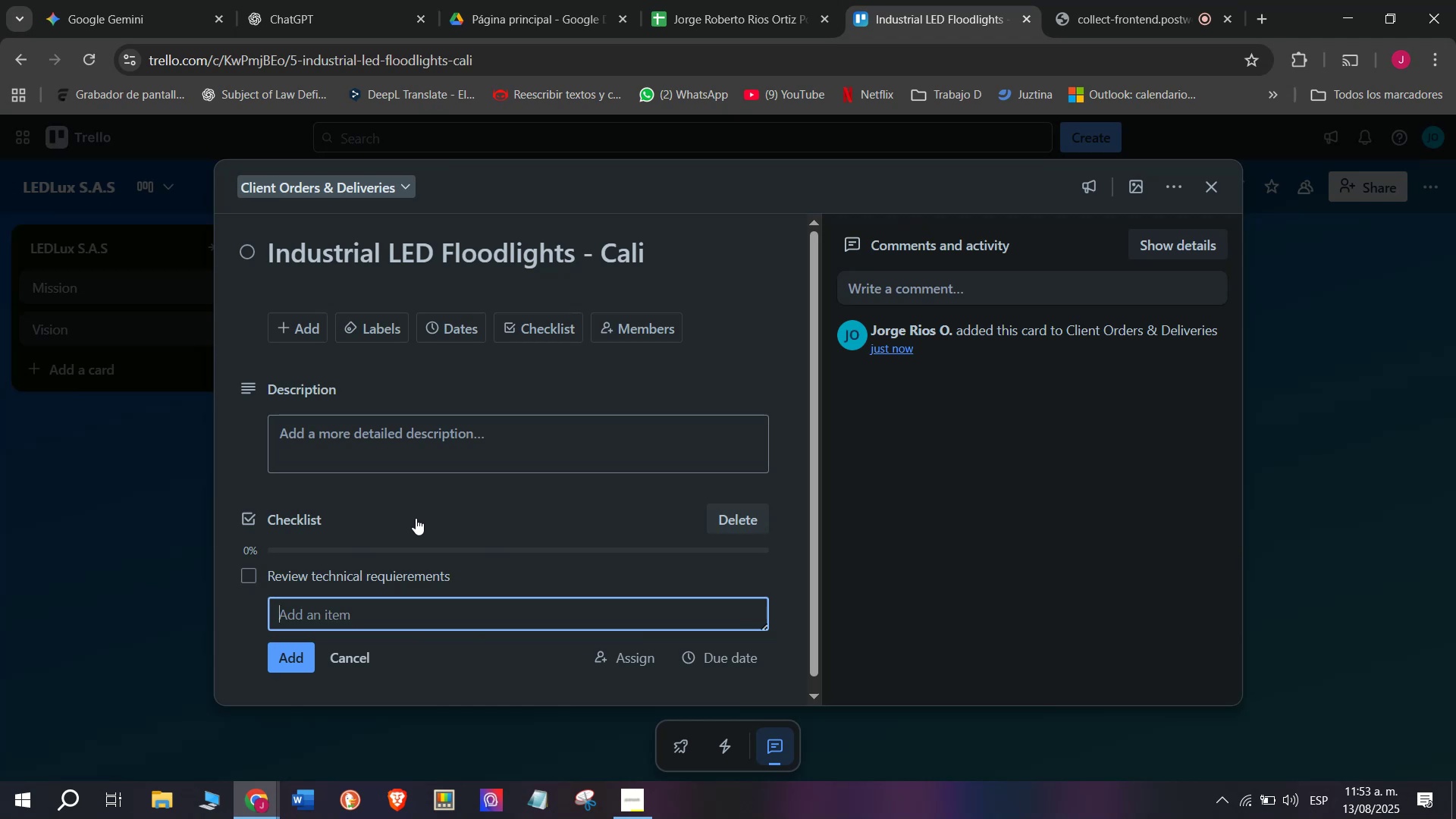 
key(Backspace)
 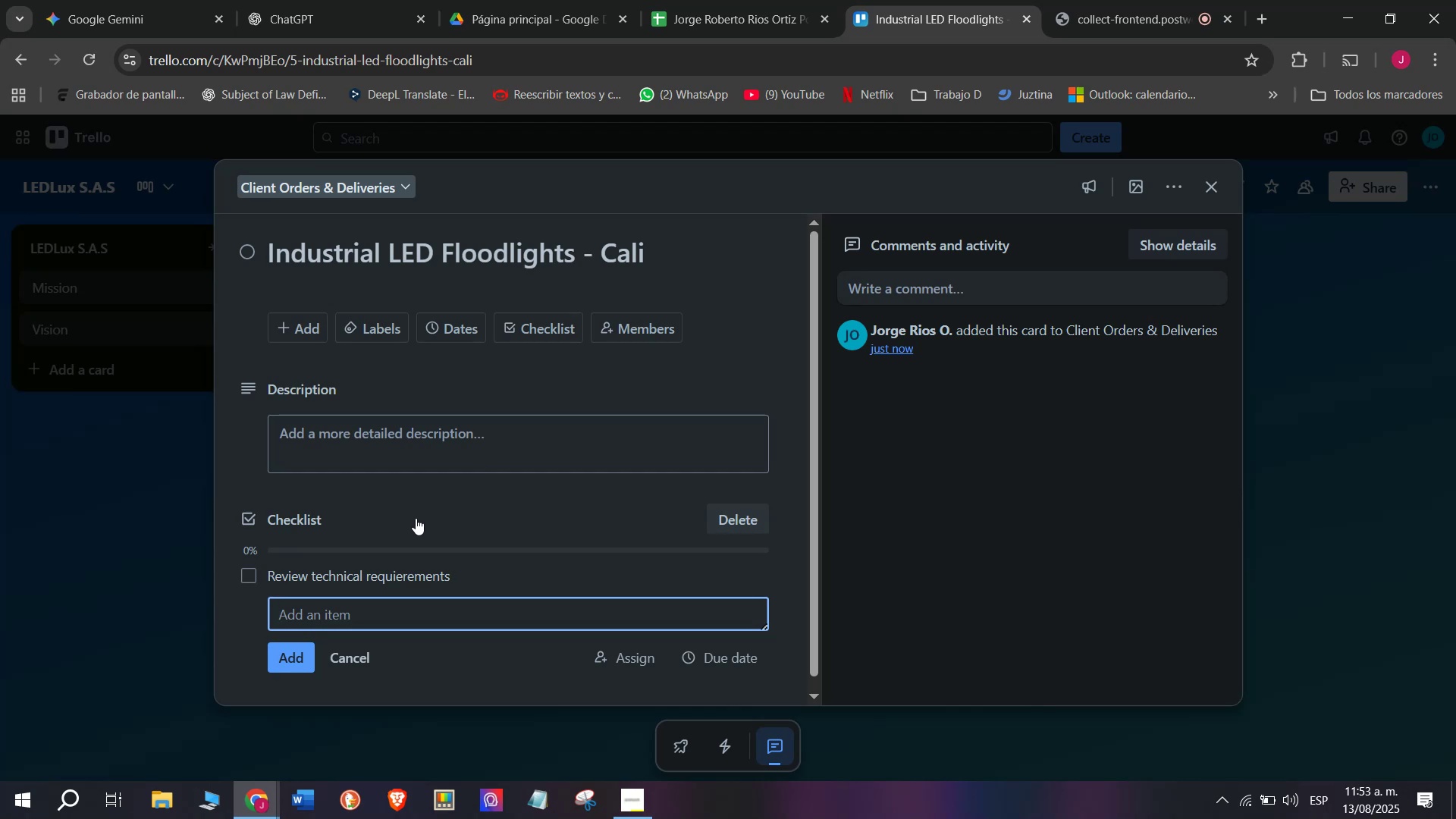 
type(Prepare bulk order)
 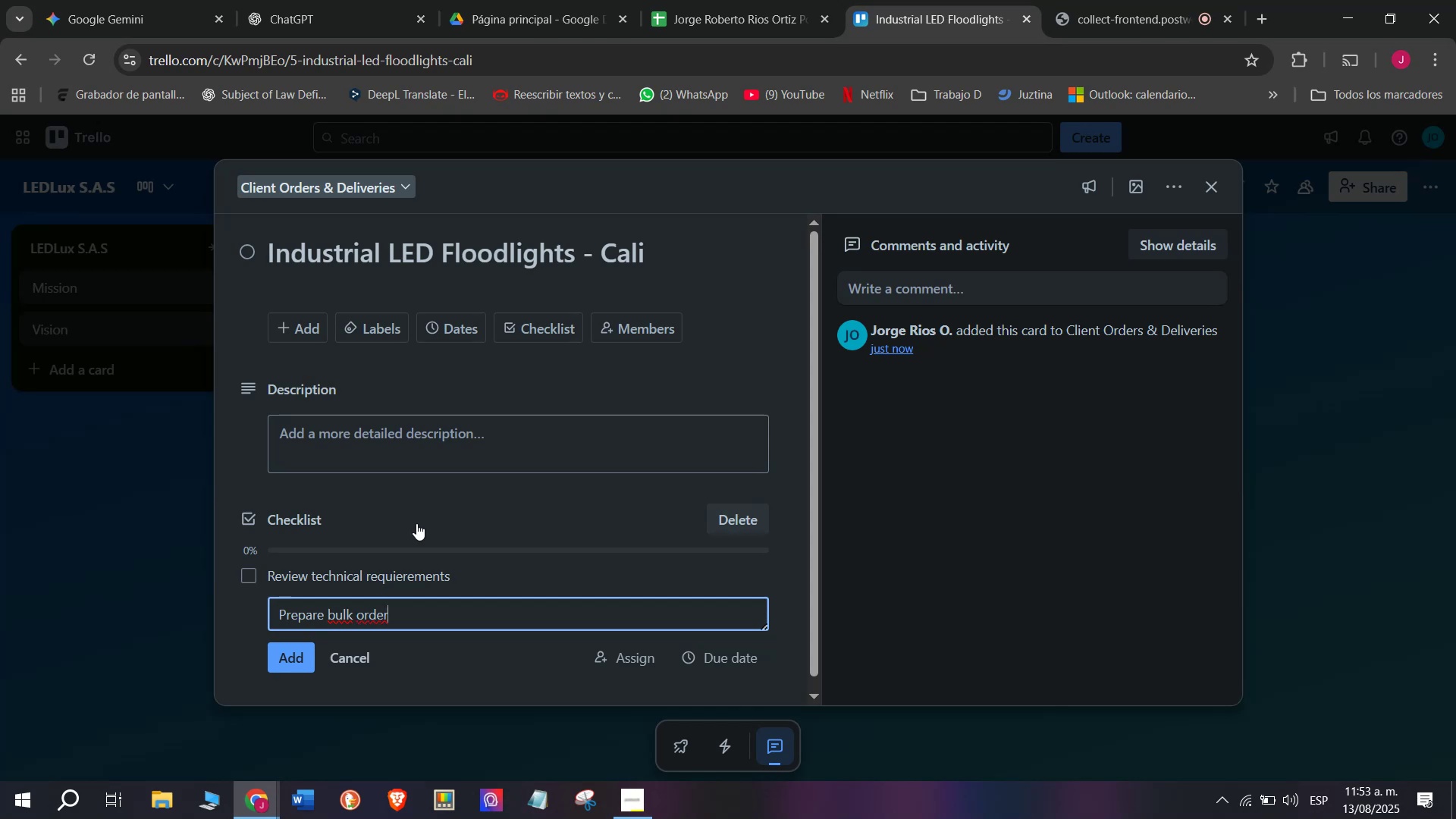 
key(Enter)
 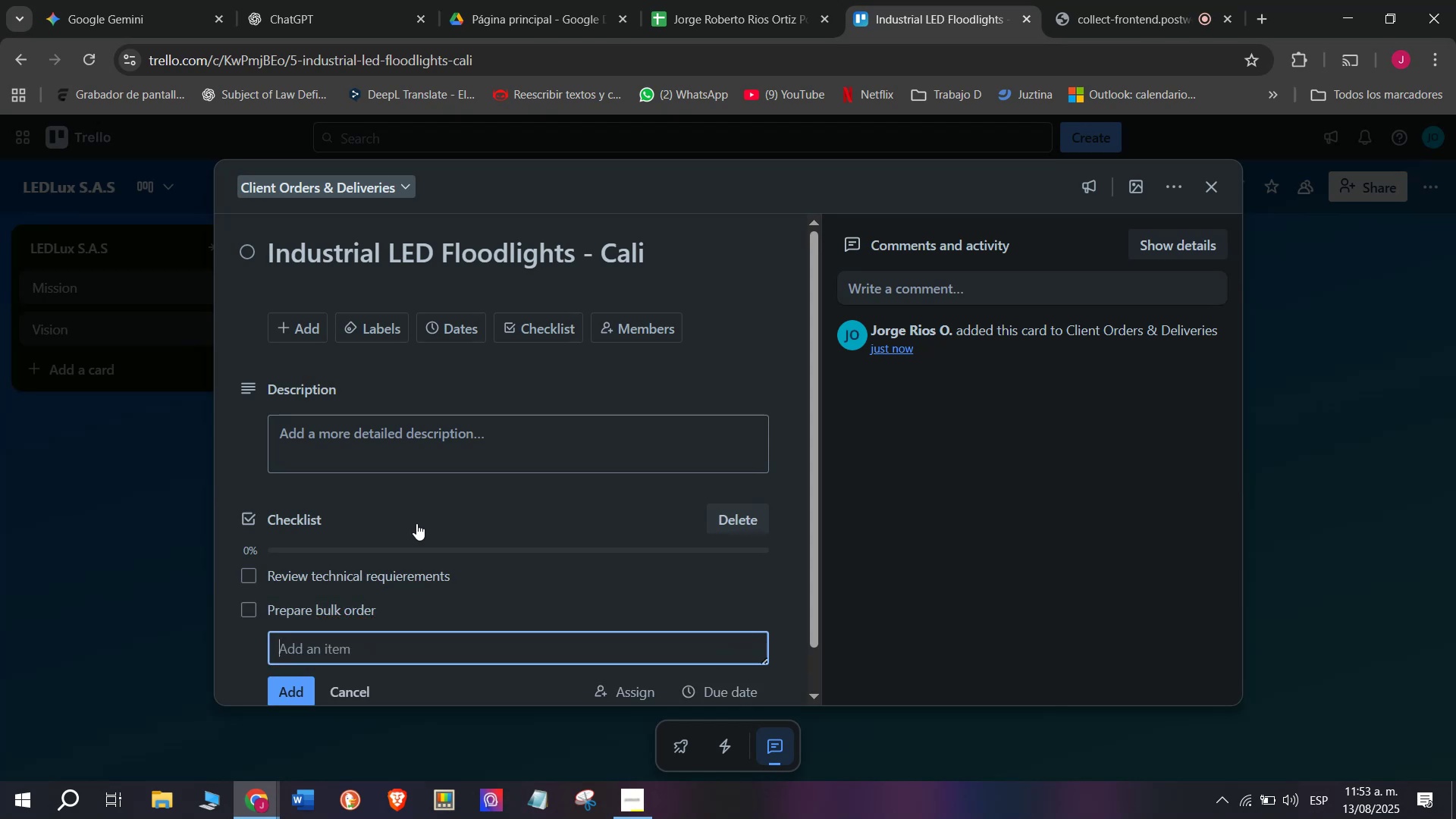 
scroll: coordinate [421, 512], scroll_direction: down, amount: 6.0
 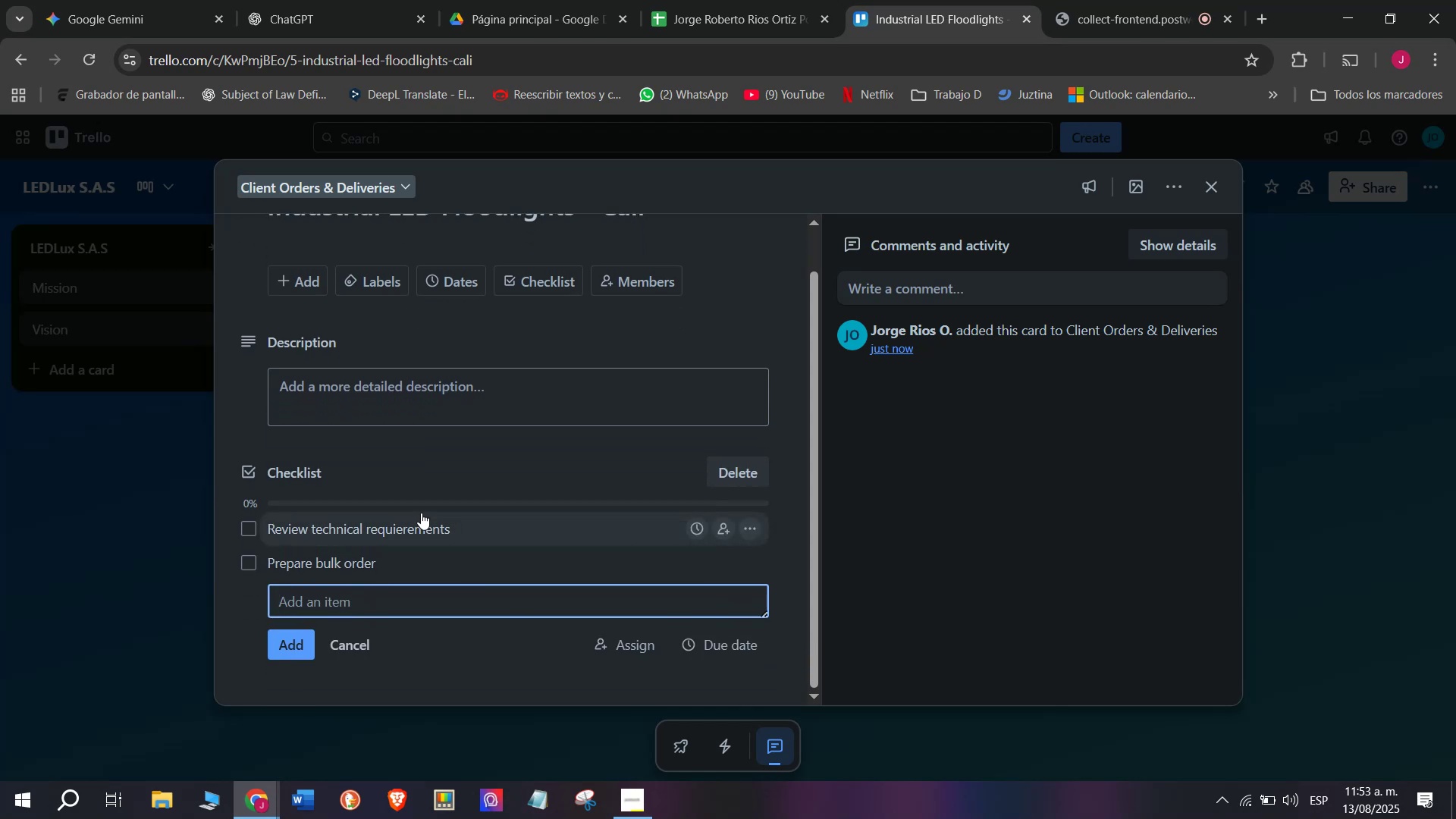 
type(Schedule delivery)
 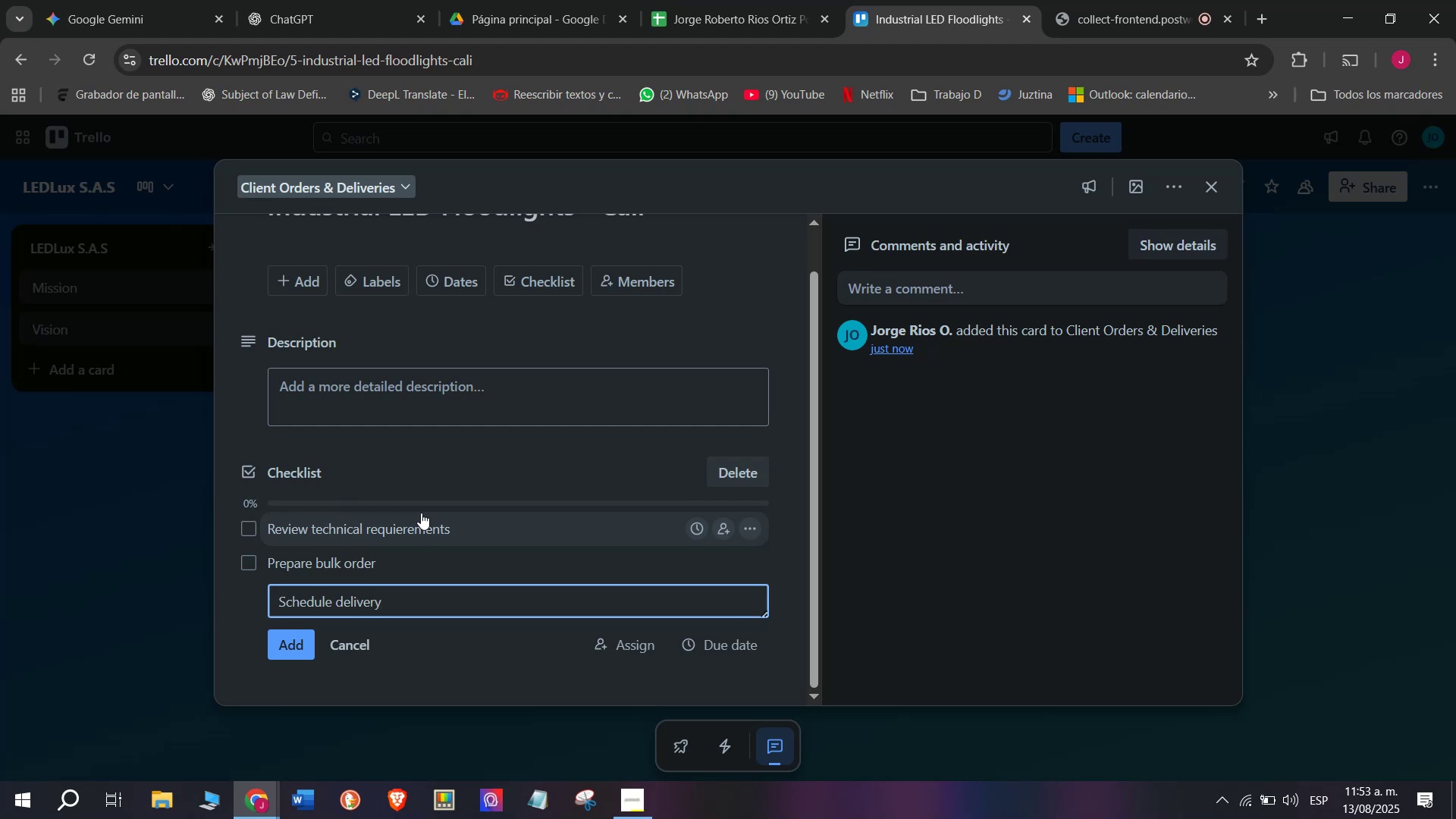 
key(Enter)
 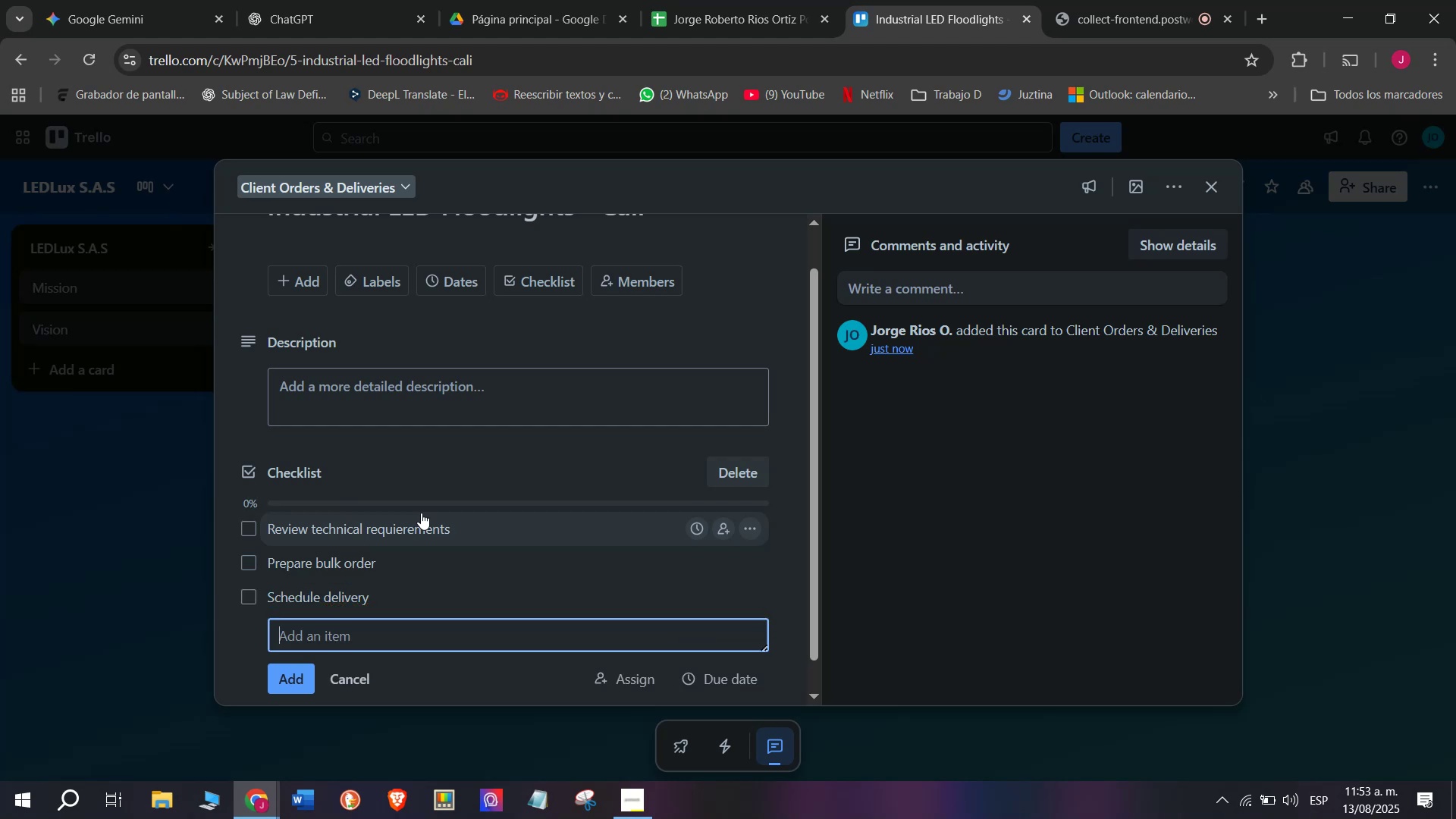 
type(Install atsite)
 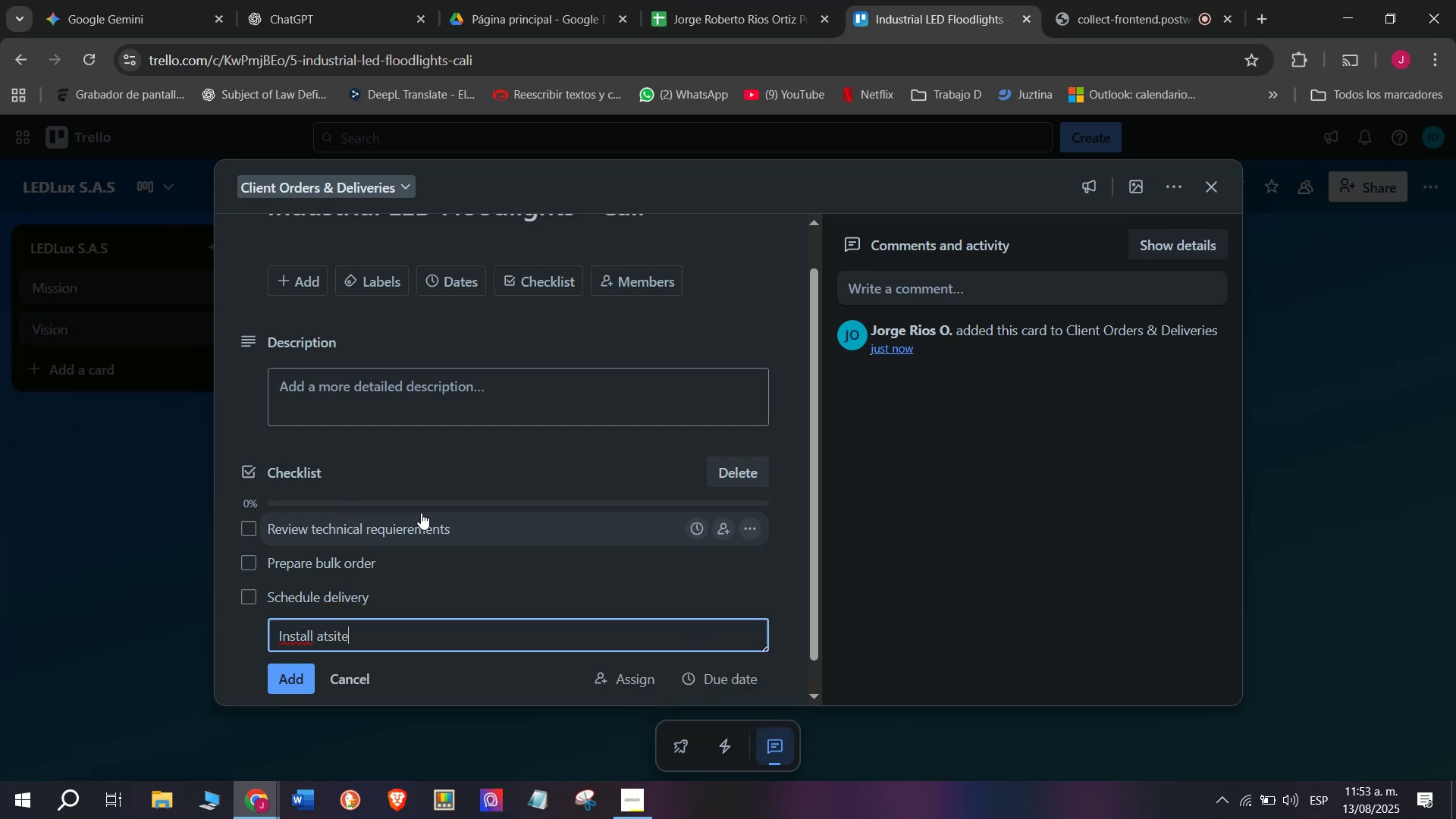 
key(Enter)
 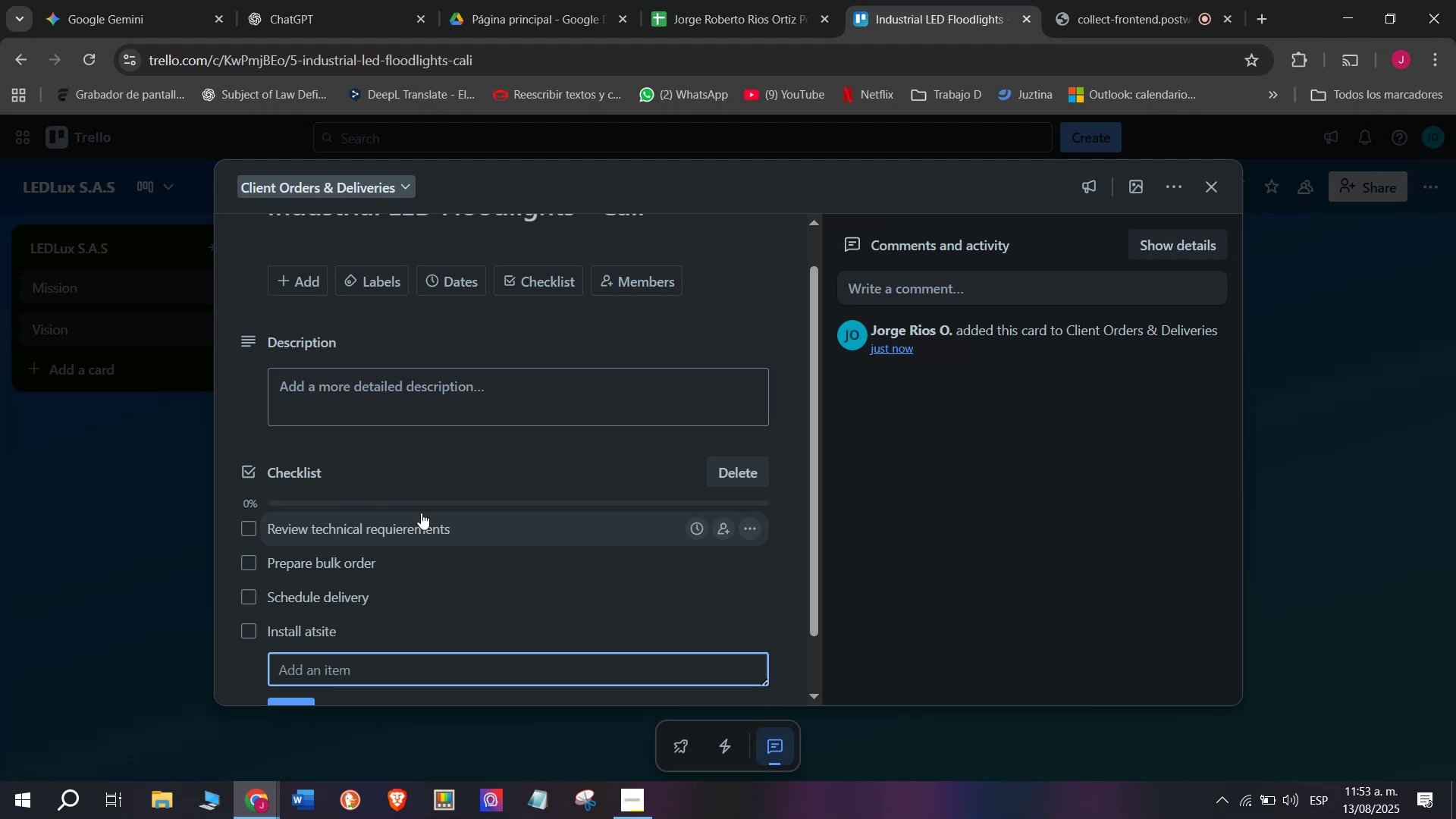 
scroll: coordinate [421, 513], scroll_direction: down, amount: 2.0
 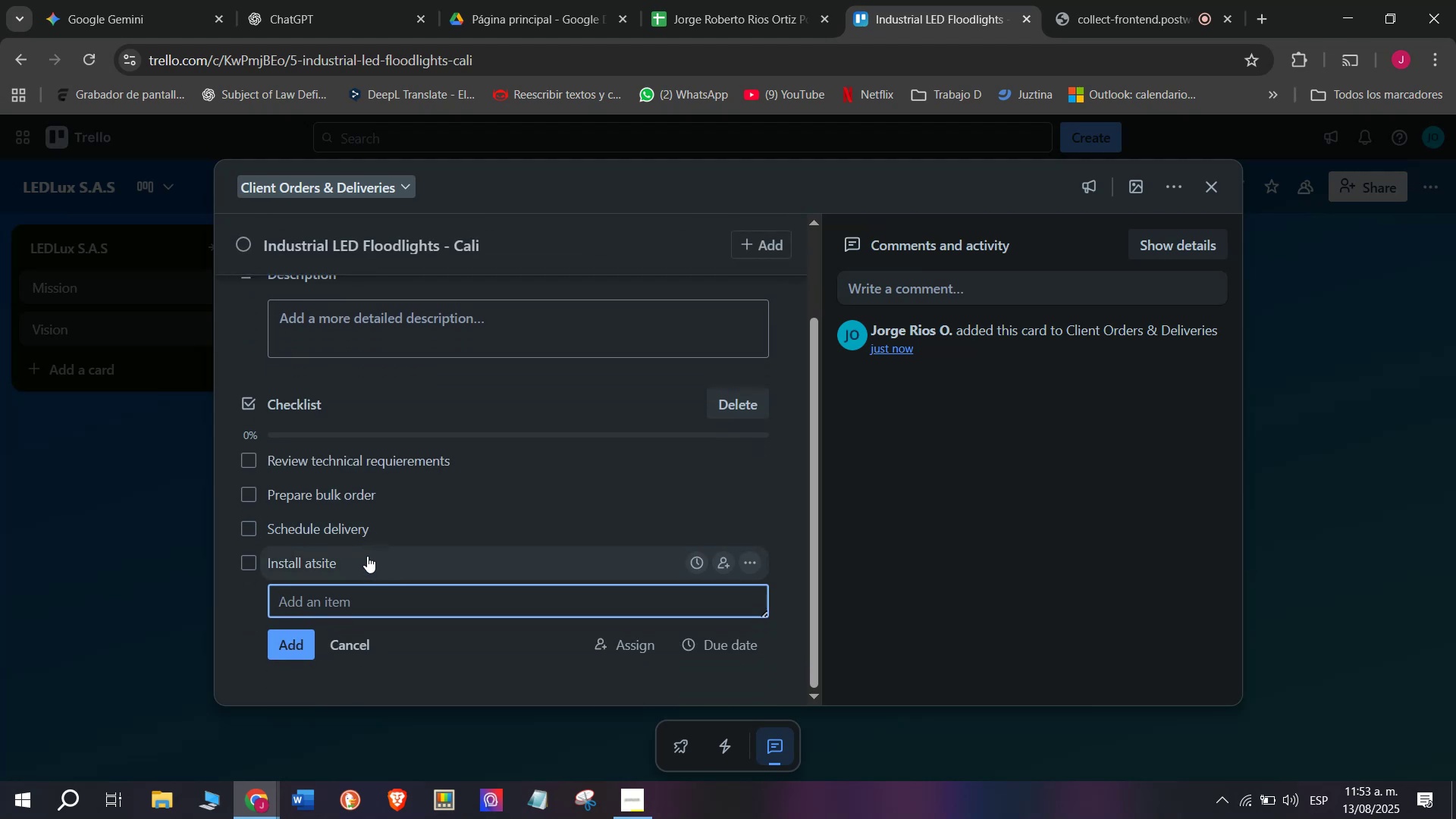 
double_click([337, 575])
 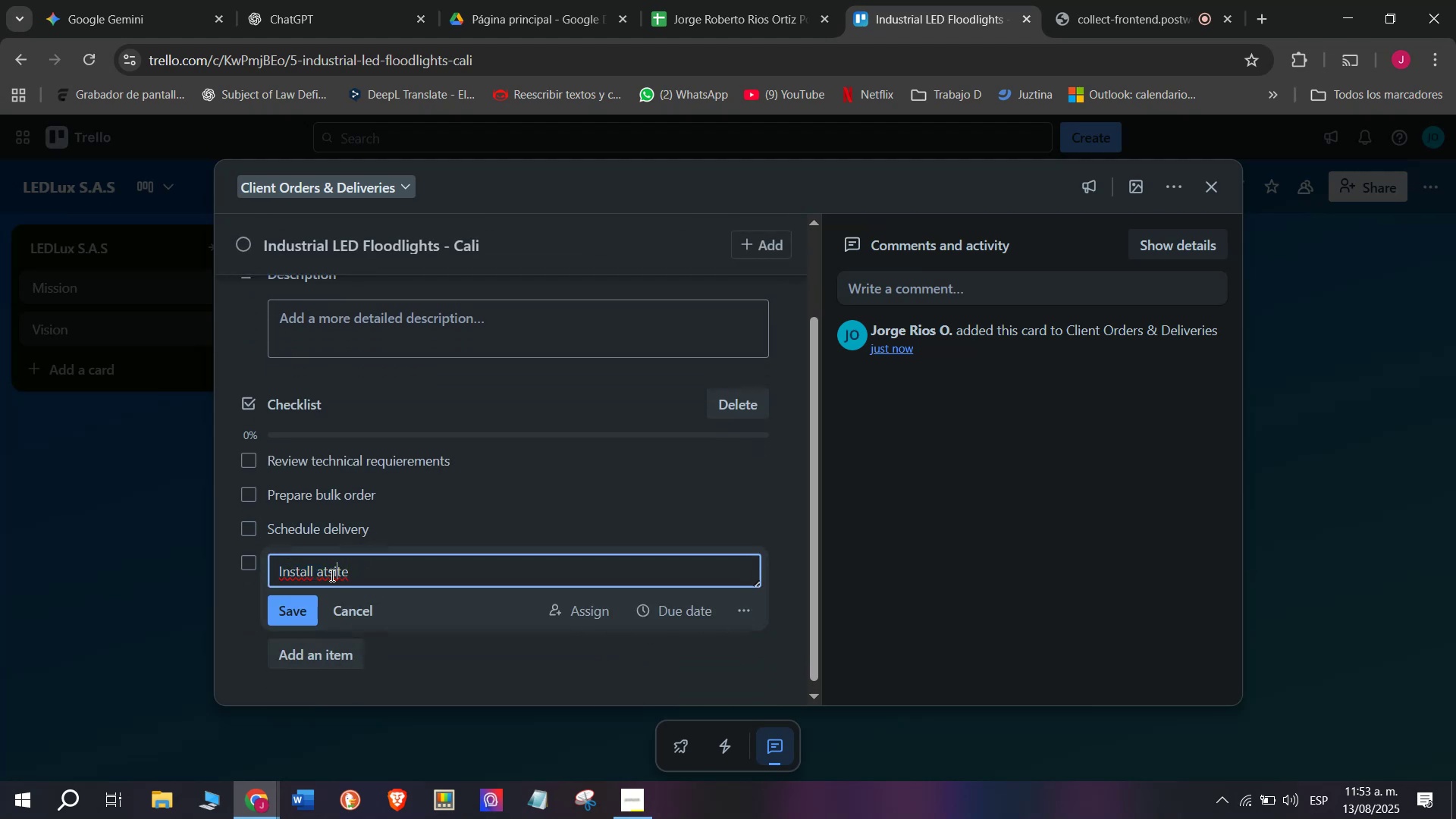 
triple_click([331, 575])
 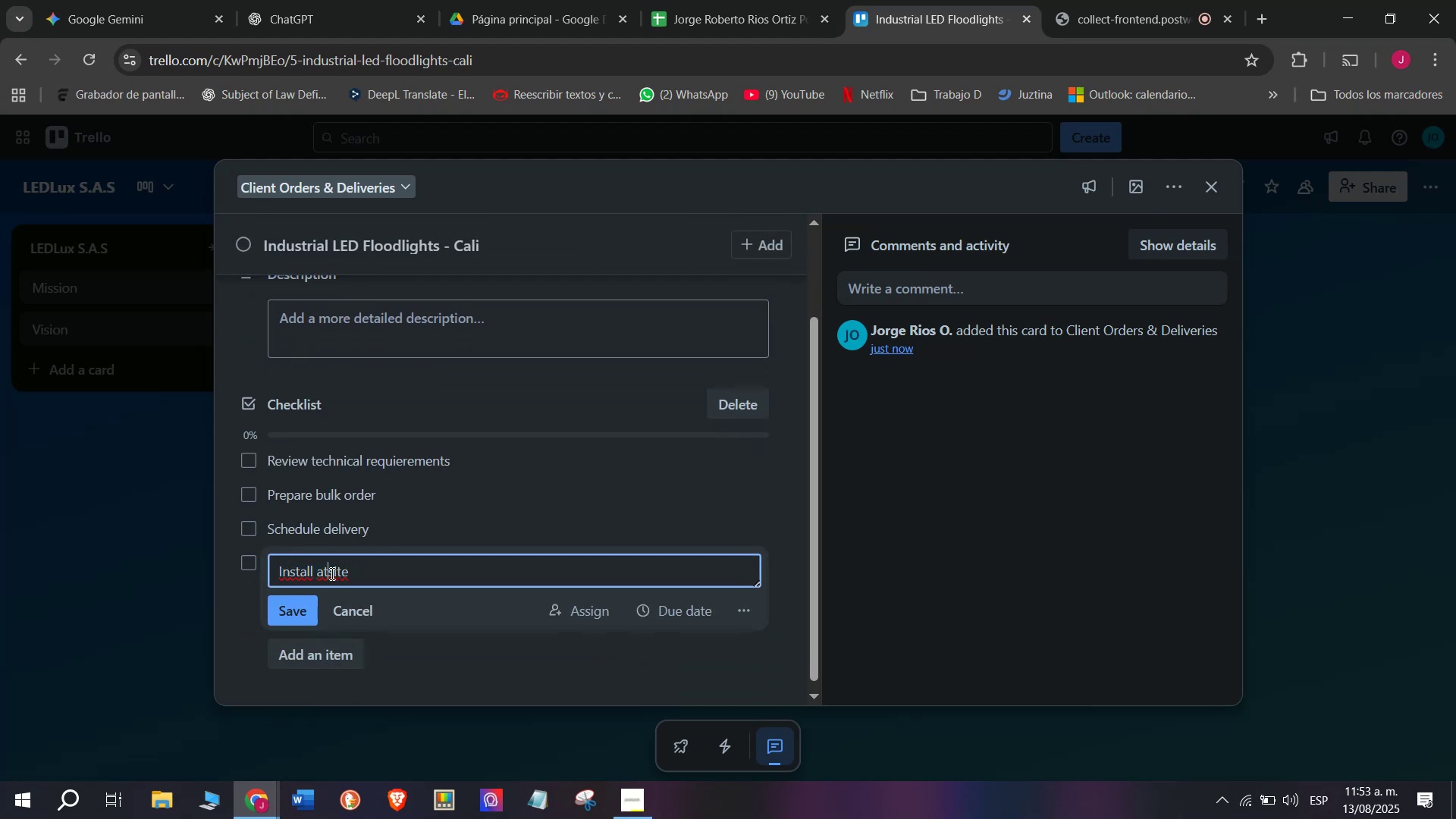 
key(Space)
 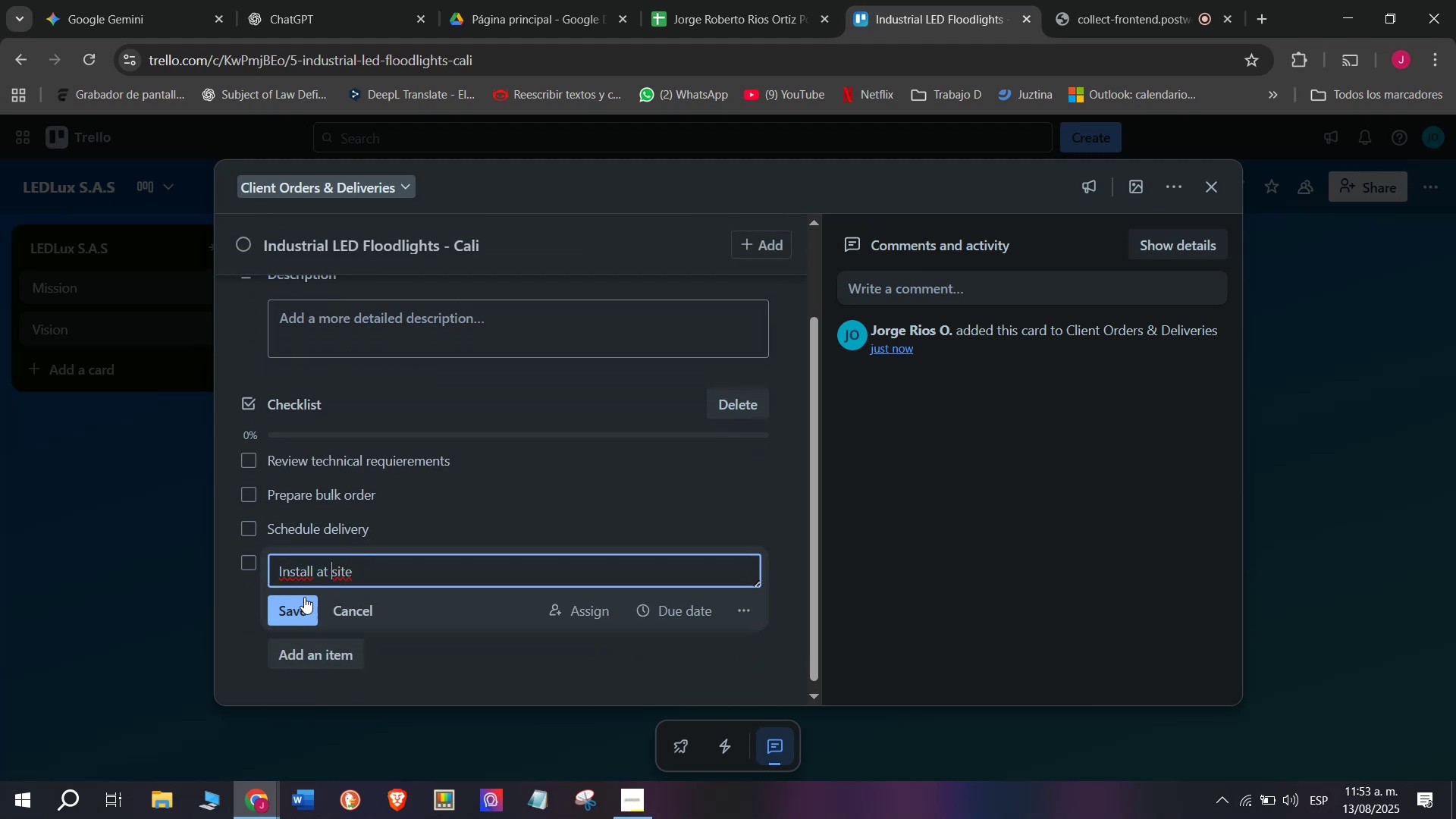 
left_click([304, 597])
 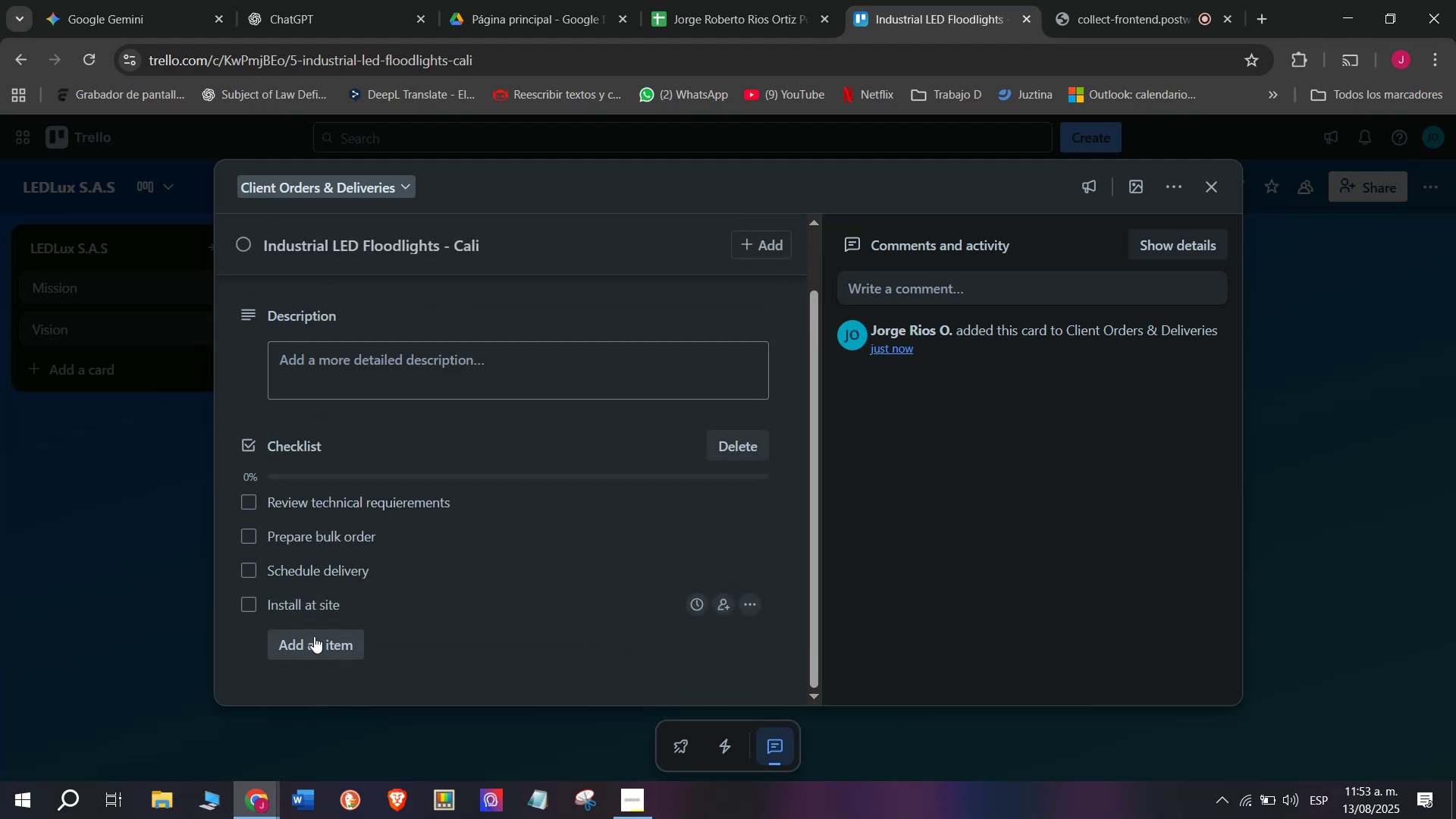 
left_click([314, 635])
 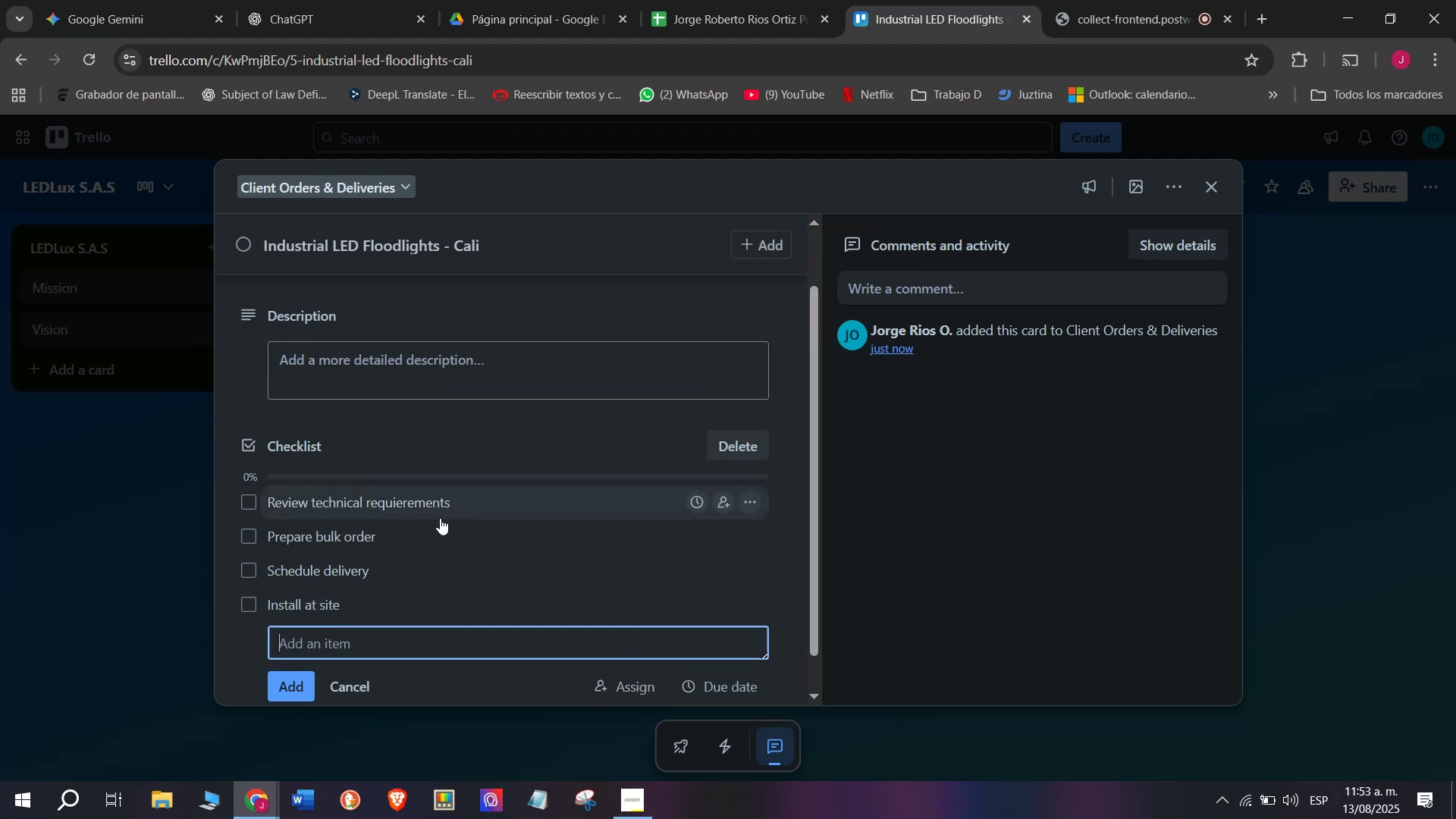 
scroll: coordinate [440, 518], scroll_direction: down, amount: 4.0
 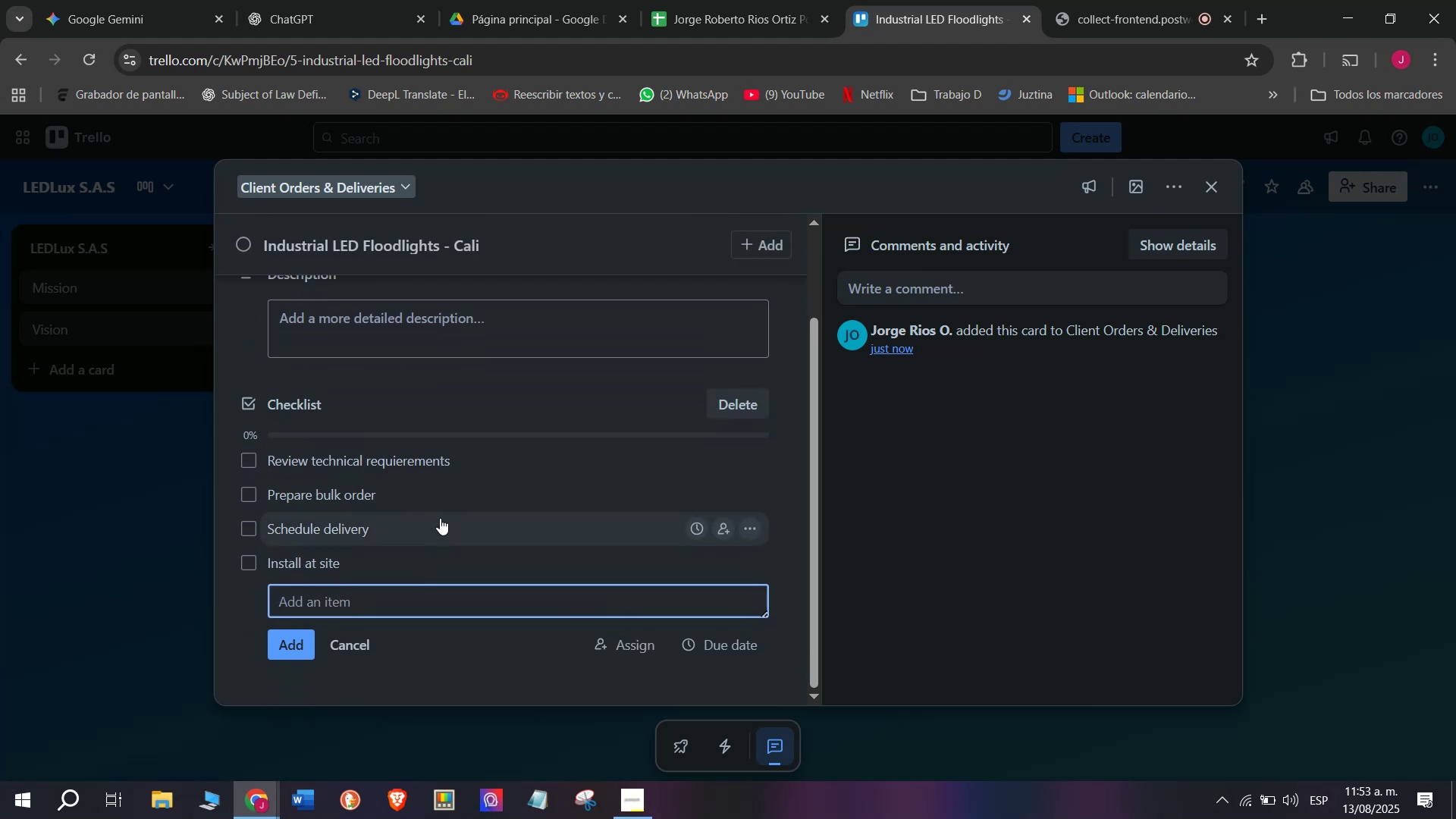 
type(Test perf)
 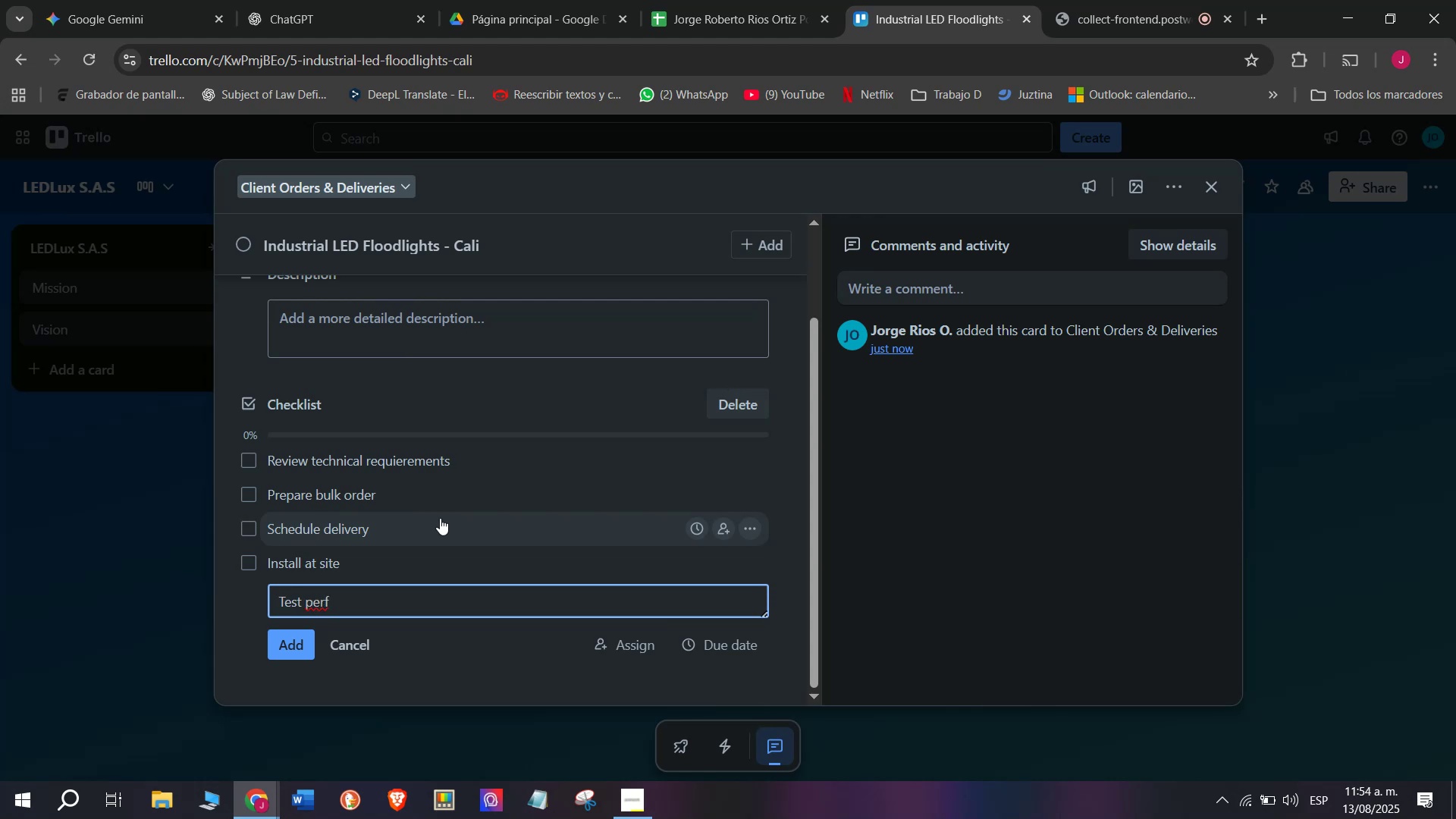 
type(ormance)
 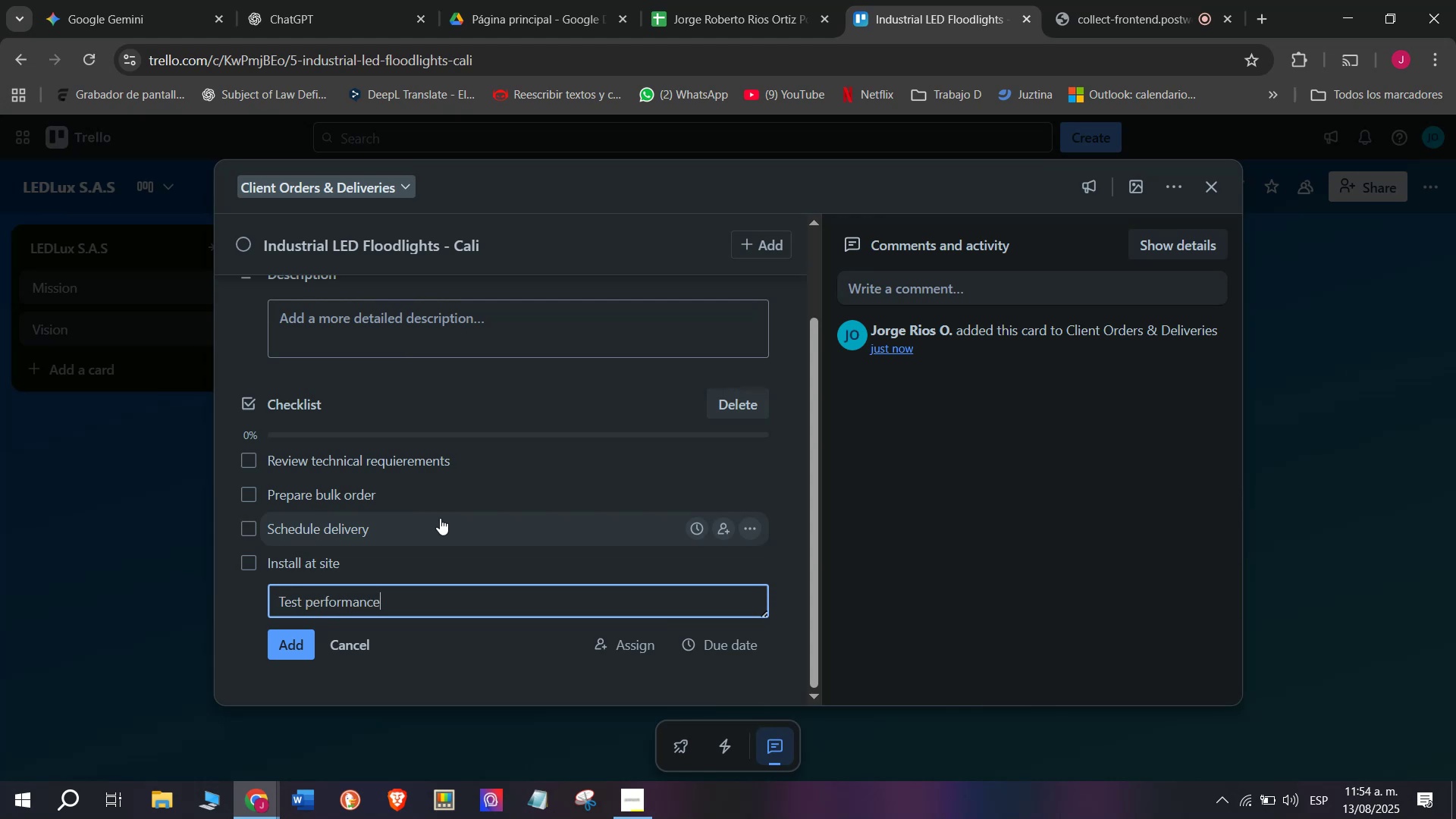 
key(Enter)
 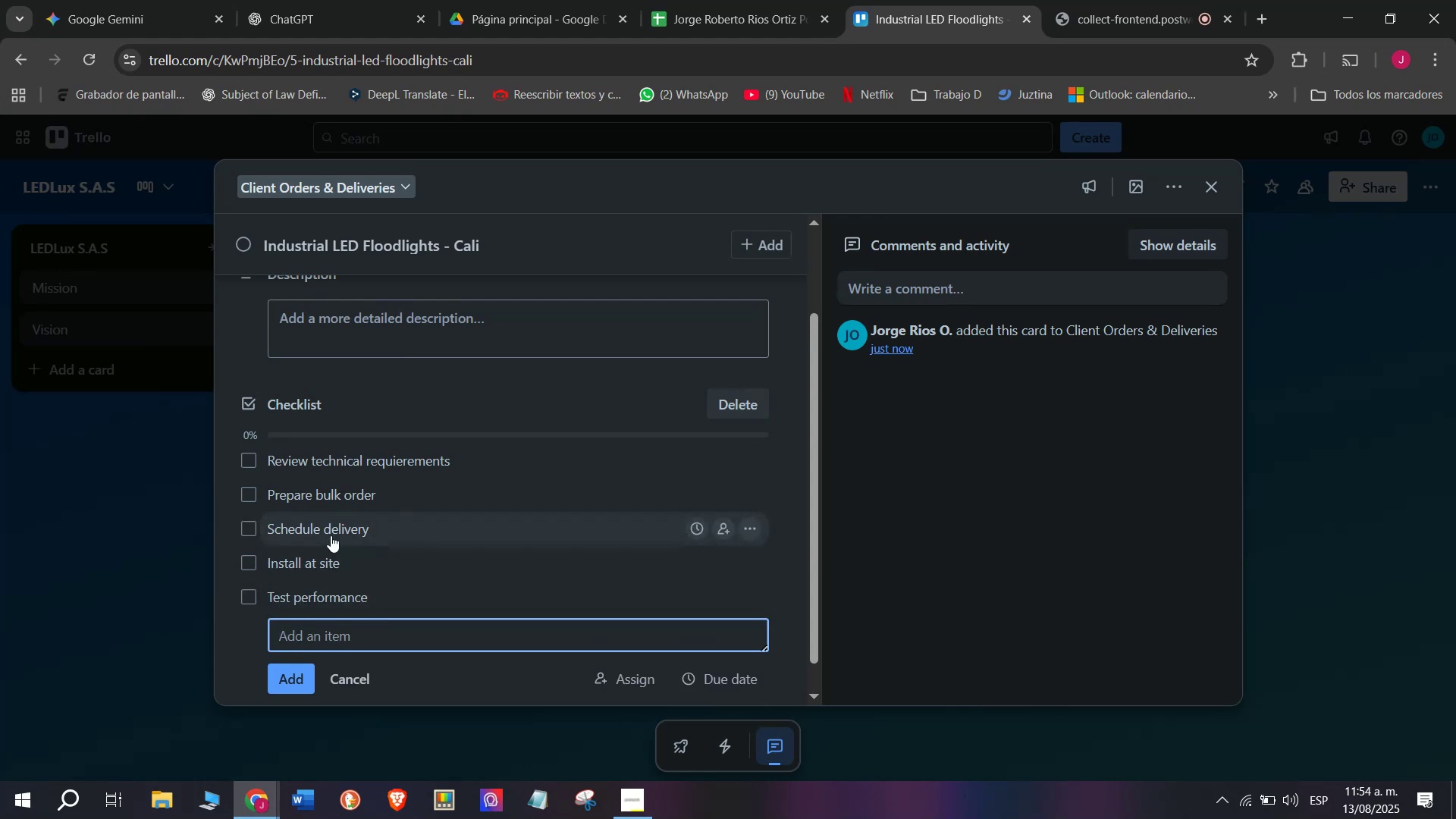 
scroll: coordinate [359, 580], scroll_direction: down, amount: 5.0
 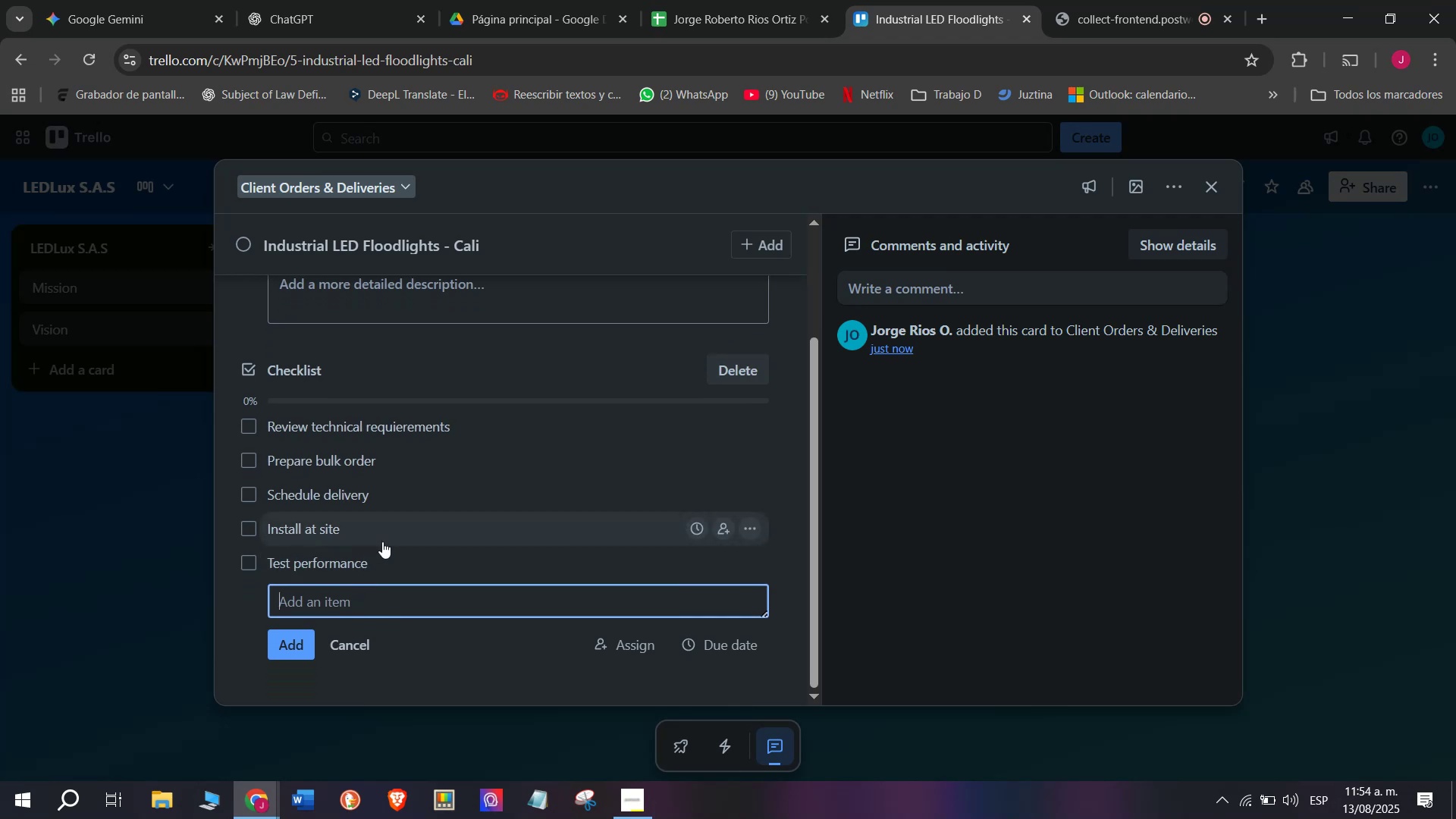 
type(Sign Completion report)
 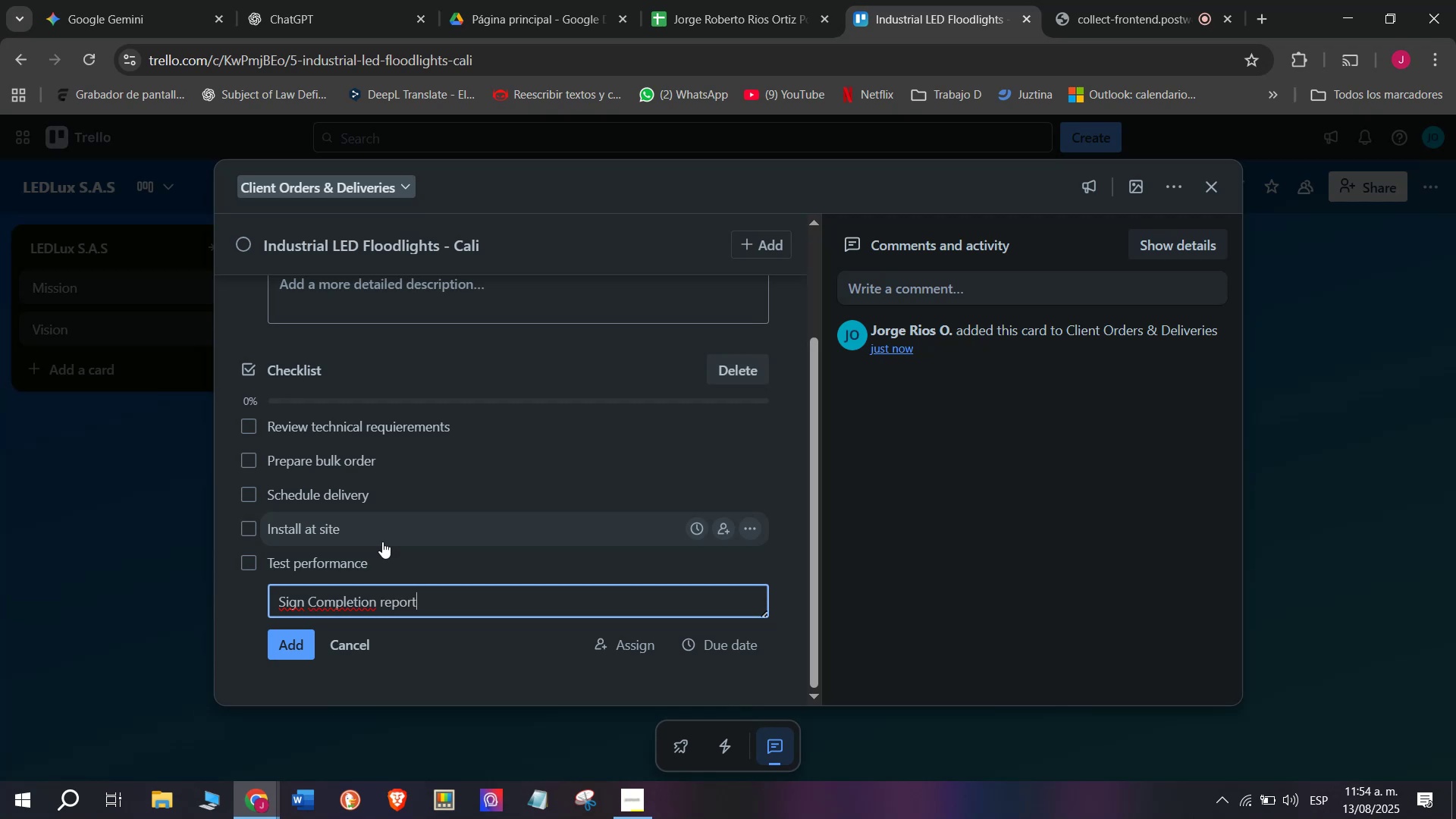 
key(Enter)
 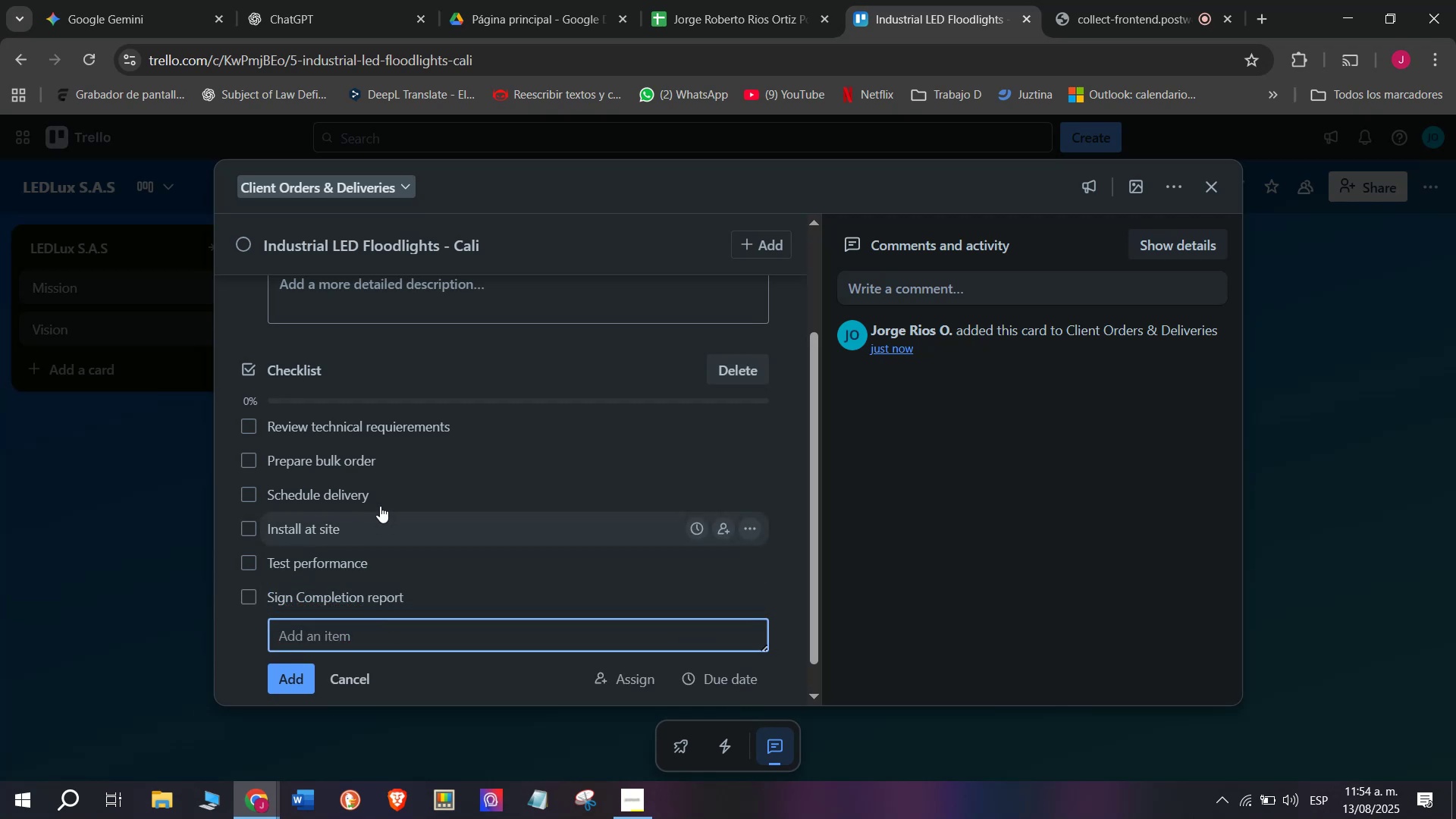 
scroll: coordinate [438, 425], scroll_direction: up, amount: 4.0
 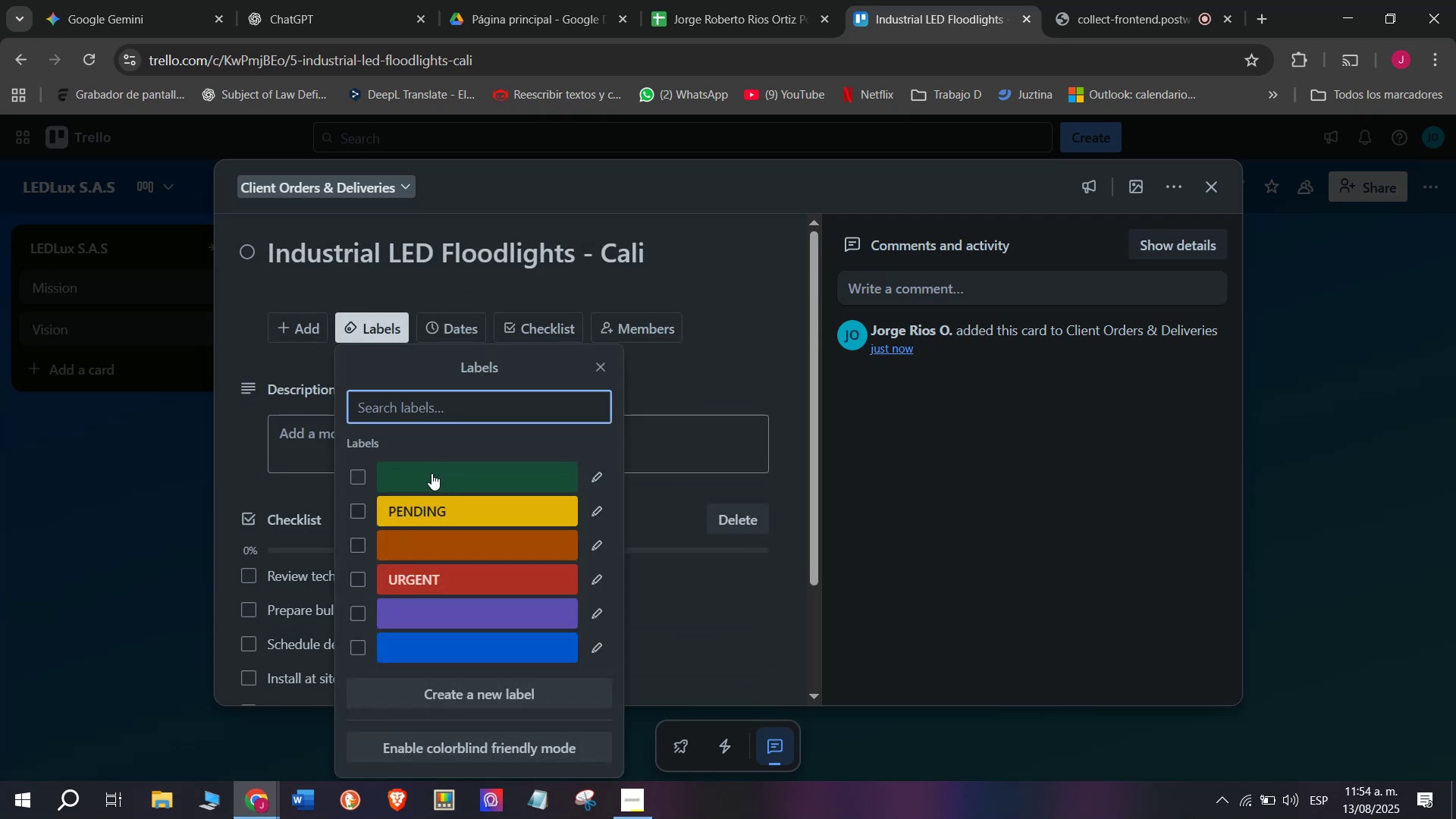 
left_click([592, 474])
 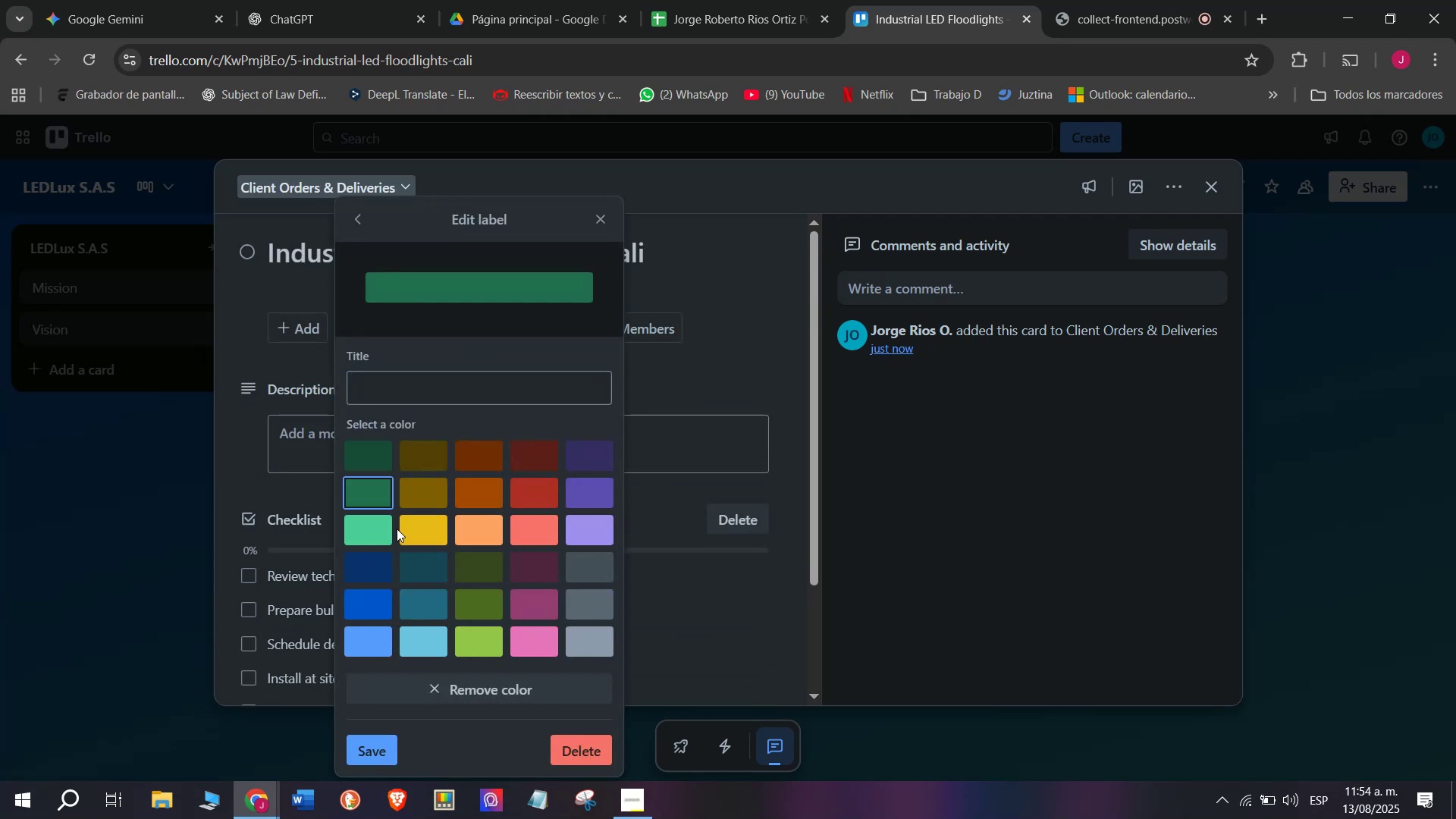 
left_click([384, 516])
 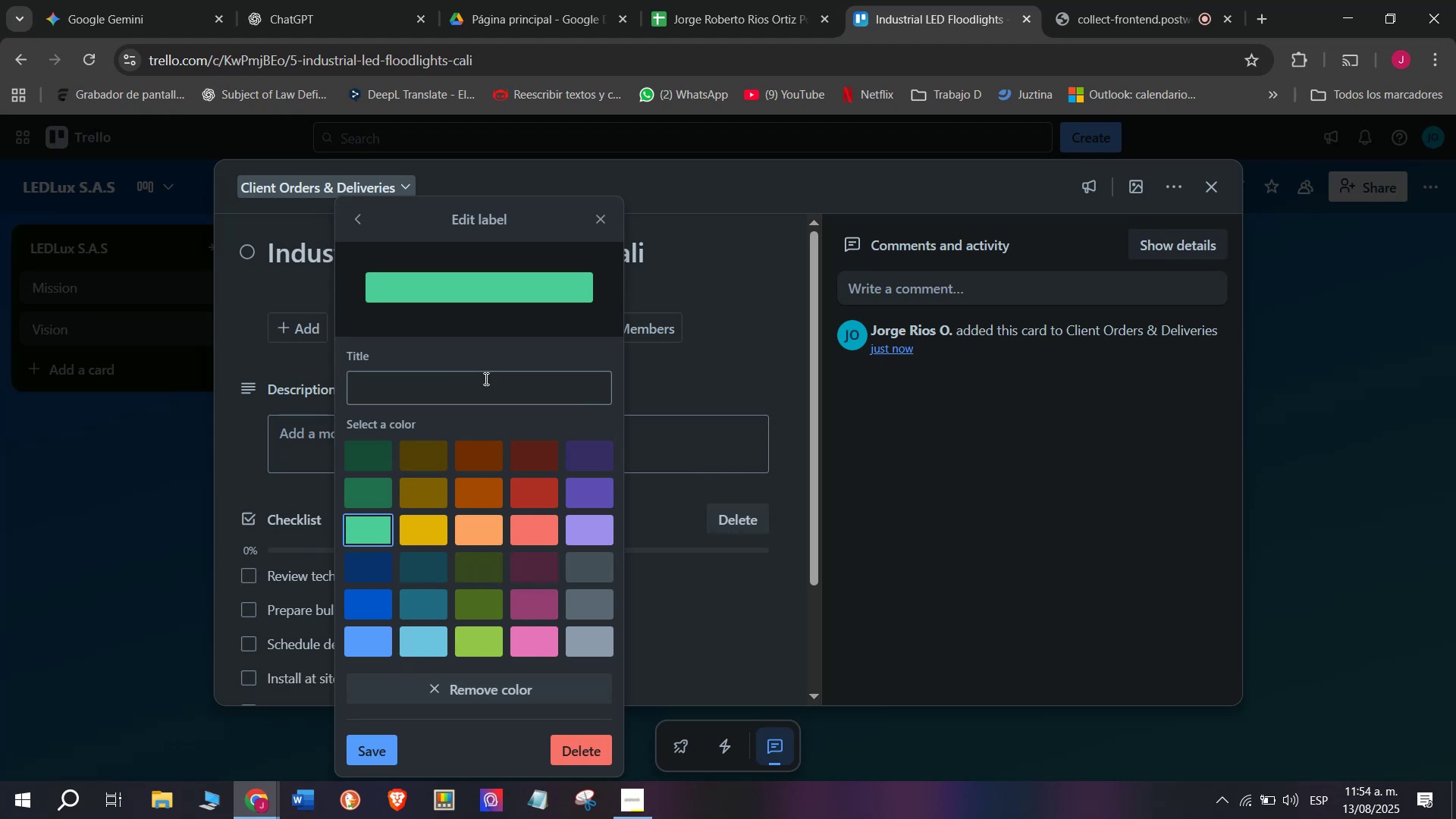 
left_click([488, 396])
 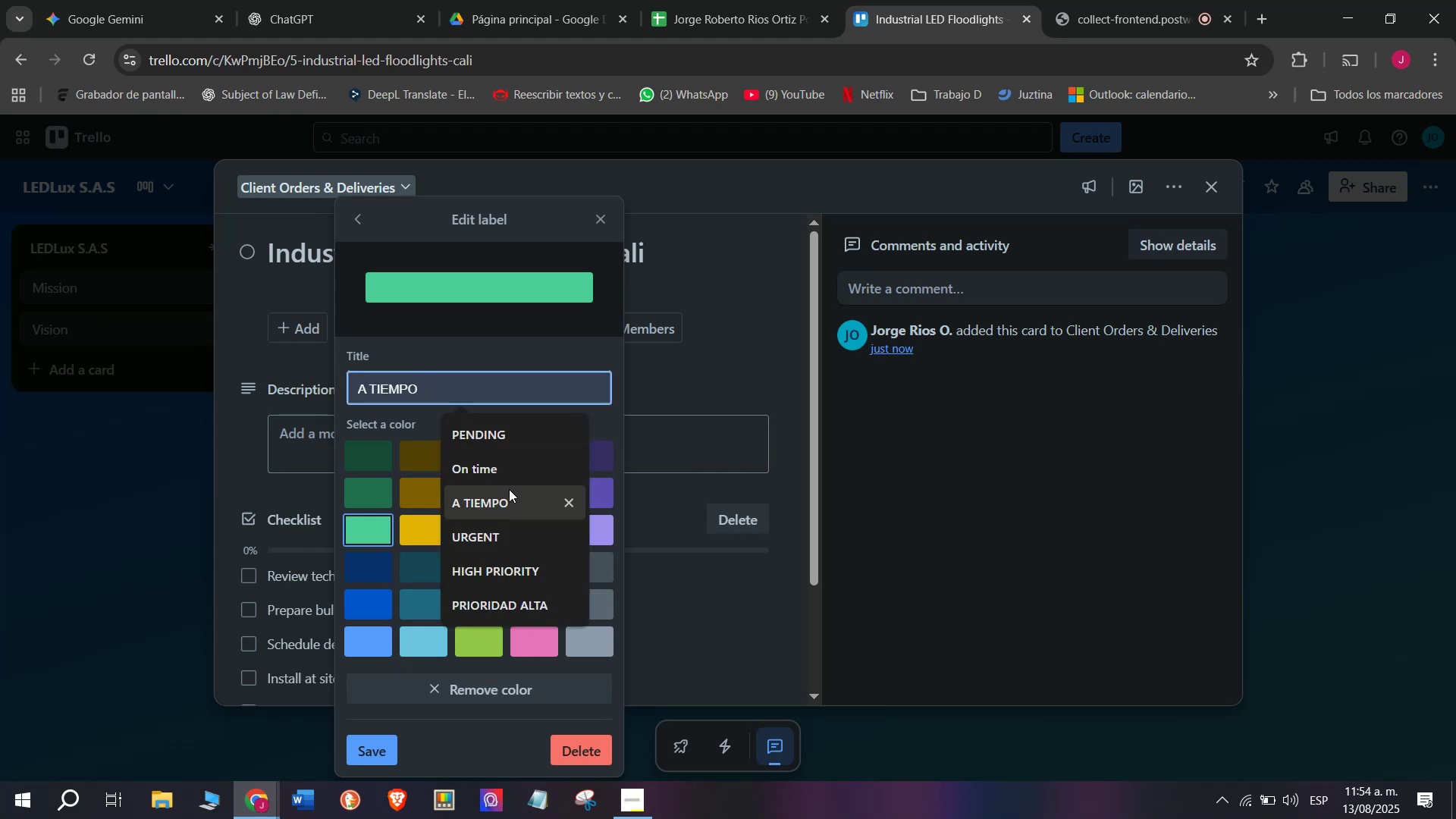 
left_click([506, 476])
 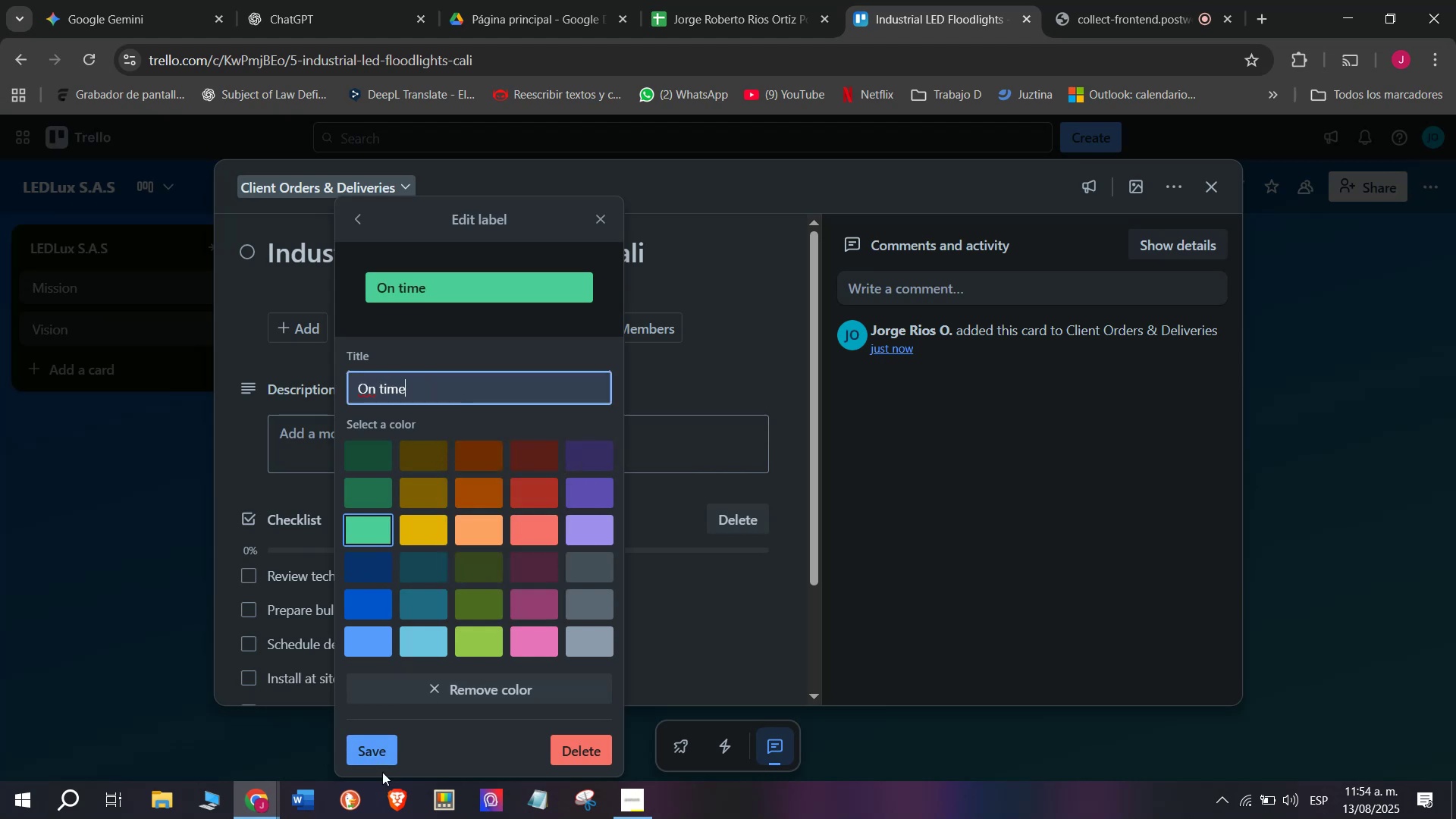 
left_click([382, 763])
 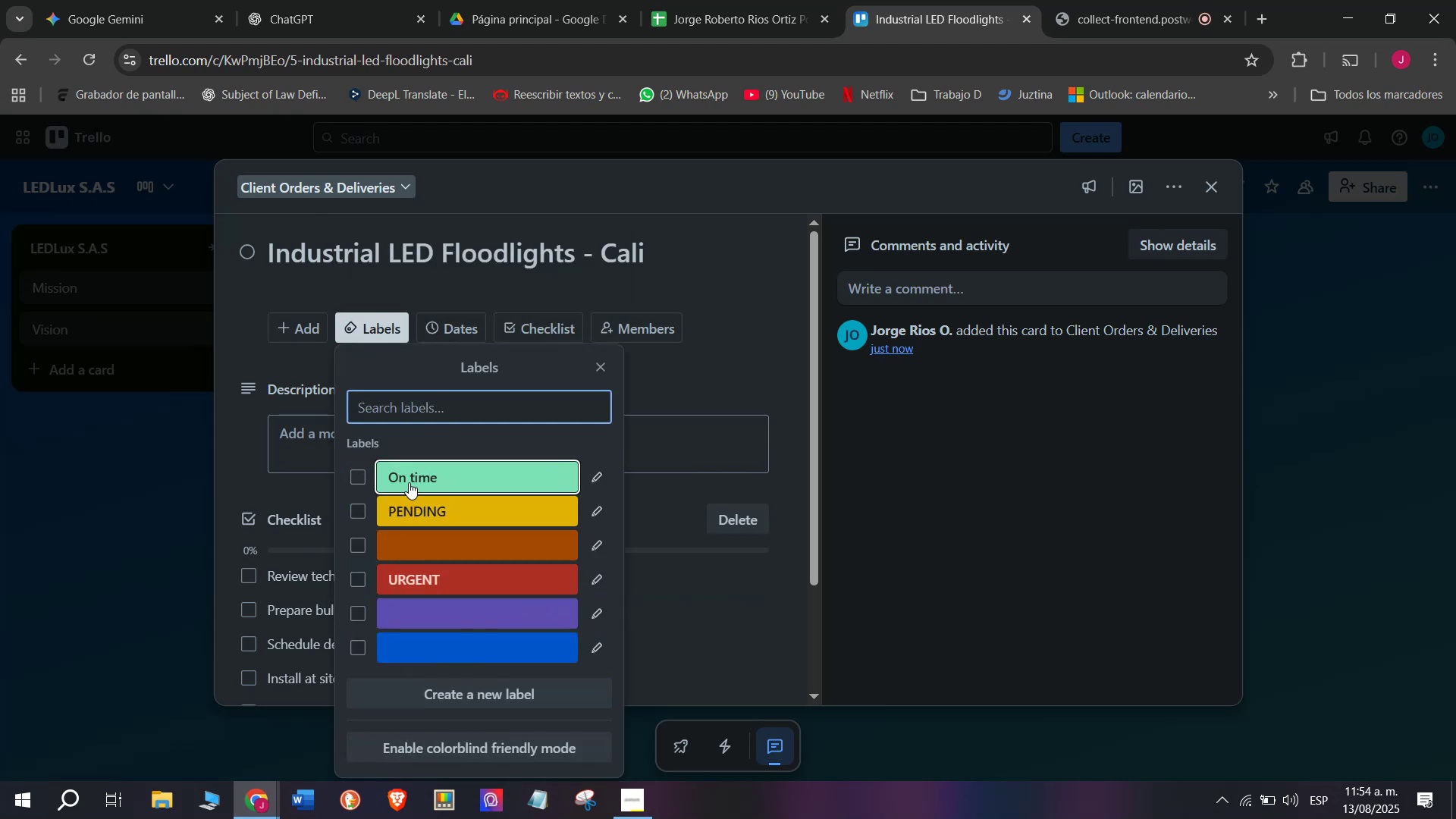 
double_click([268, 489])
 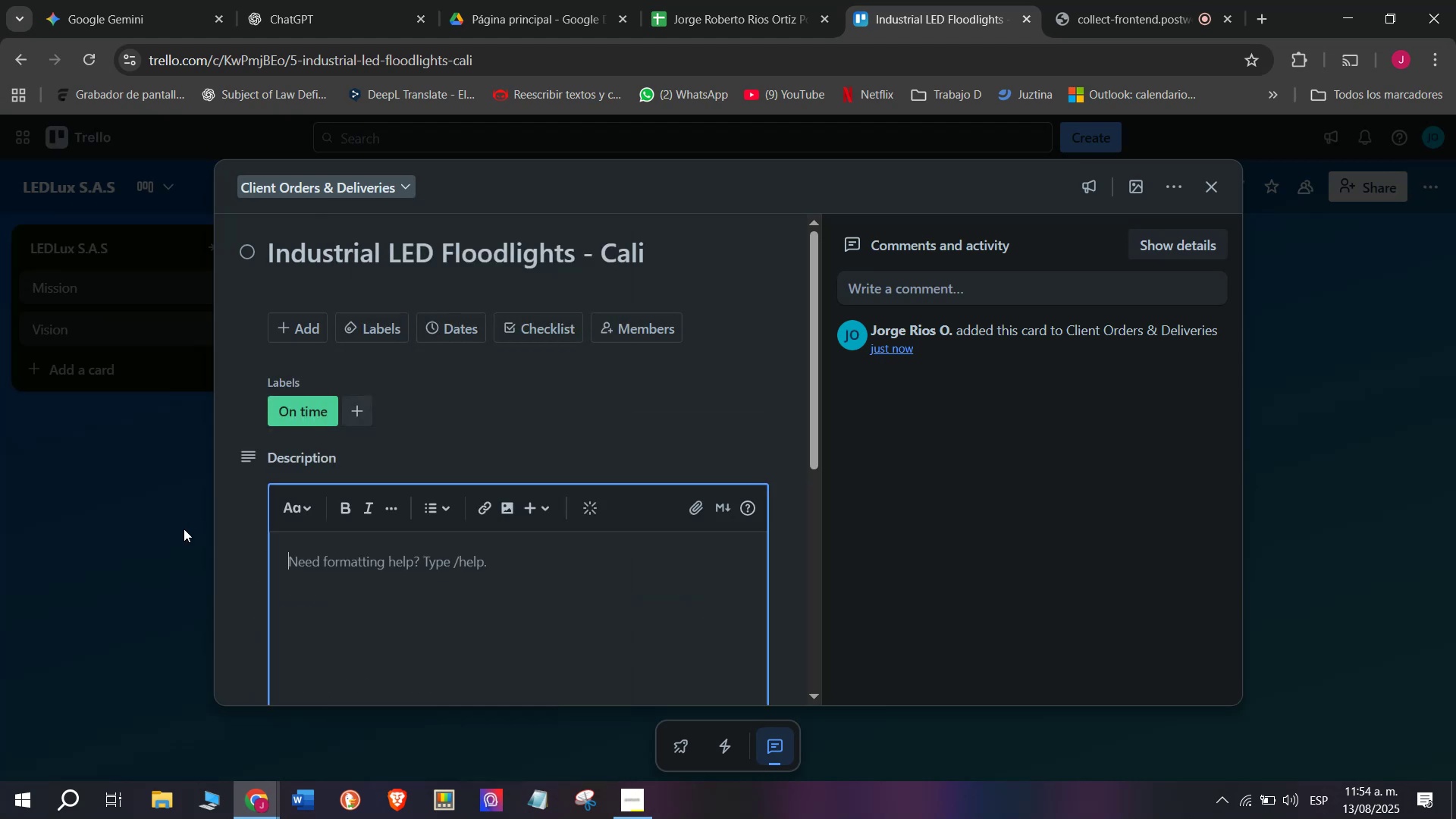 
triple_click([184, 529])
 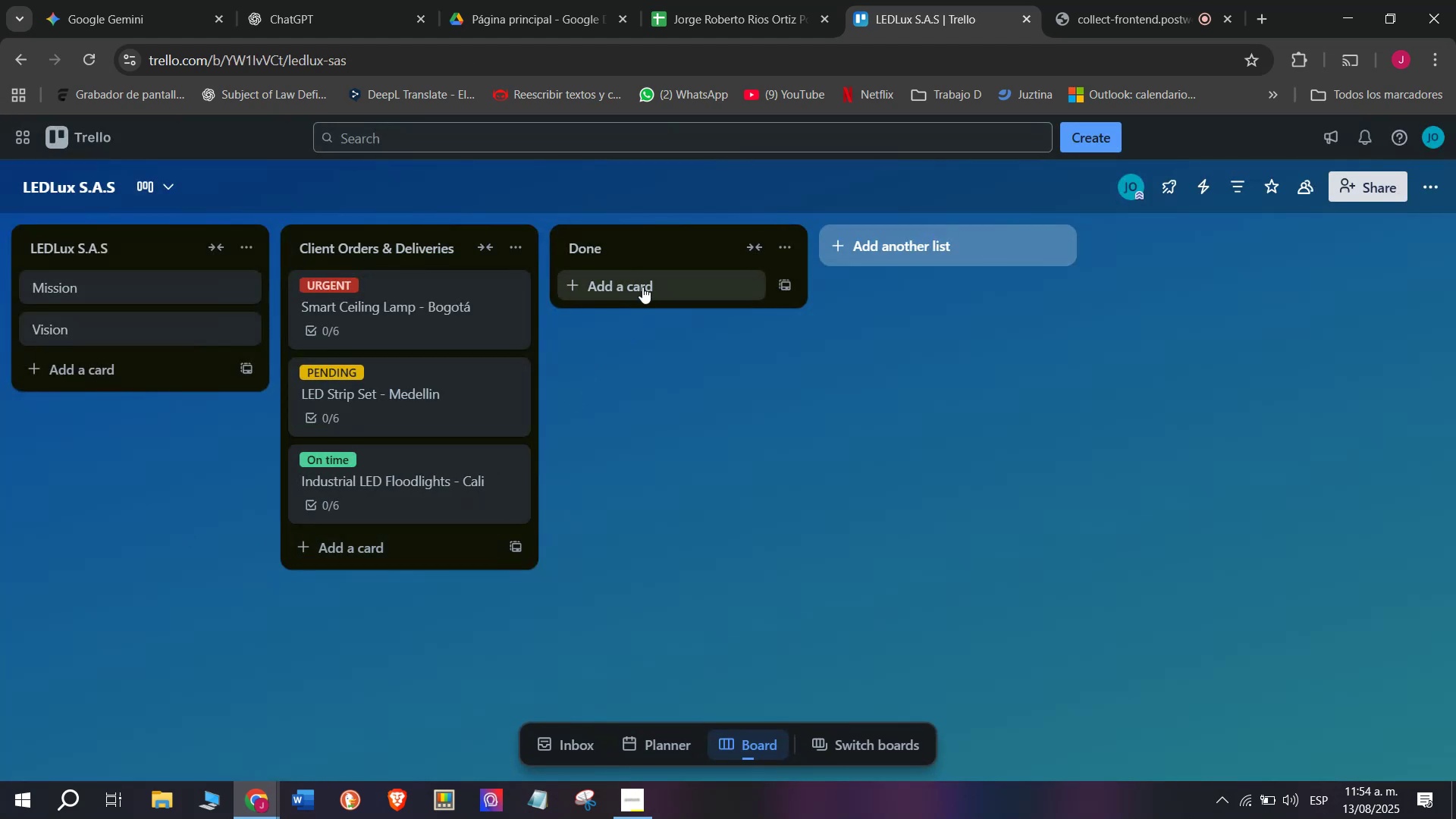 
left_click([657, 250])
 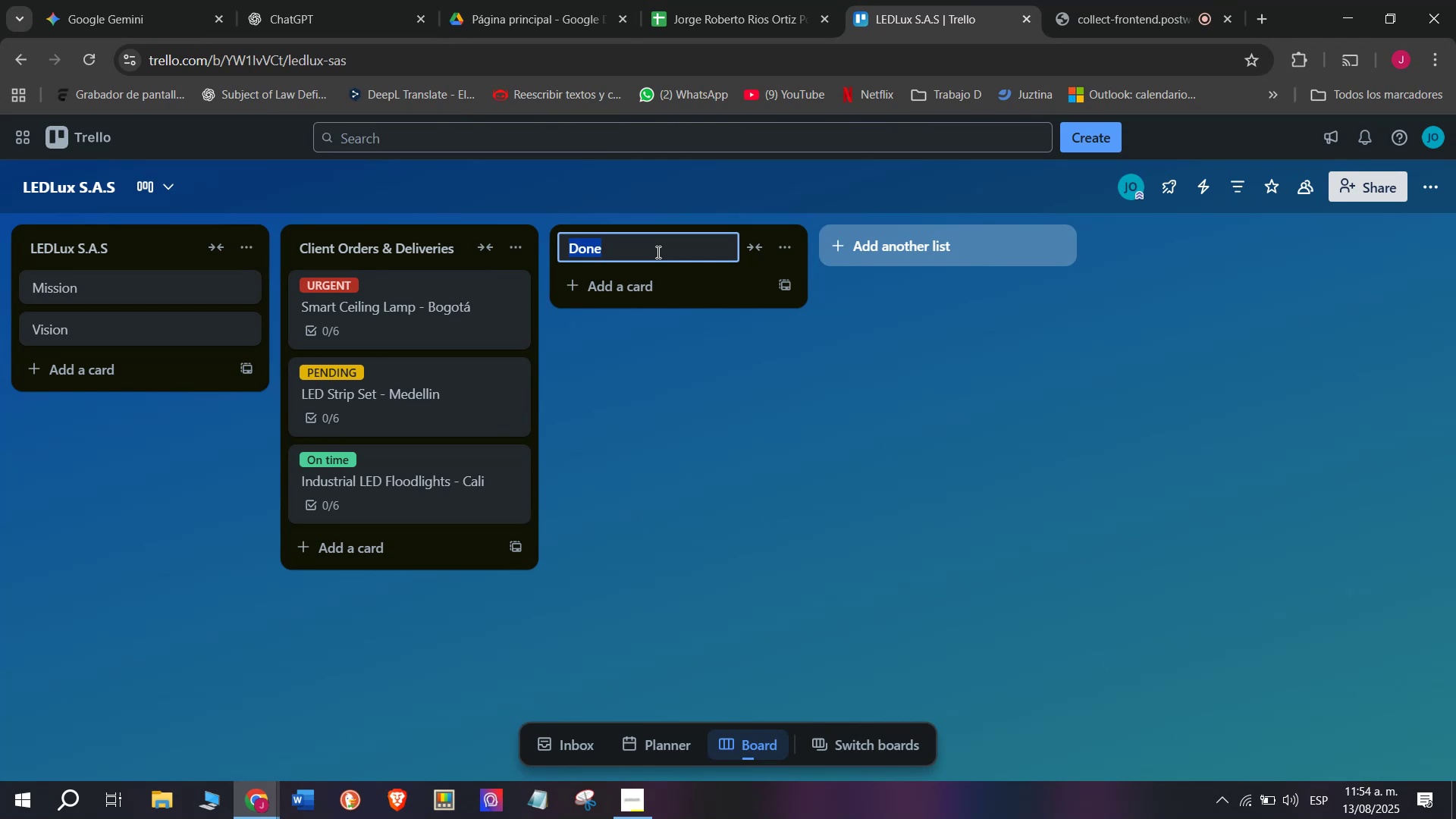 
wait(7.53)
 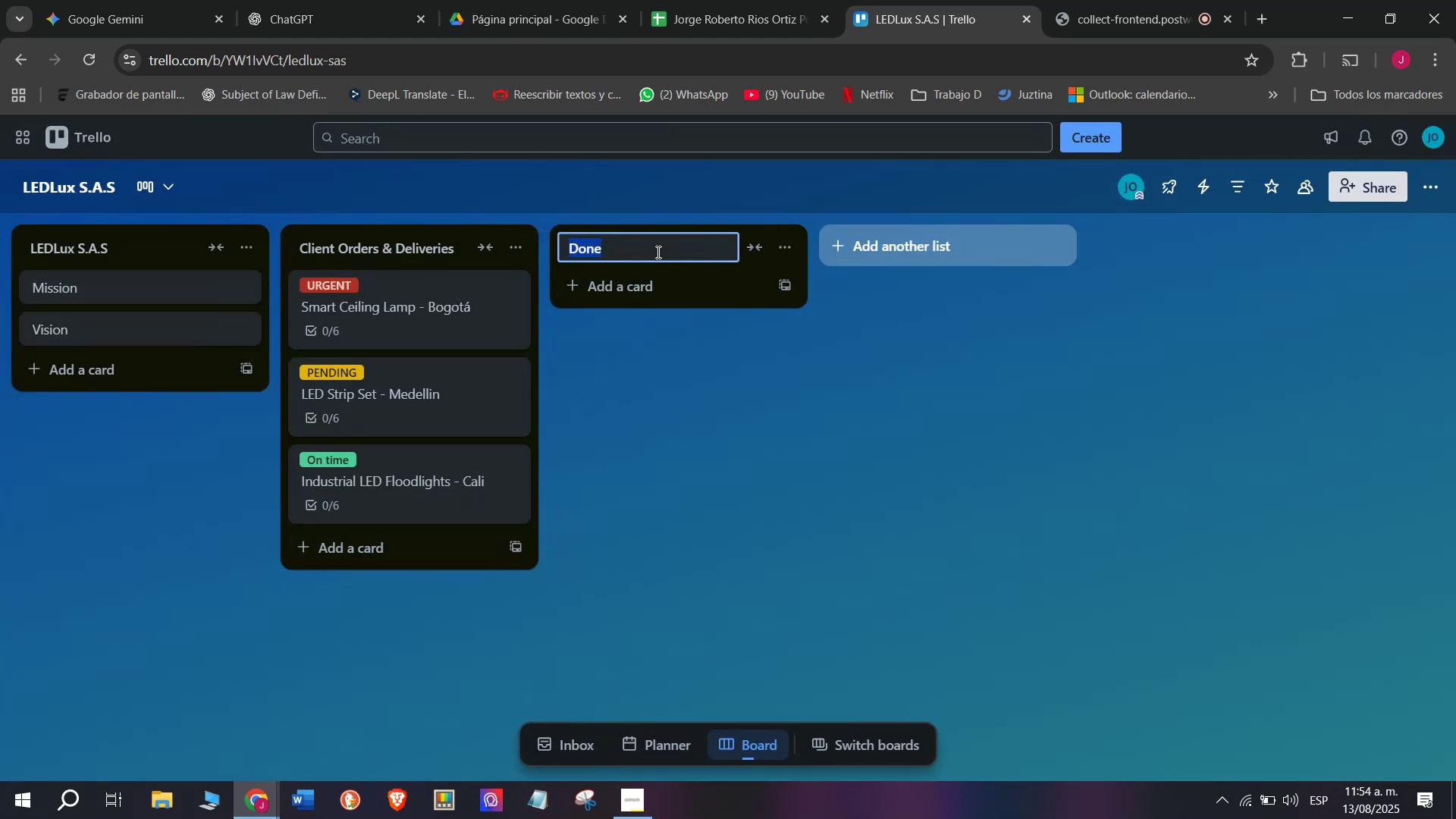 
type(D)
key(Backspace)
type(Supplier Orders ^ Inventari)
key(Backspace)
key(Backspace)
key(Backspace)
type(ot)
key(Backspace)
type(ry)
 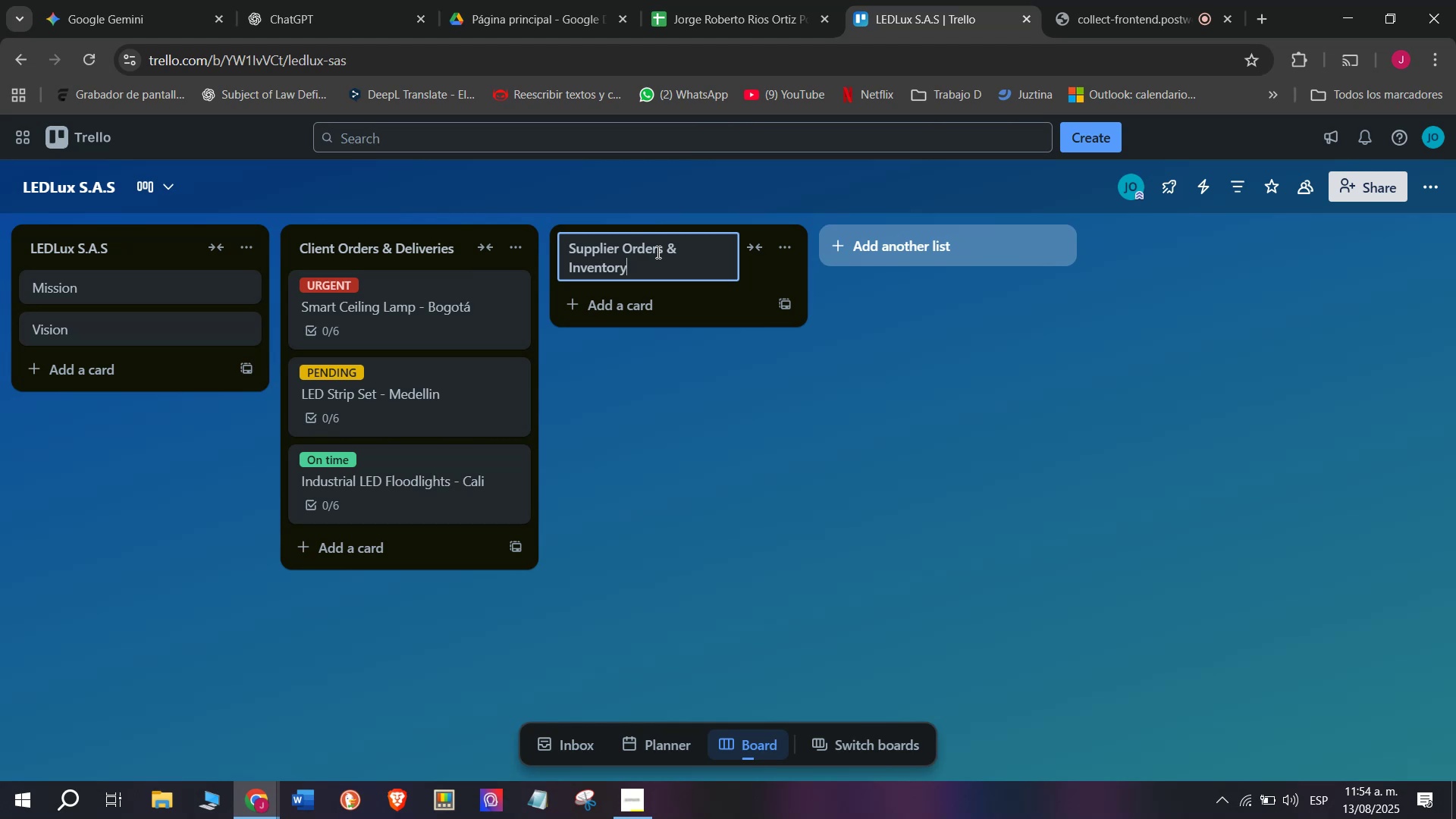 
key(Enter)
 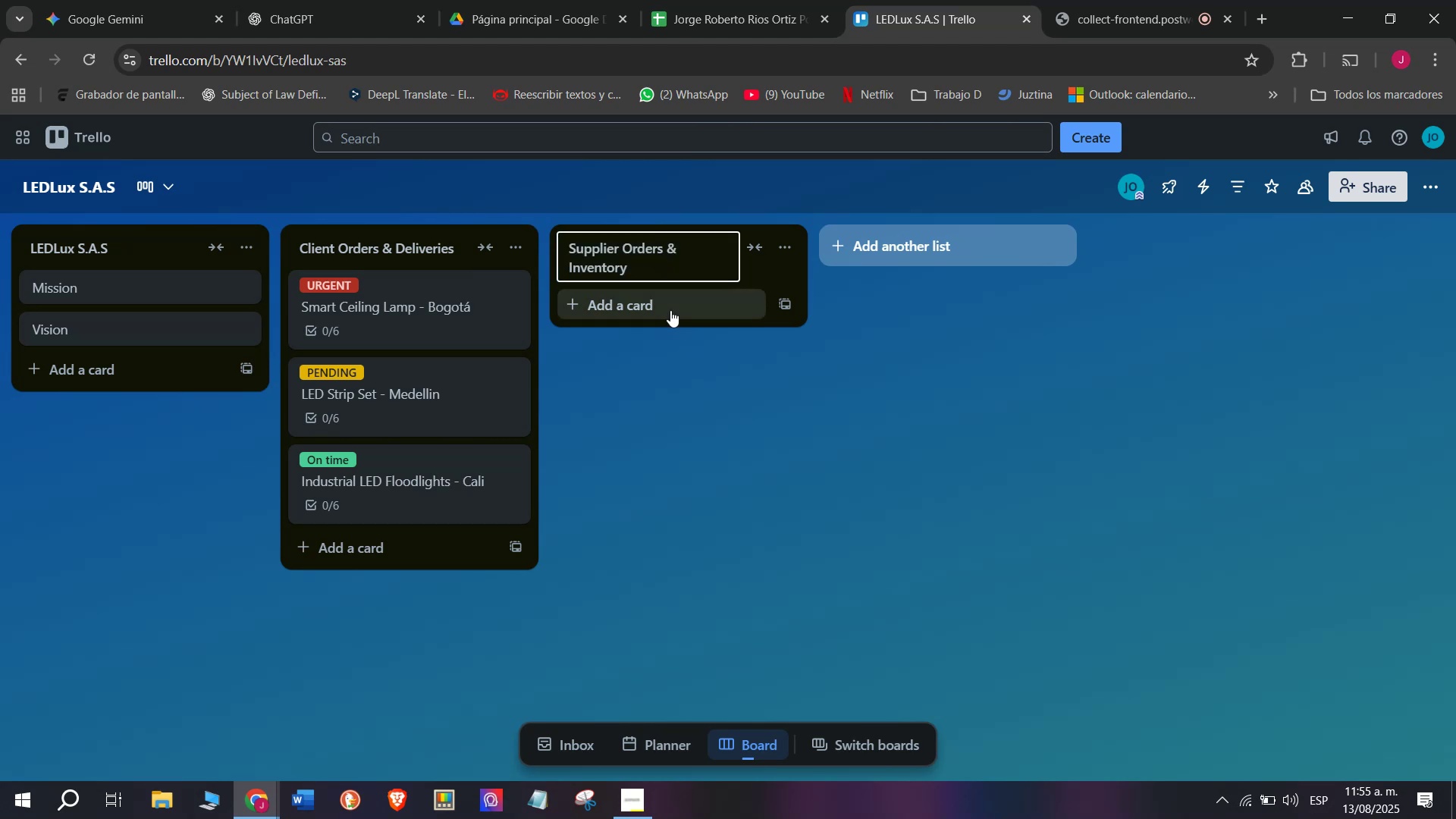 
wait(5.14)
 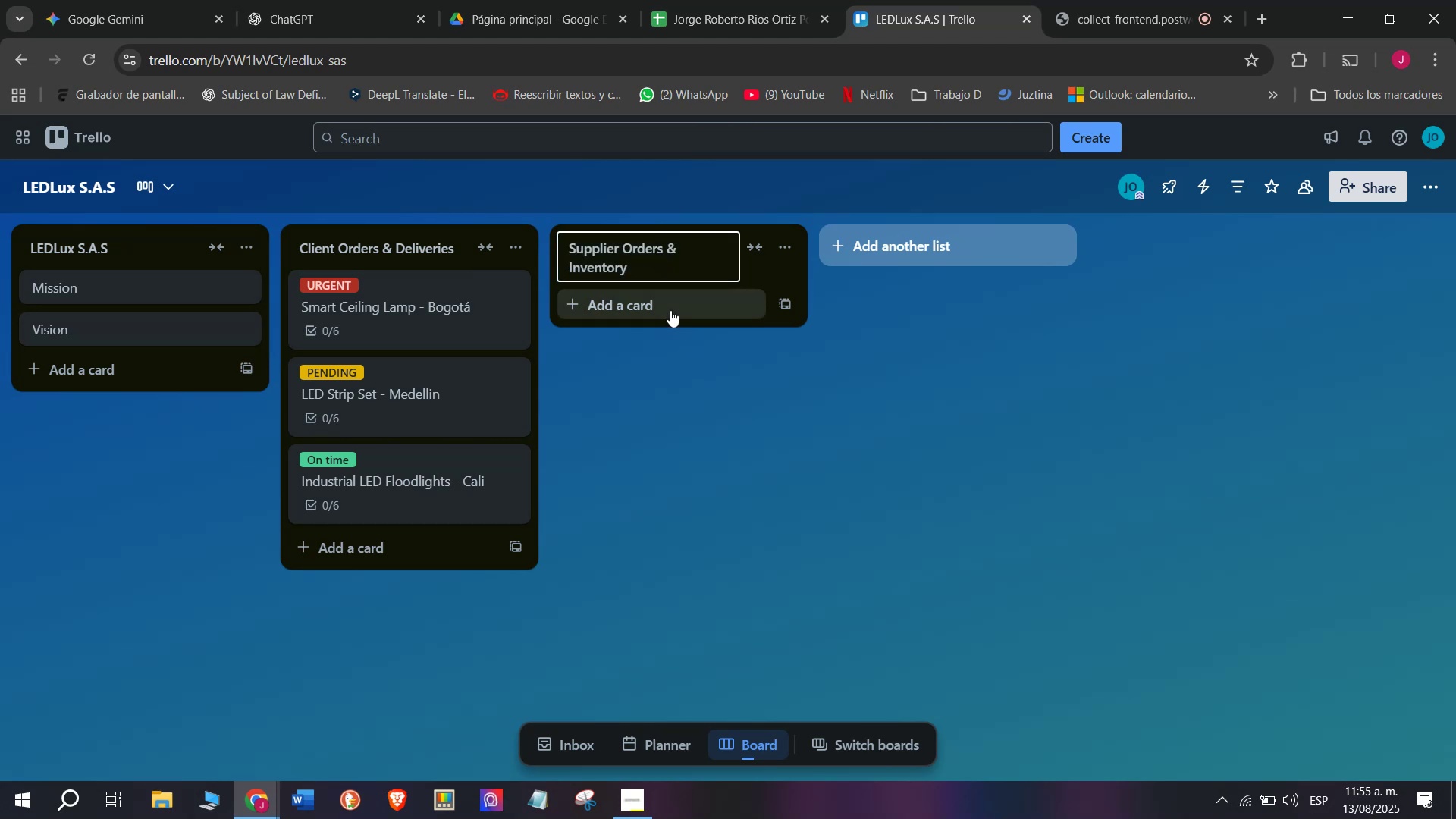 
left_click([670, 310])
 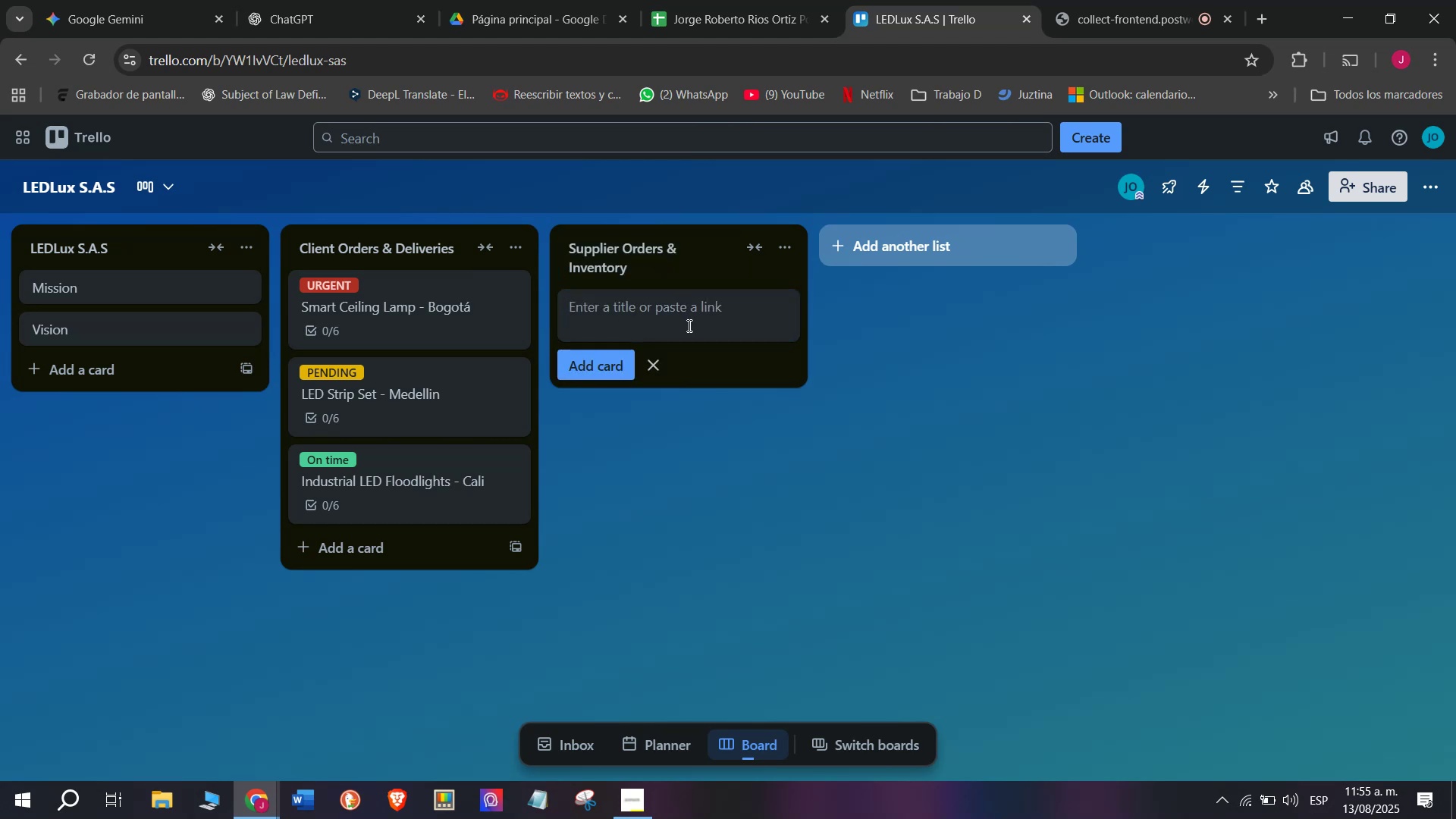 
type(LED N)
key(Backspace)
type(Bulda)
key(Backspace)
type(a)
key(Backspace)
type(s)
key(Backspace)
key(Backspace)
type(bs *1000()
key(Backspace)
type( units)
 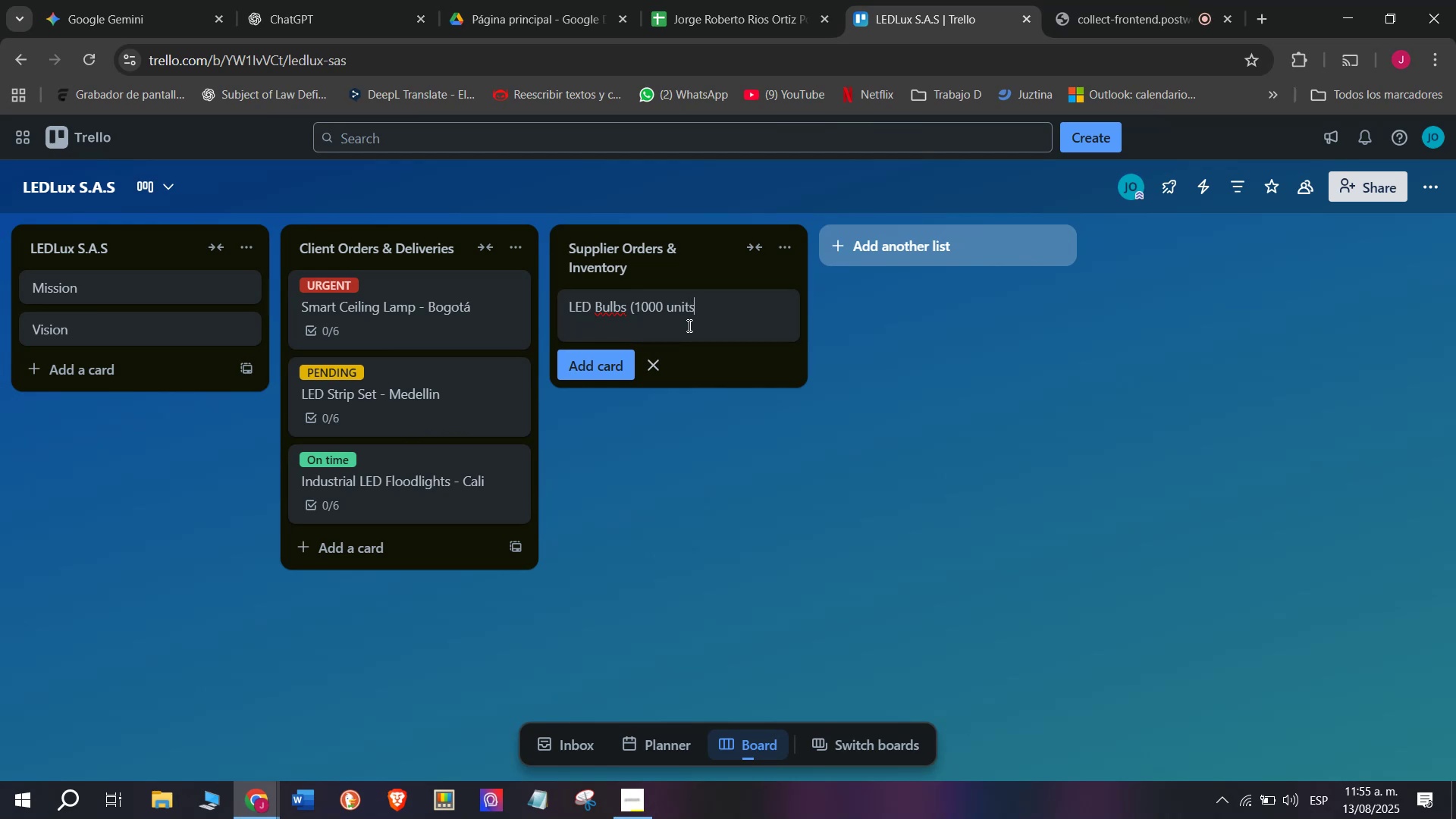 
key(Shift+9)
 